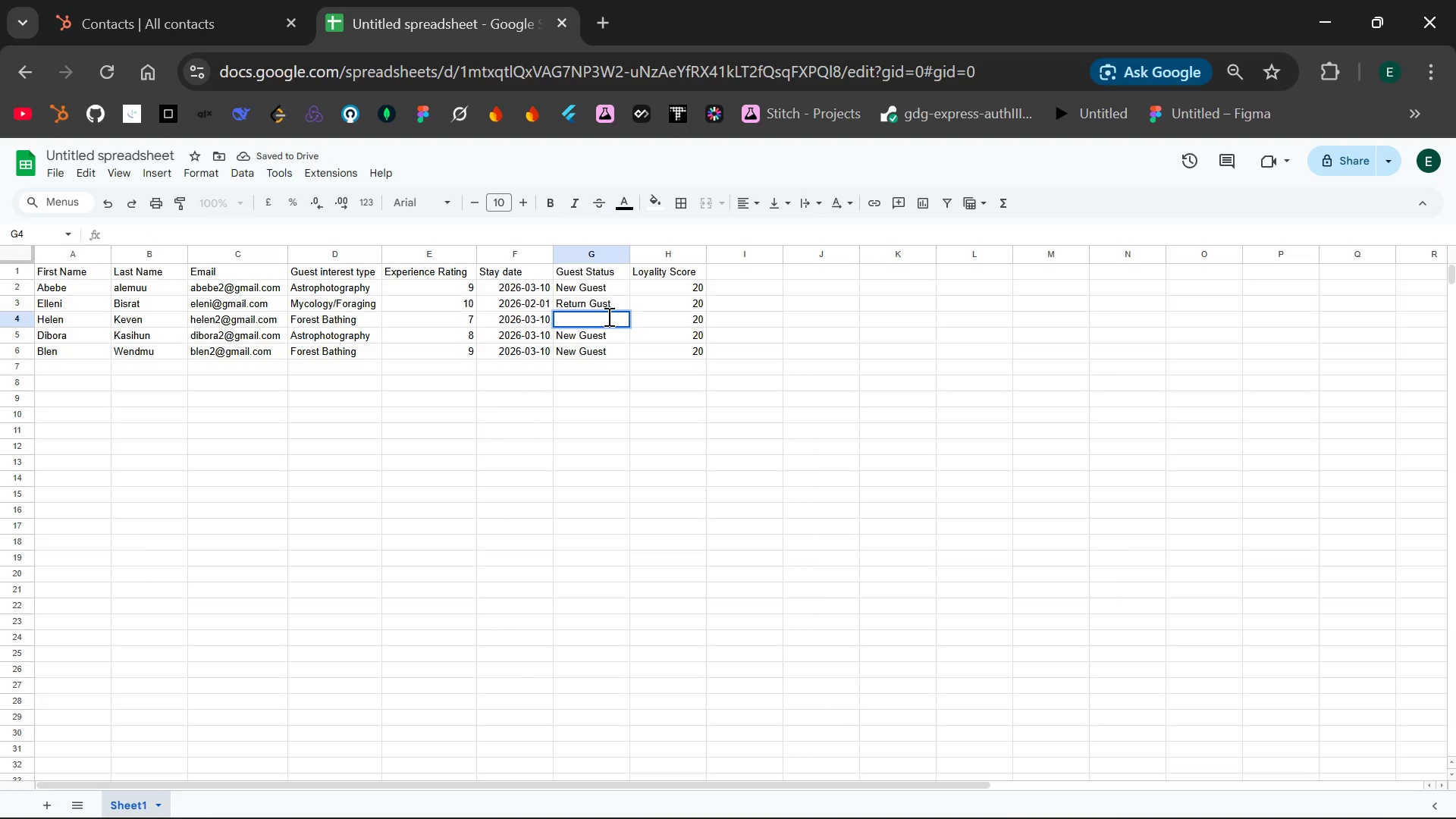 
key(Backspace)
 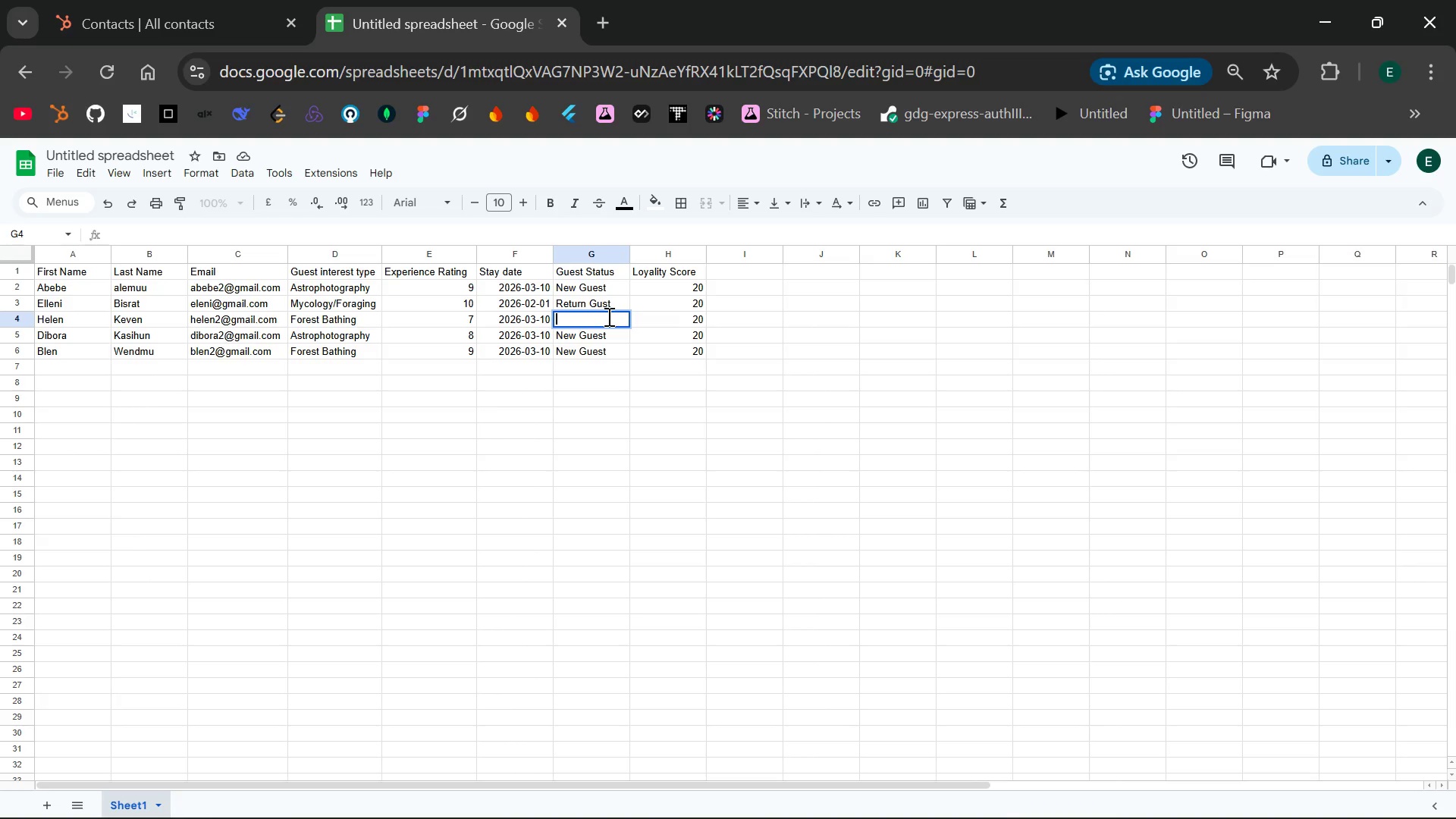 
wait(7.62)
 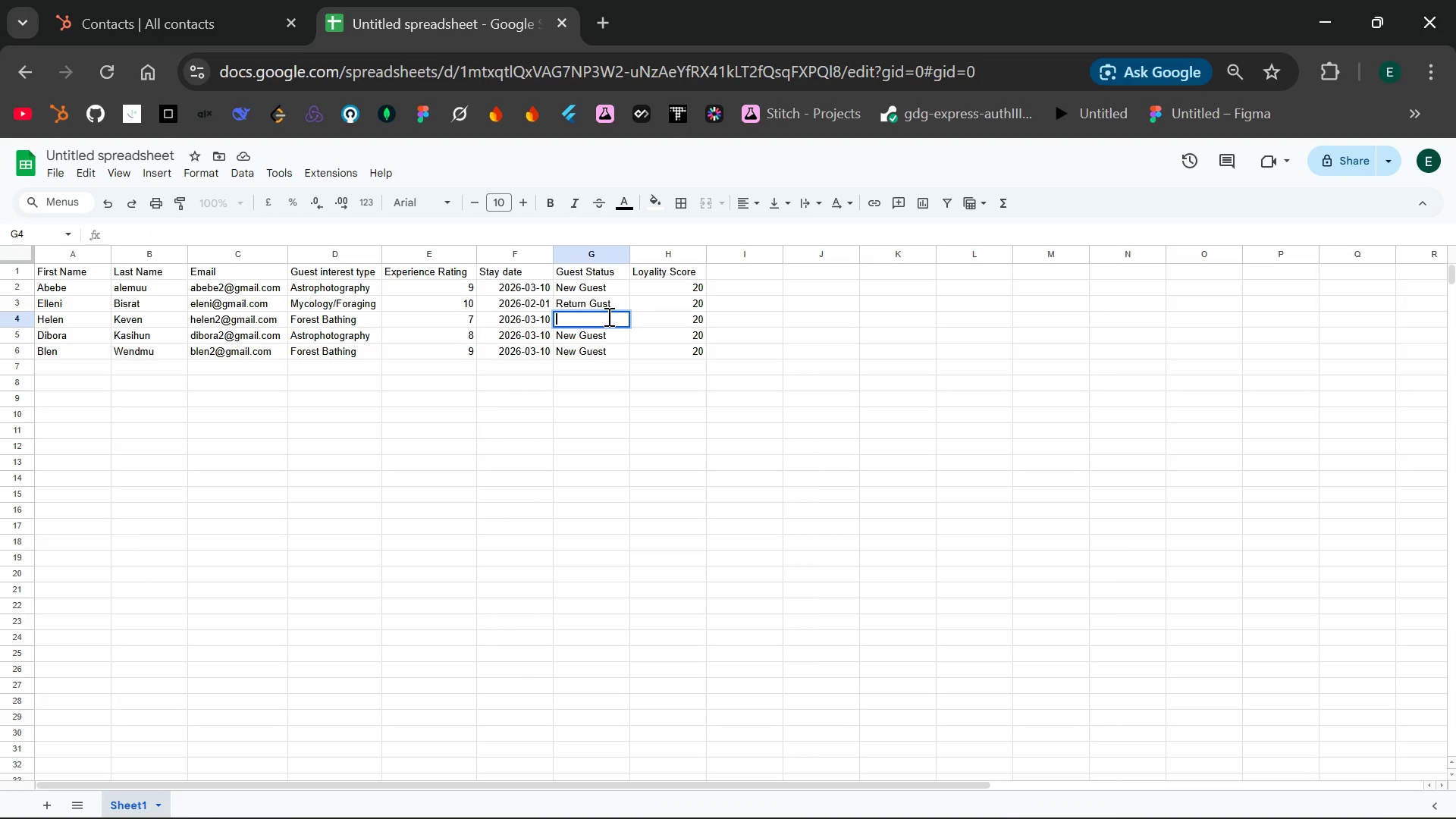 
type(Resturn Gust)
 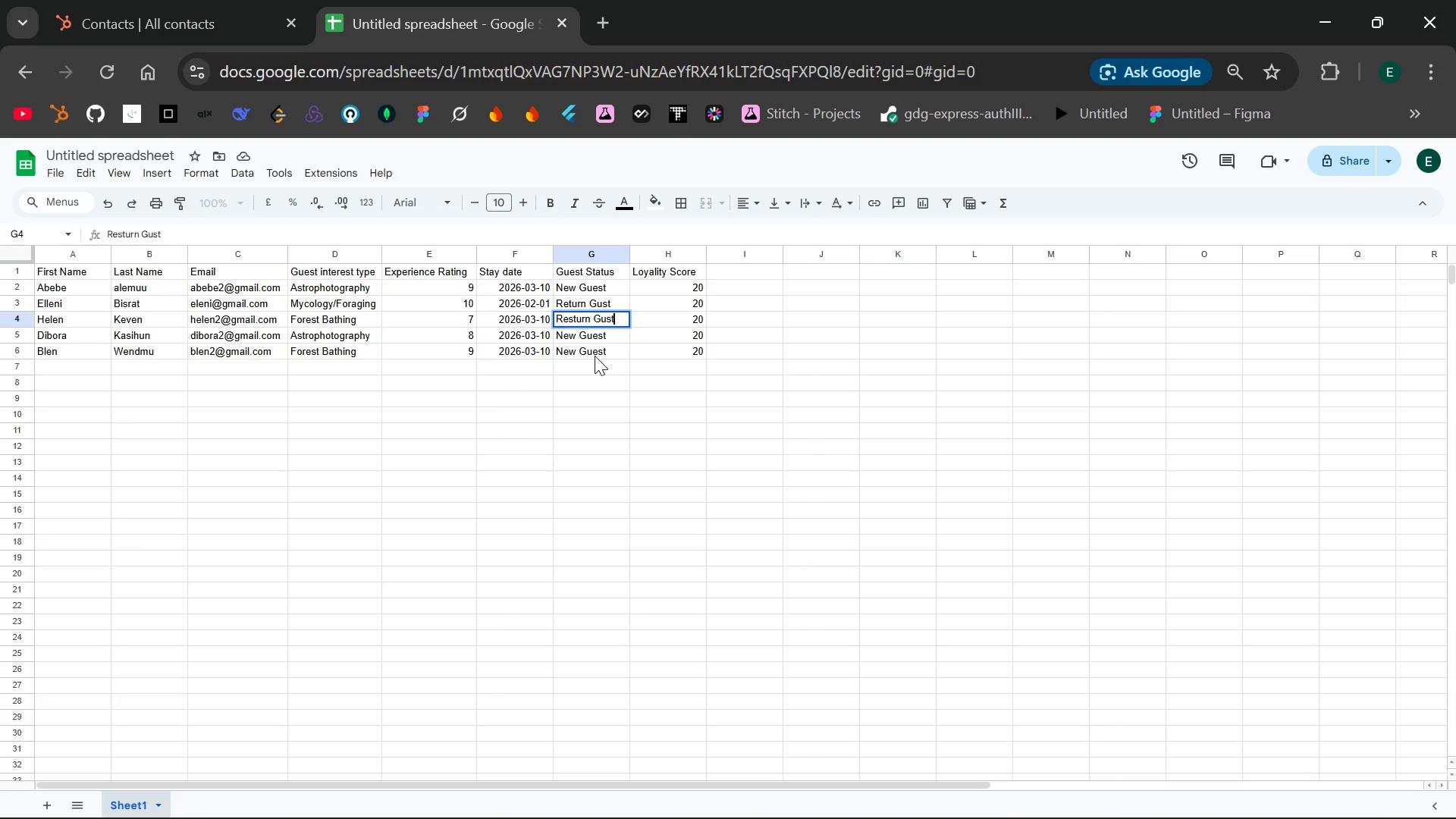 
double_click([595, 356])
 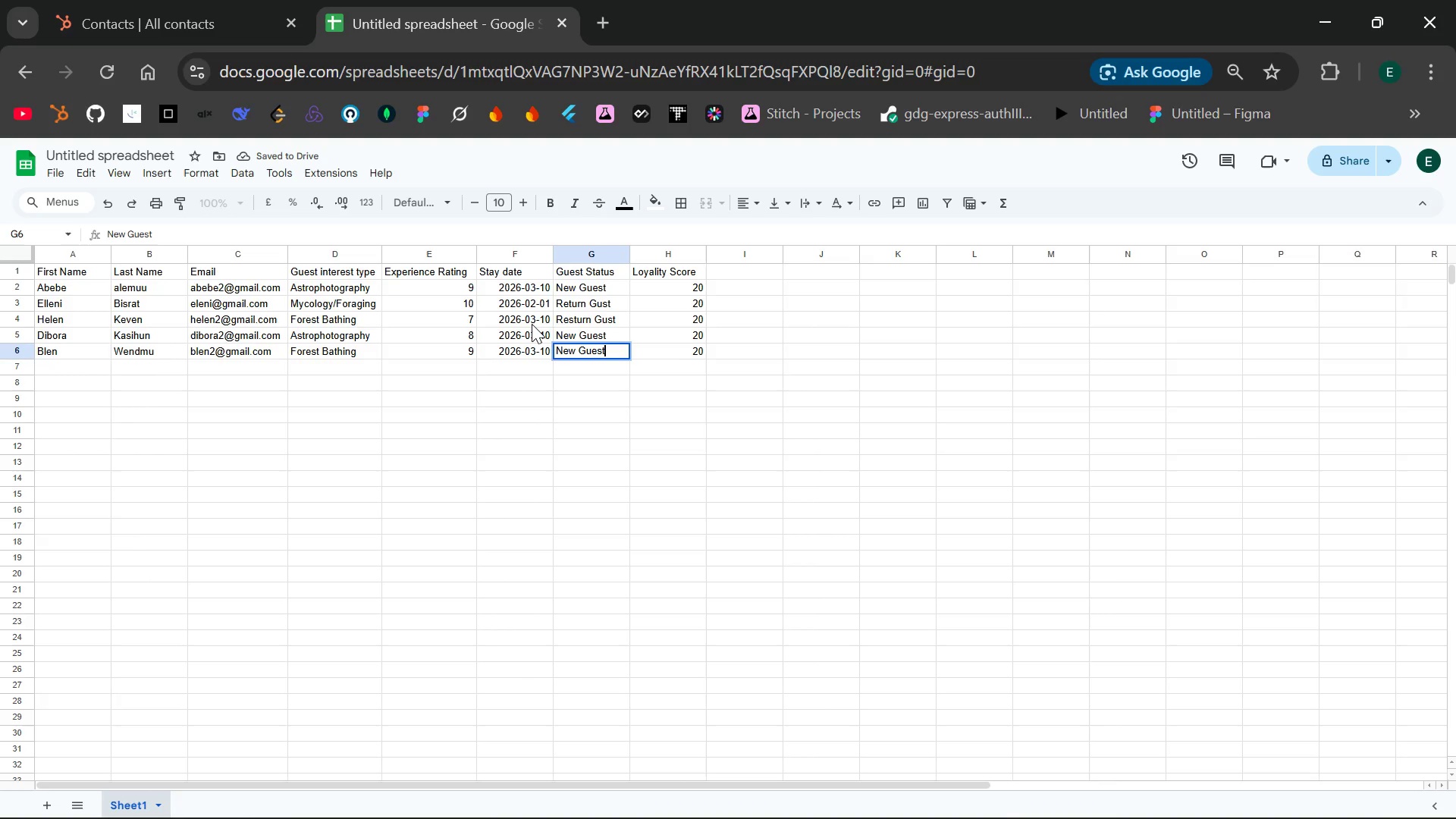 
double_click([532, 321])
 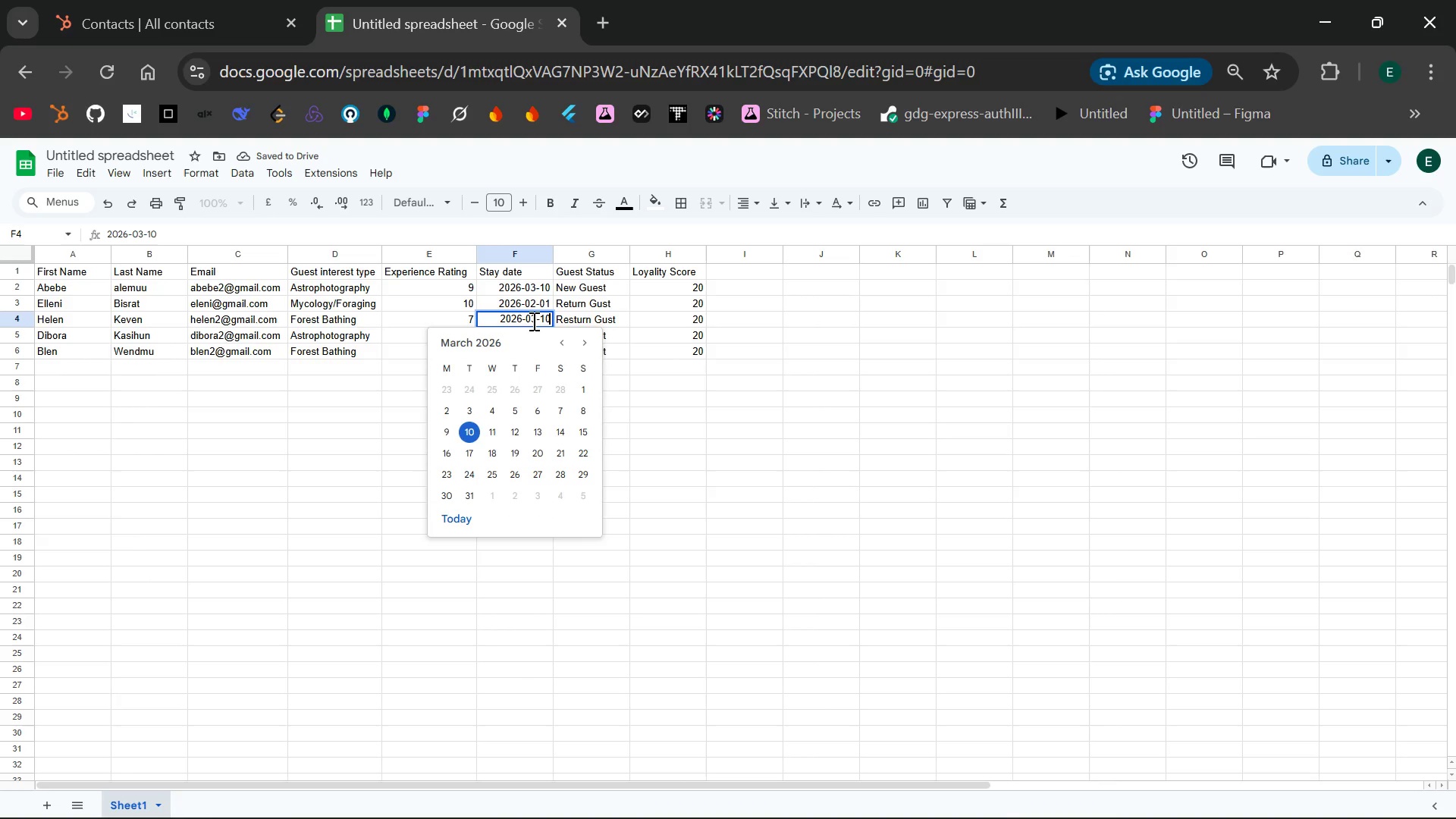 
left_click([532, 321])
 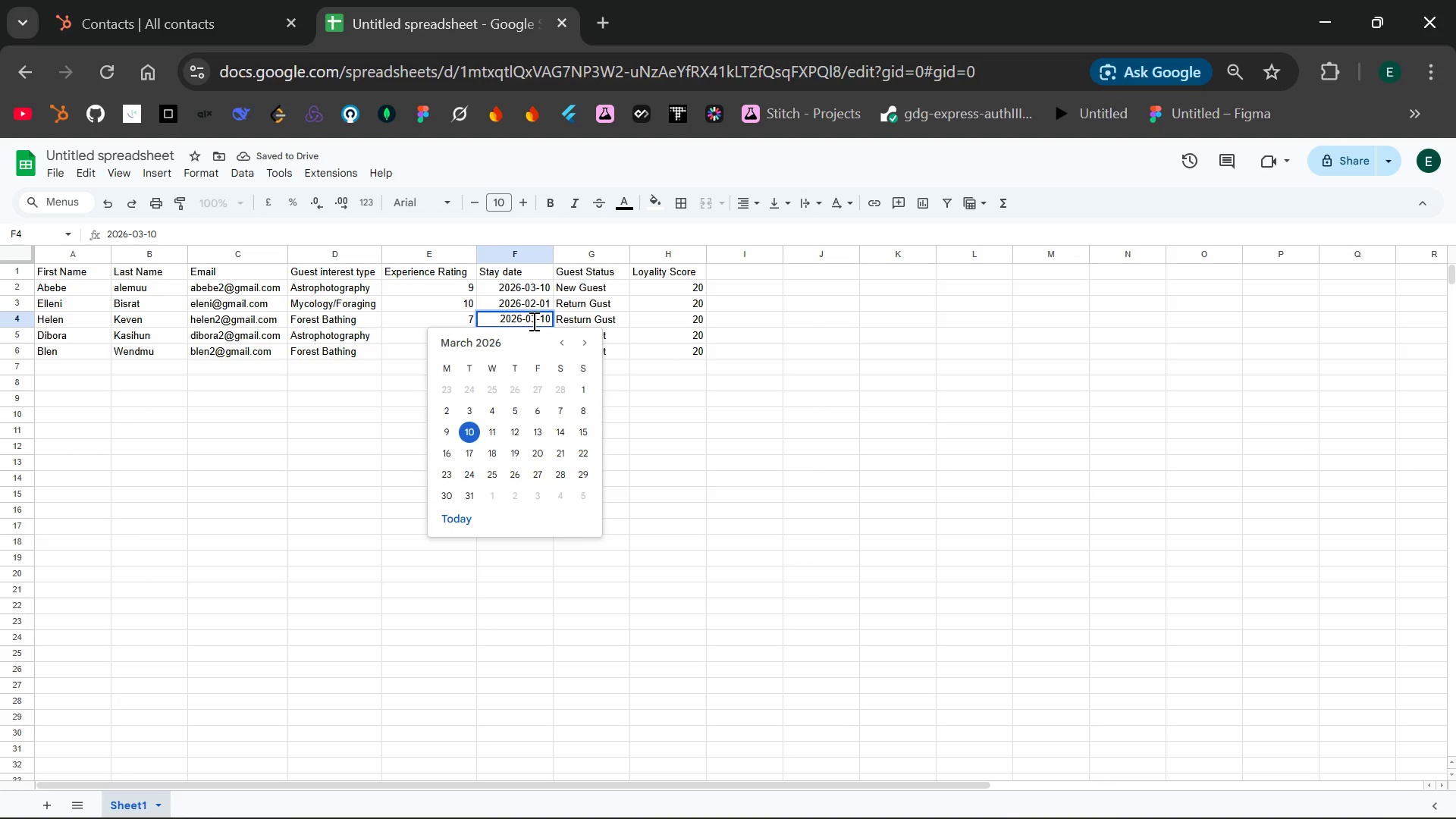 
key(ArrowRight)
 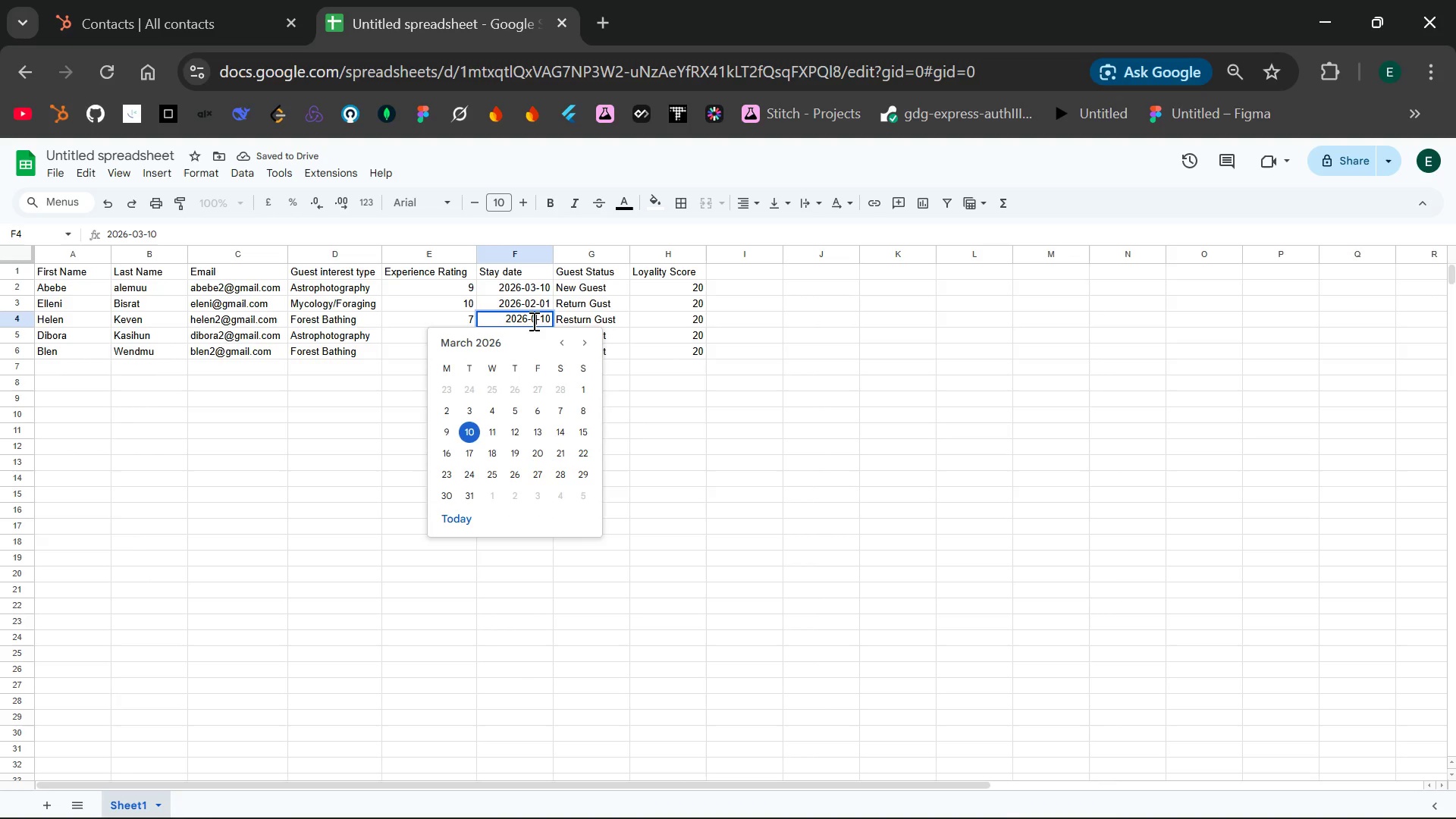 
key(Backspace)
 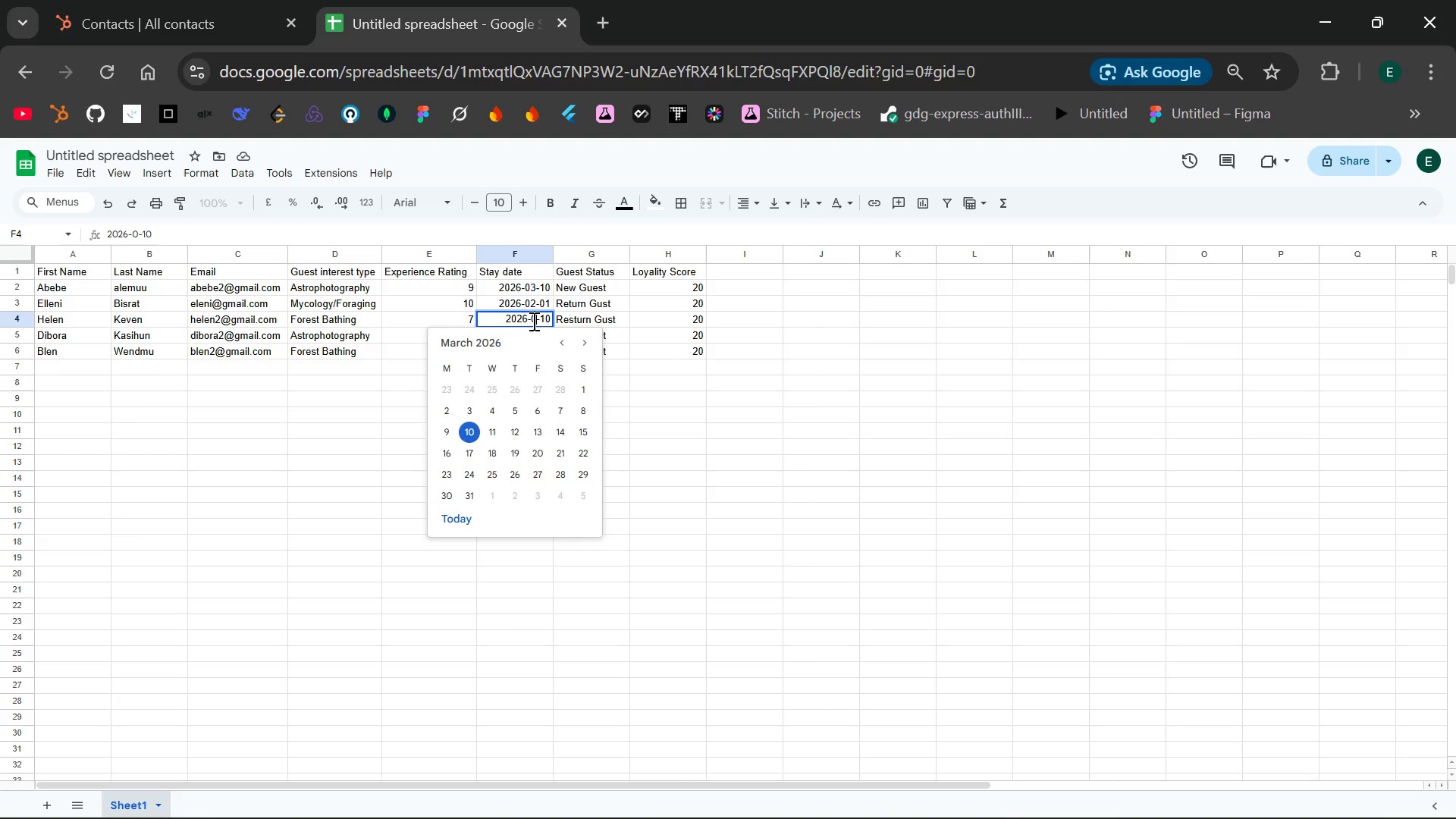 
key(2)
 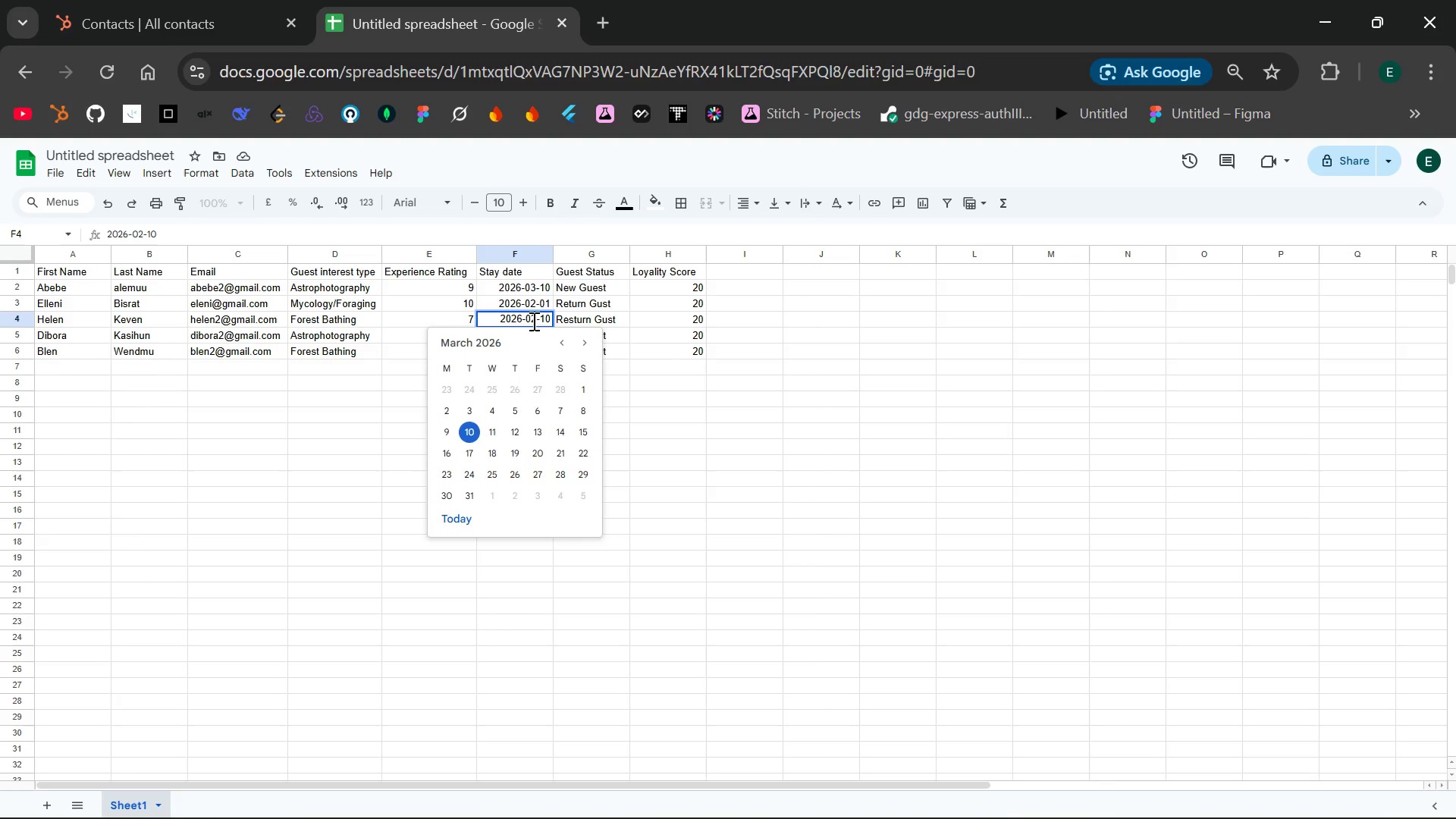 
key(ArrowRight)
 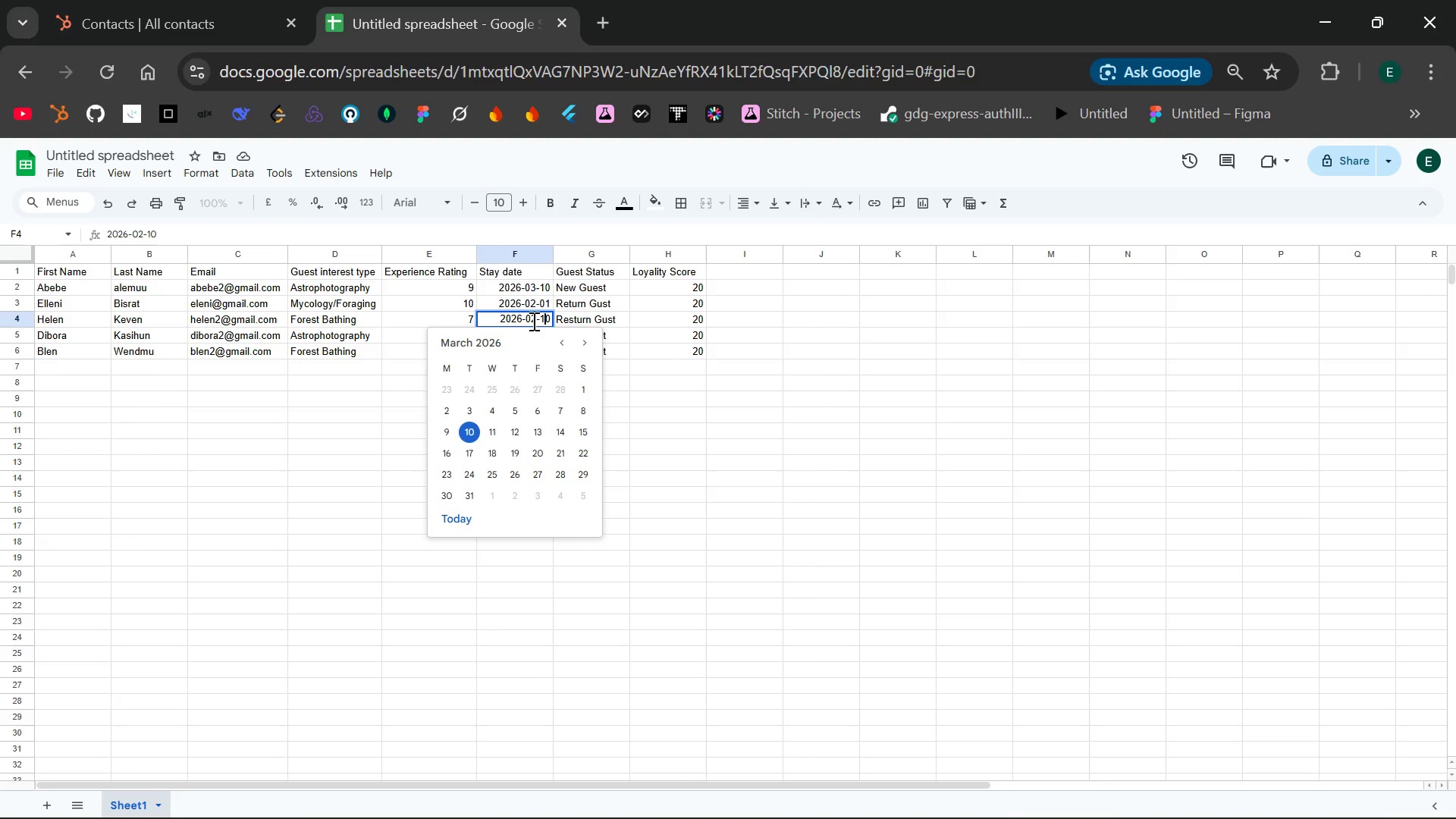 
key(ArrowRight)
 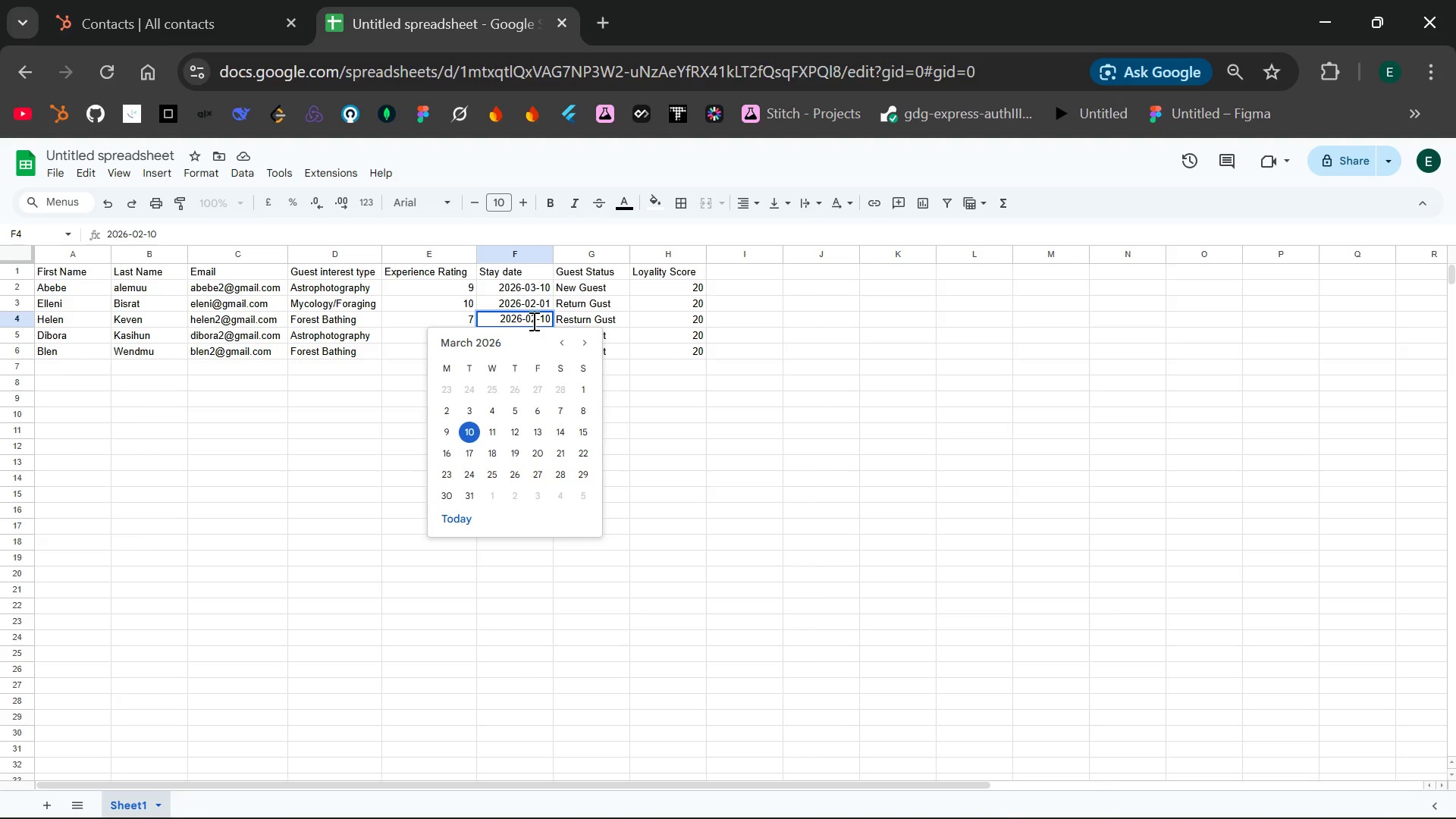 
key(Backspace)
 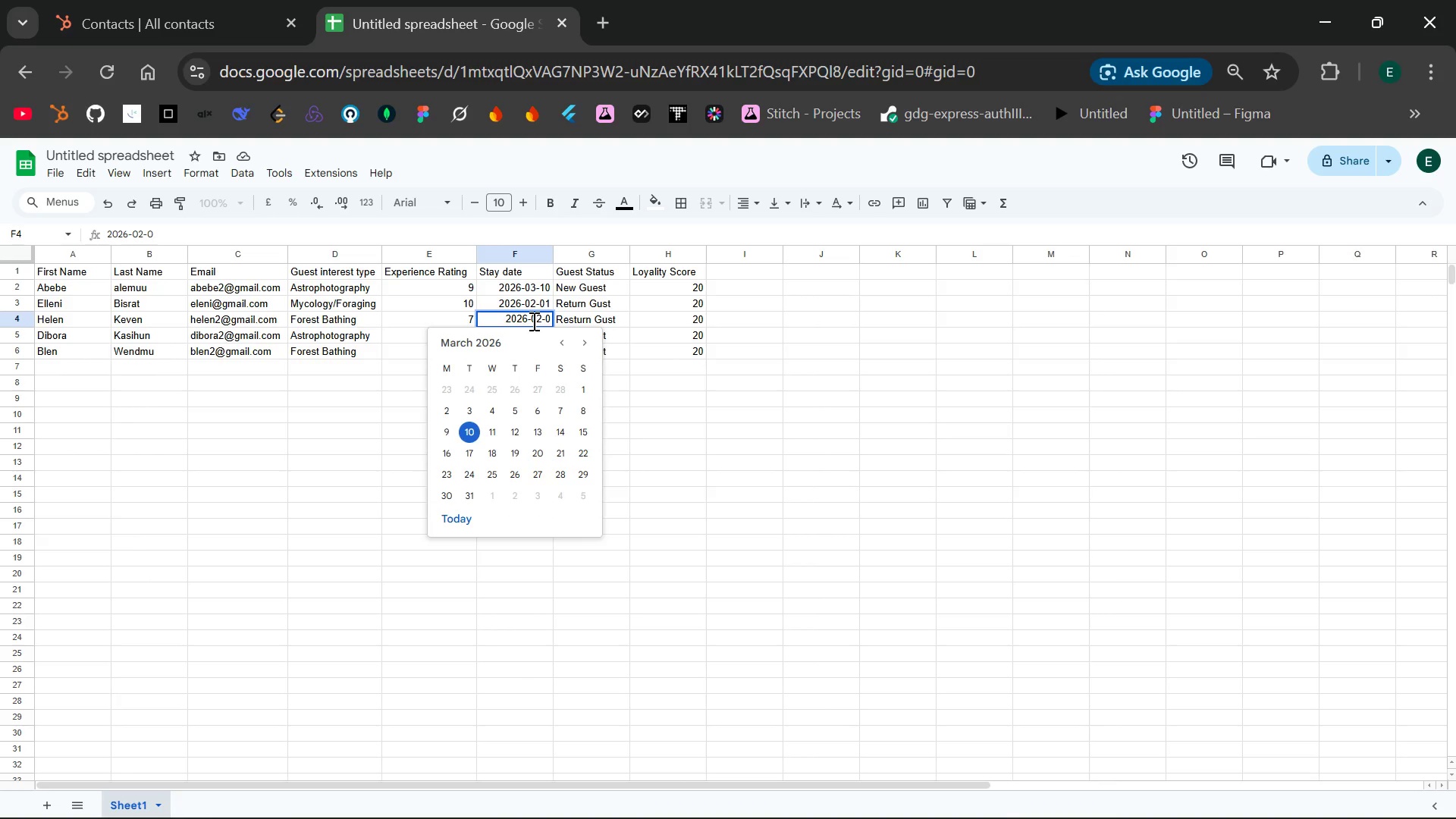 
key(ArrowRight)
 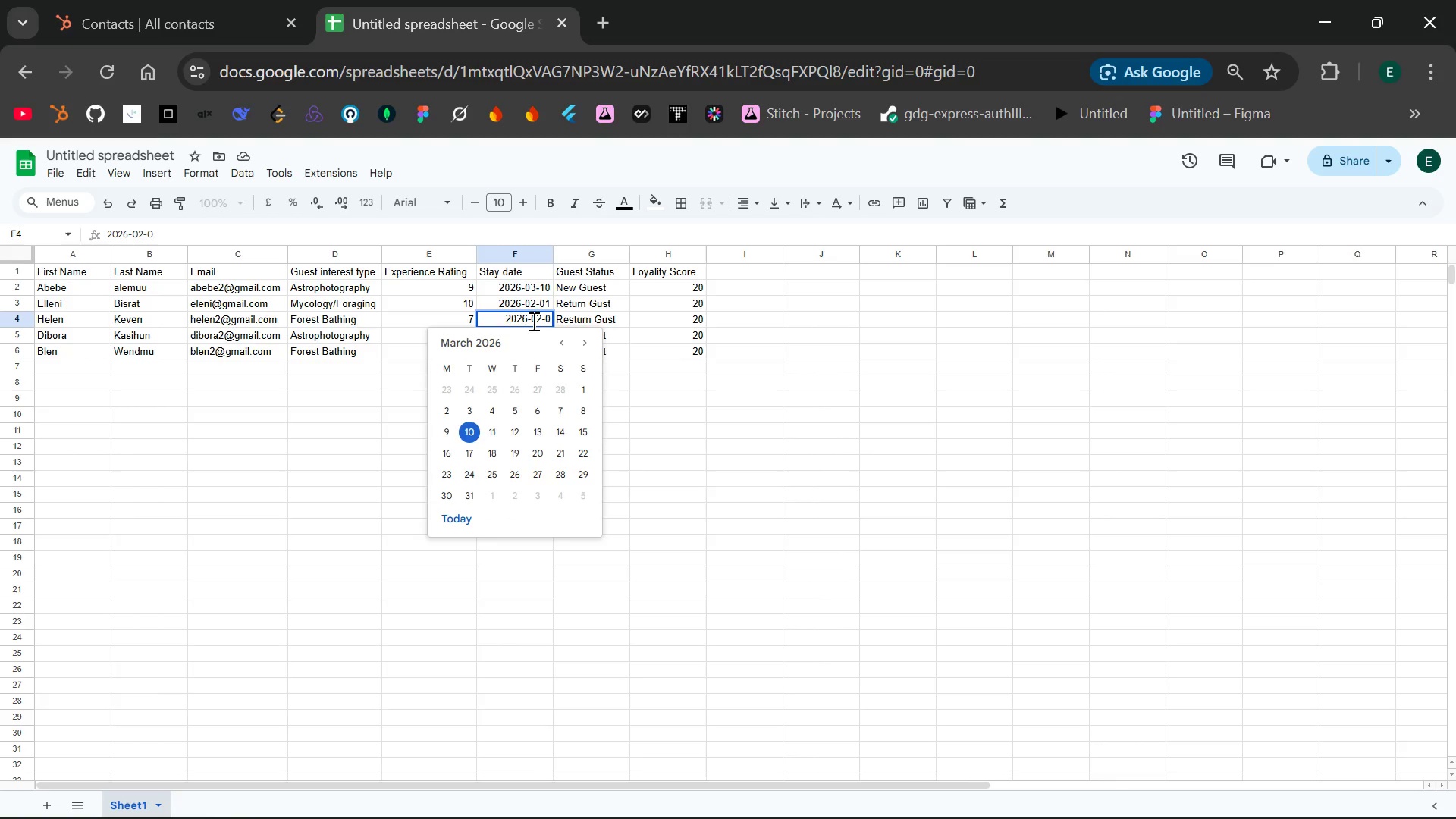 
key(Backspace)
type(20)
 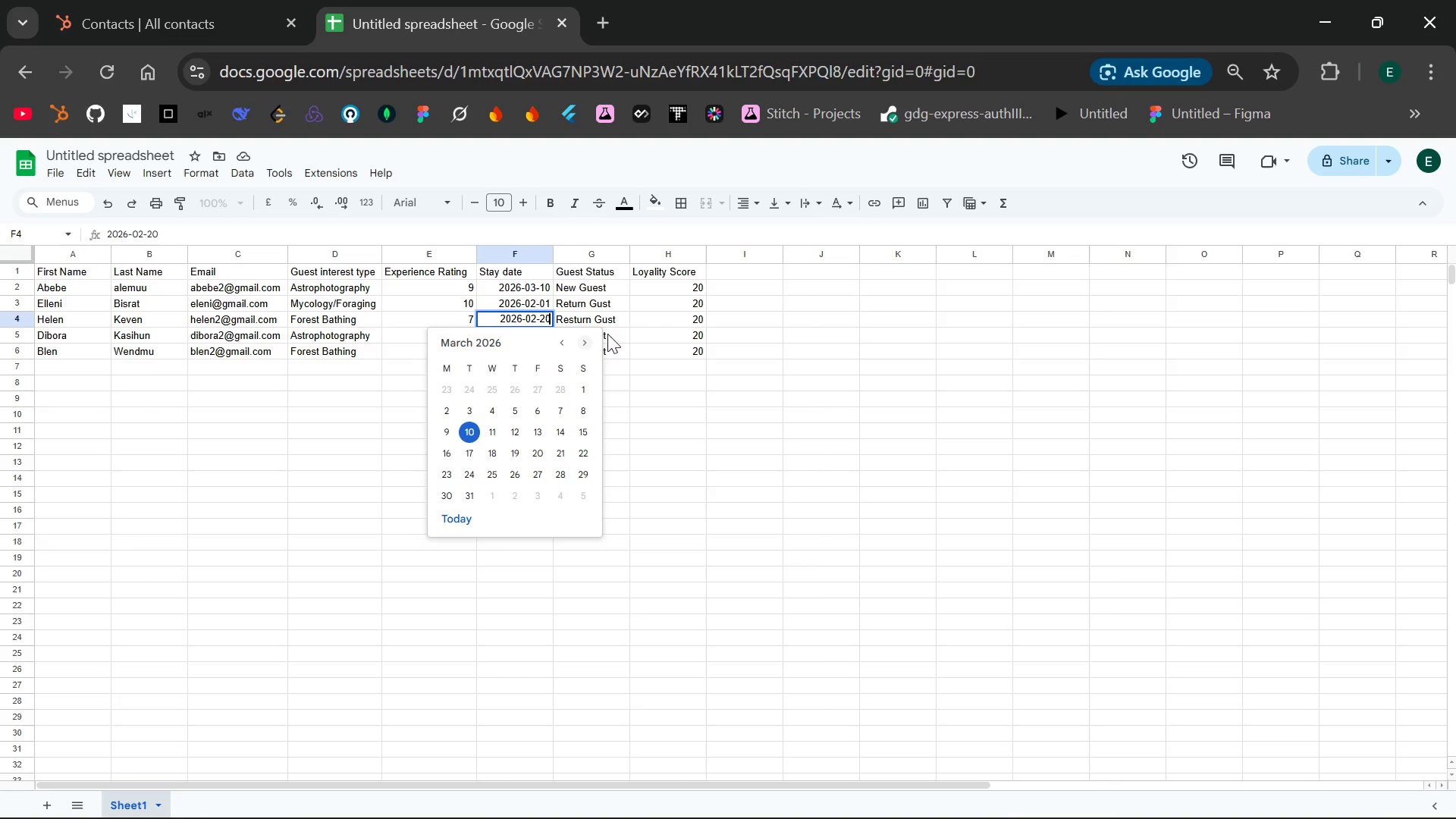 
left_click([616, 326])
 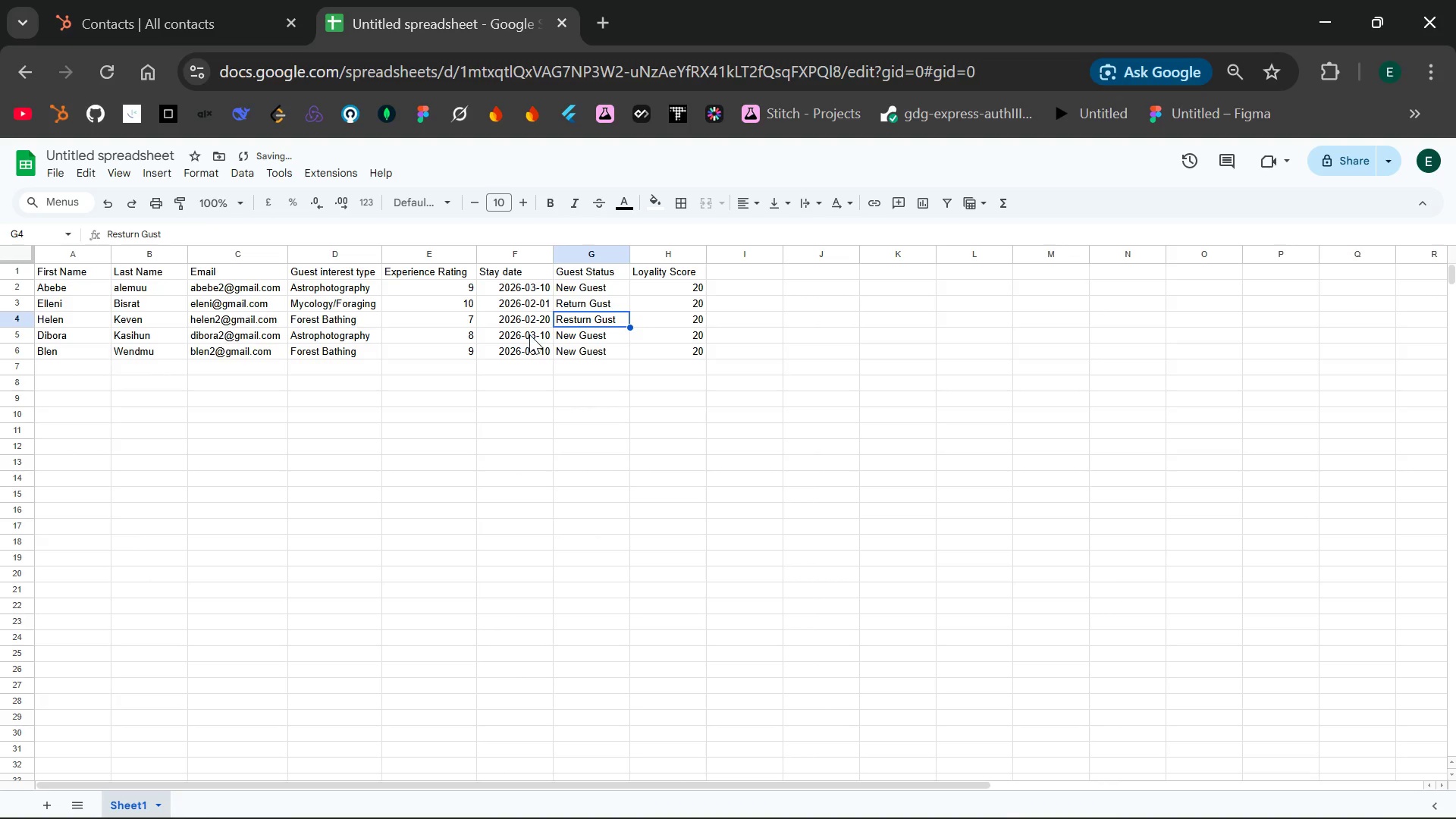 
double_click([529, 334])
 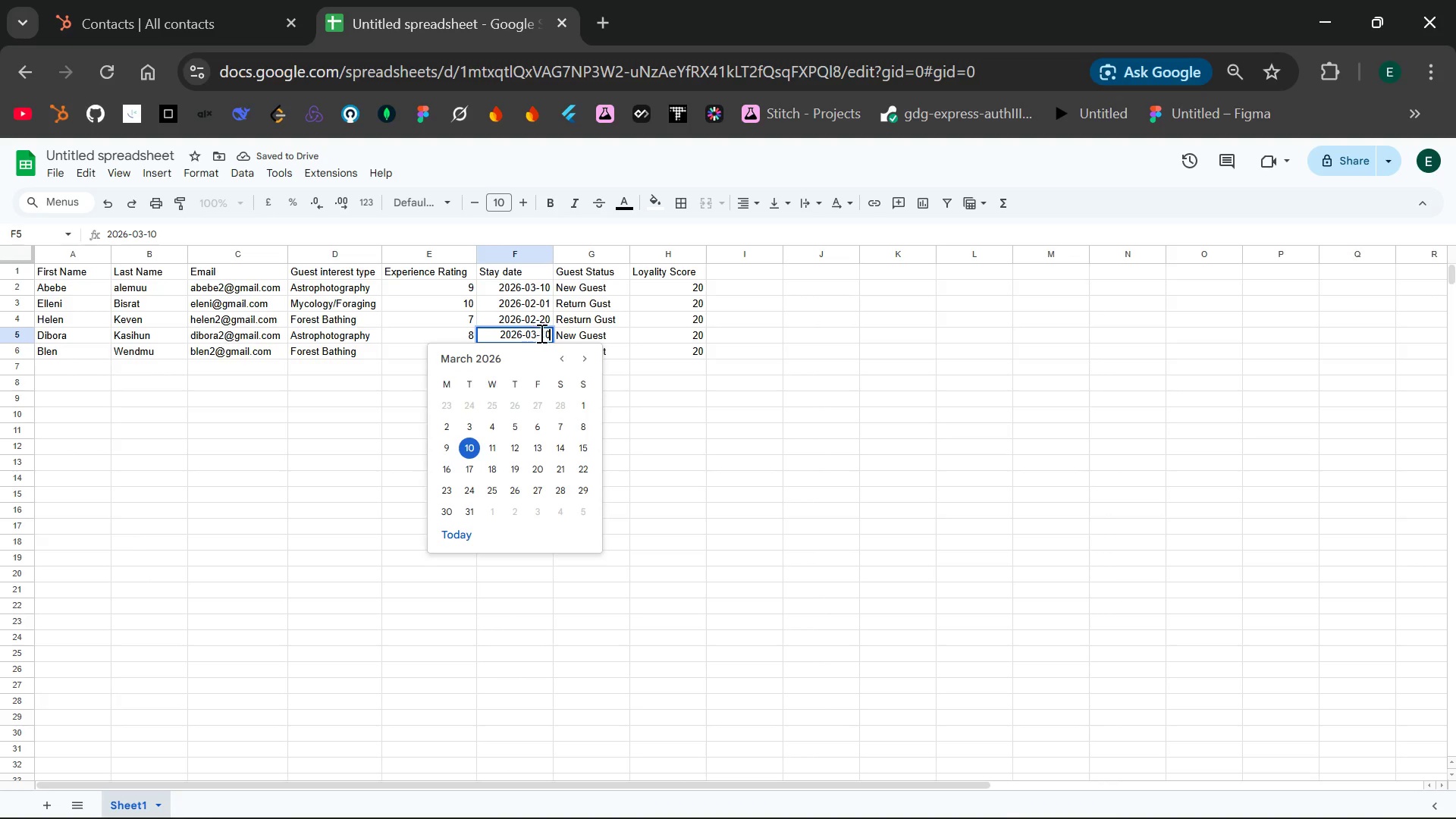 
key(Backspace)
key(Backspace)
type(13)
 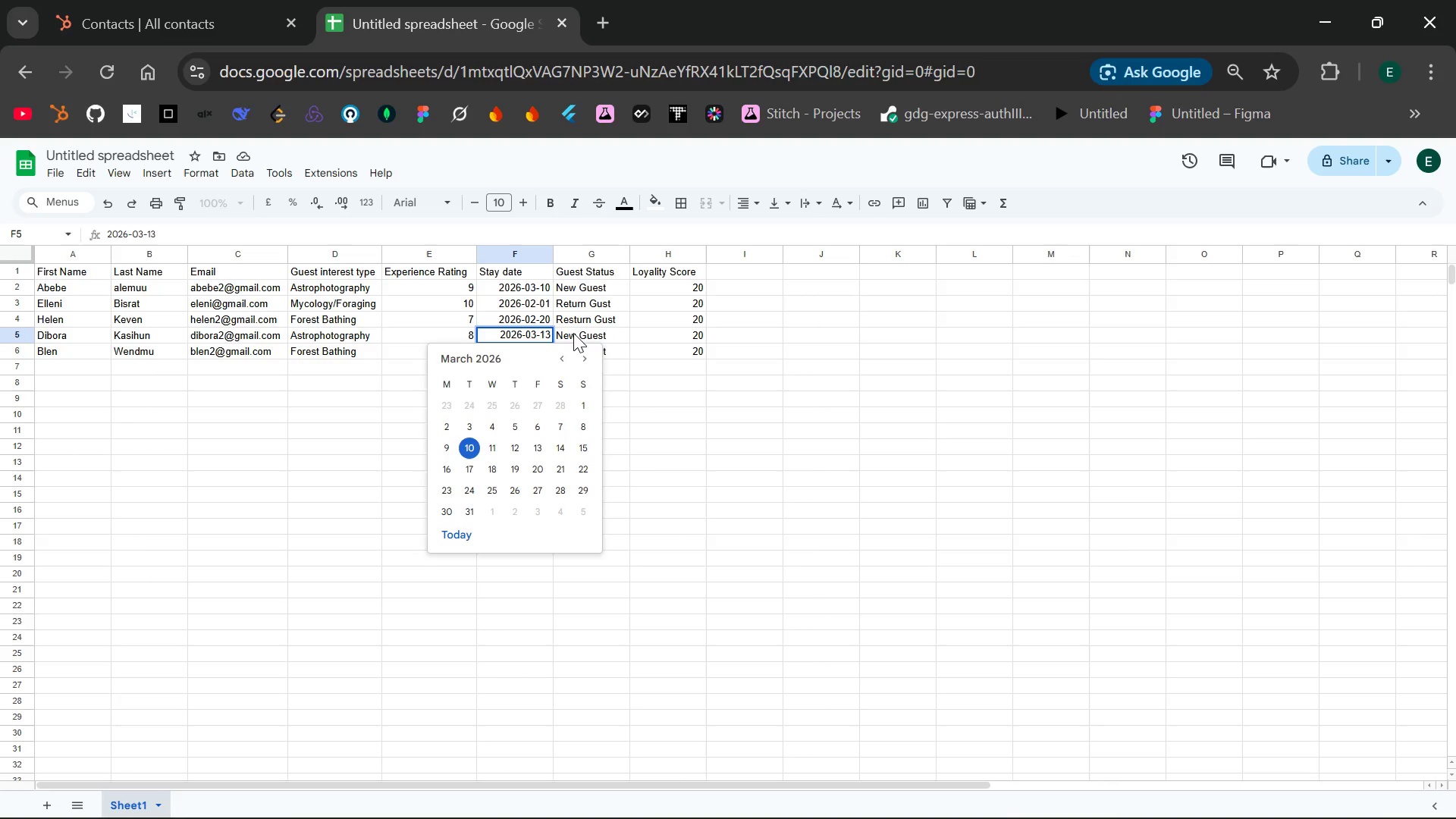 
left_click([573, 333])
 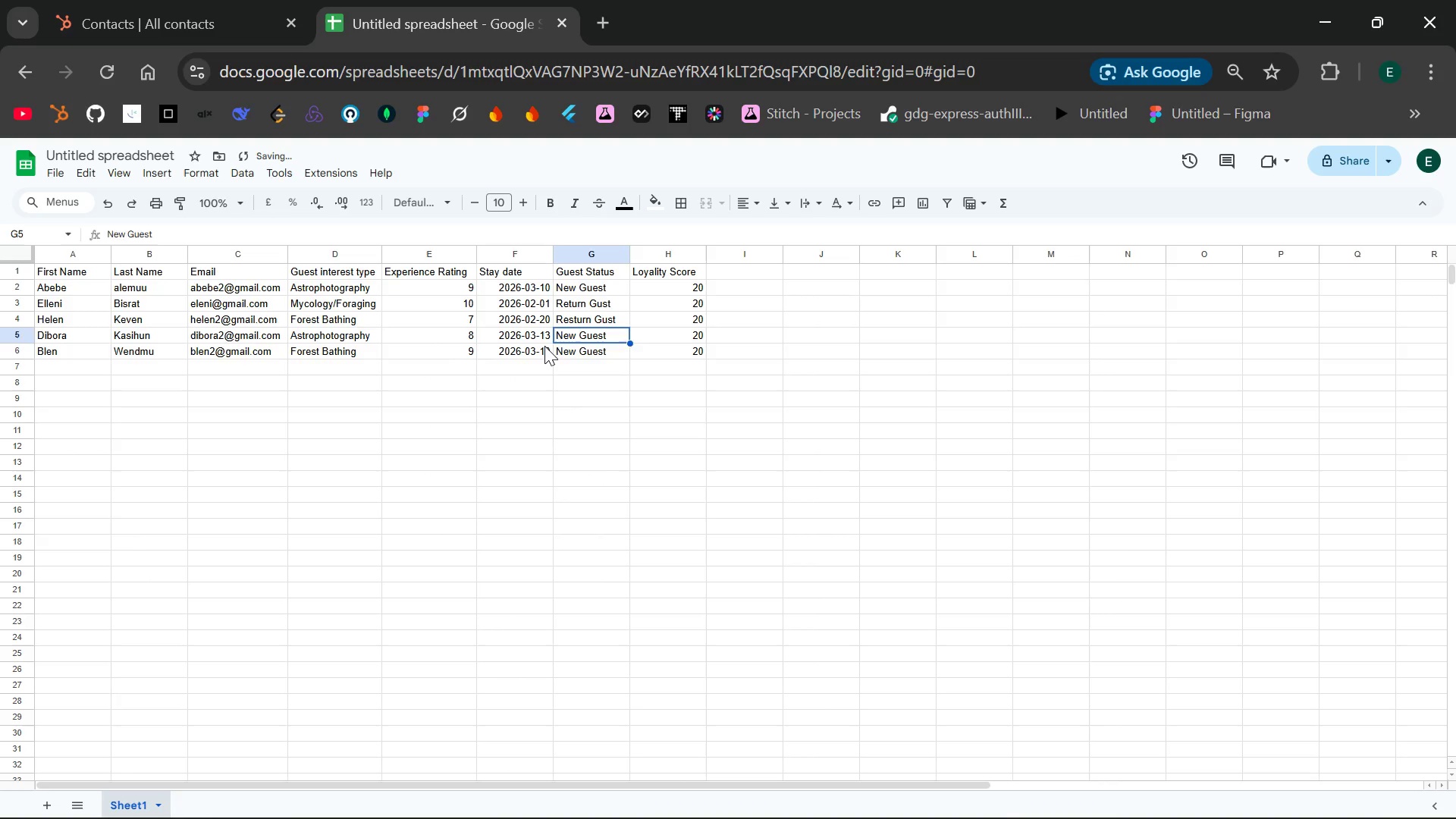 
double_click([544, 346])
 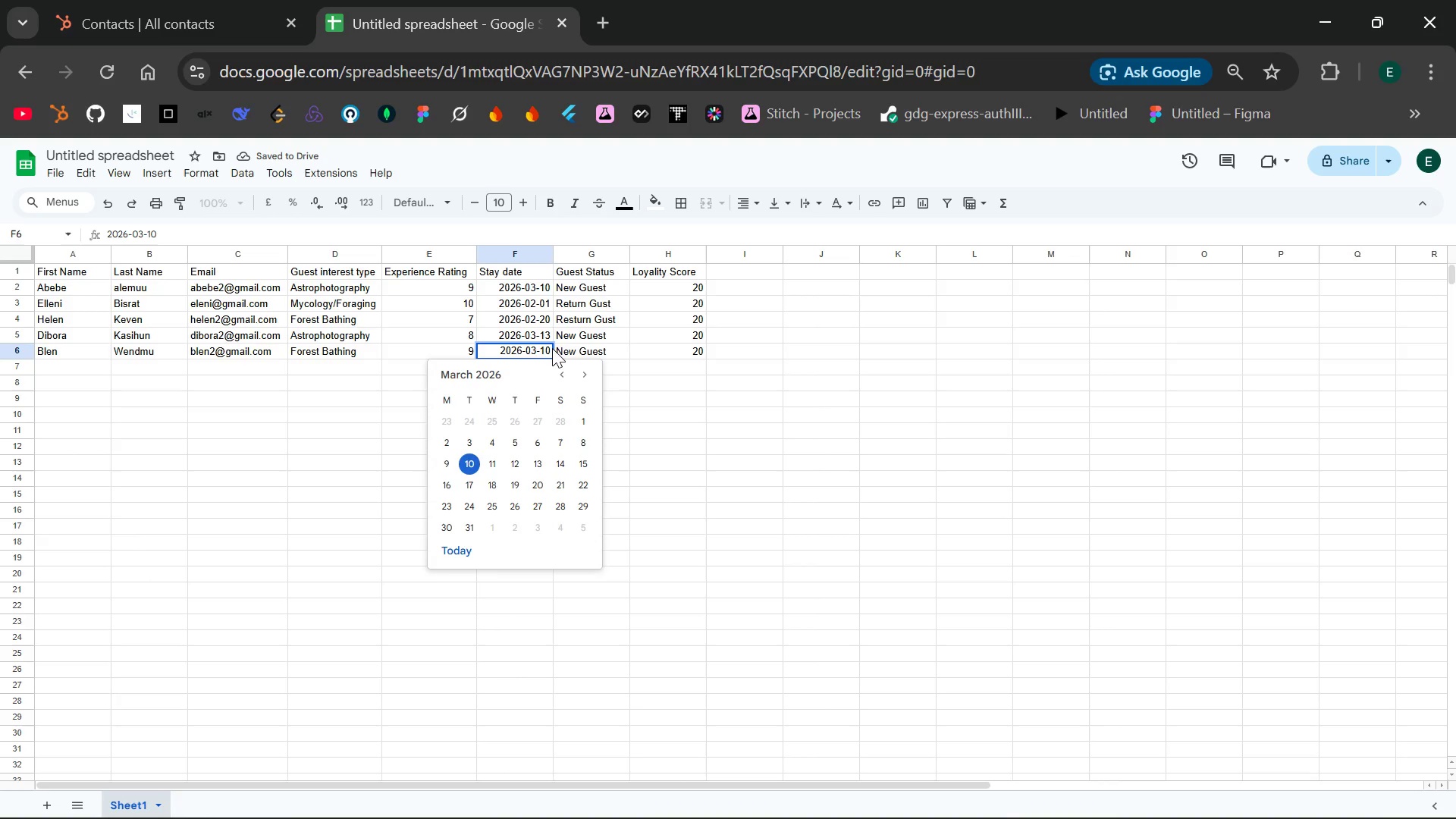 
key(Backspace)
 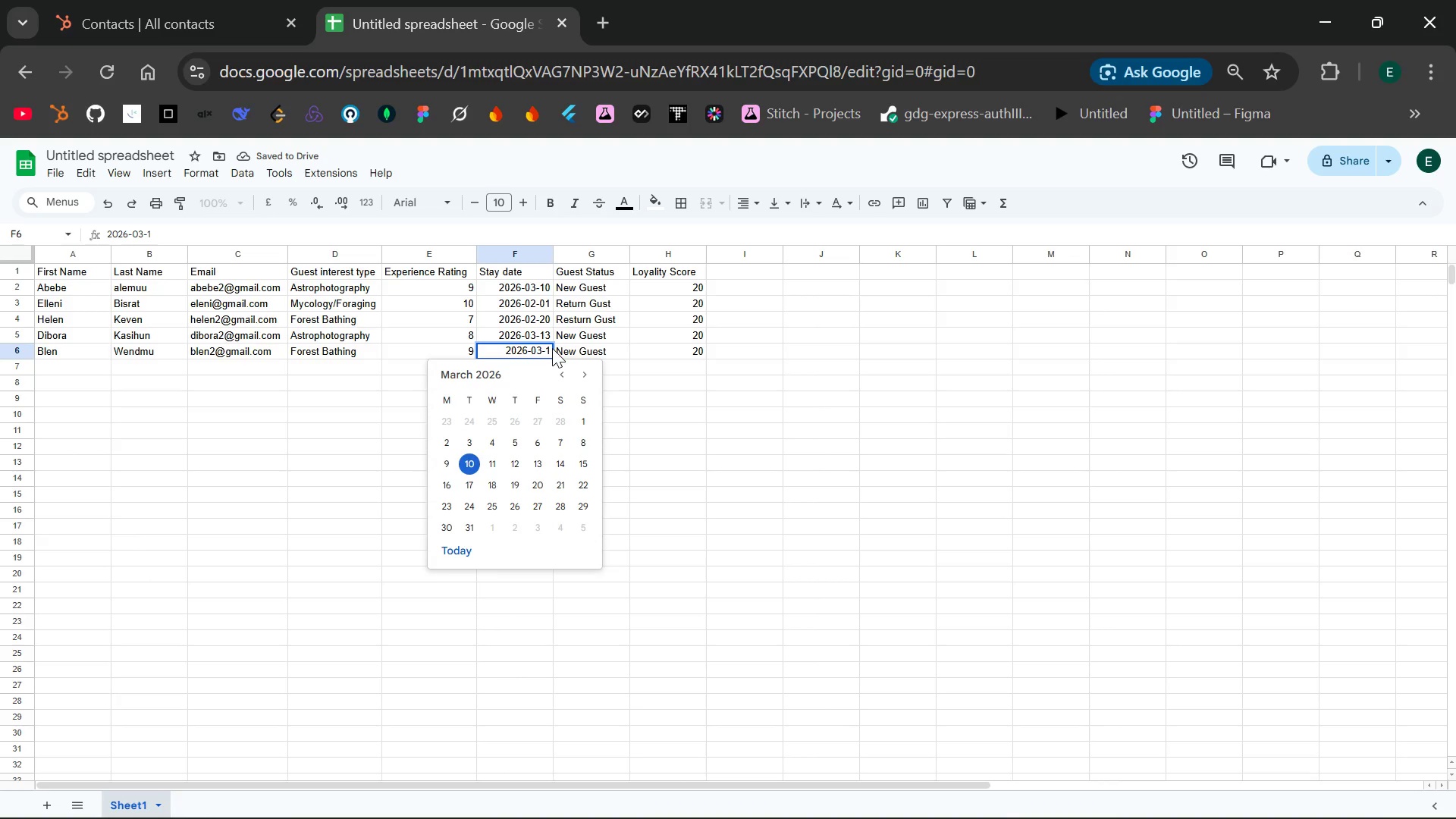 
key(Backspace)
 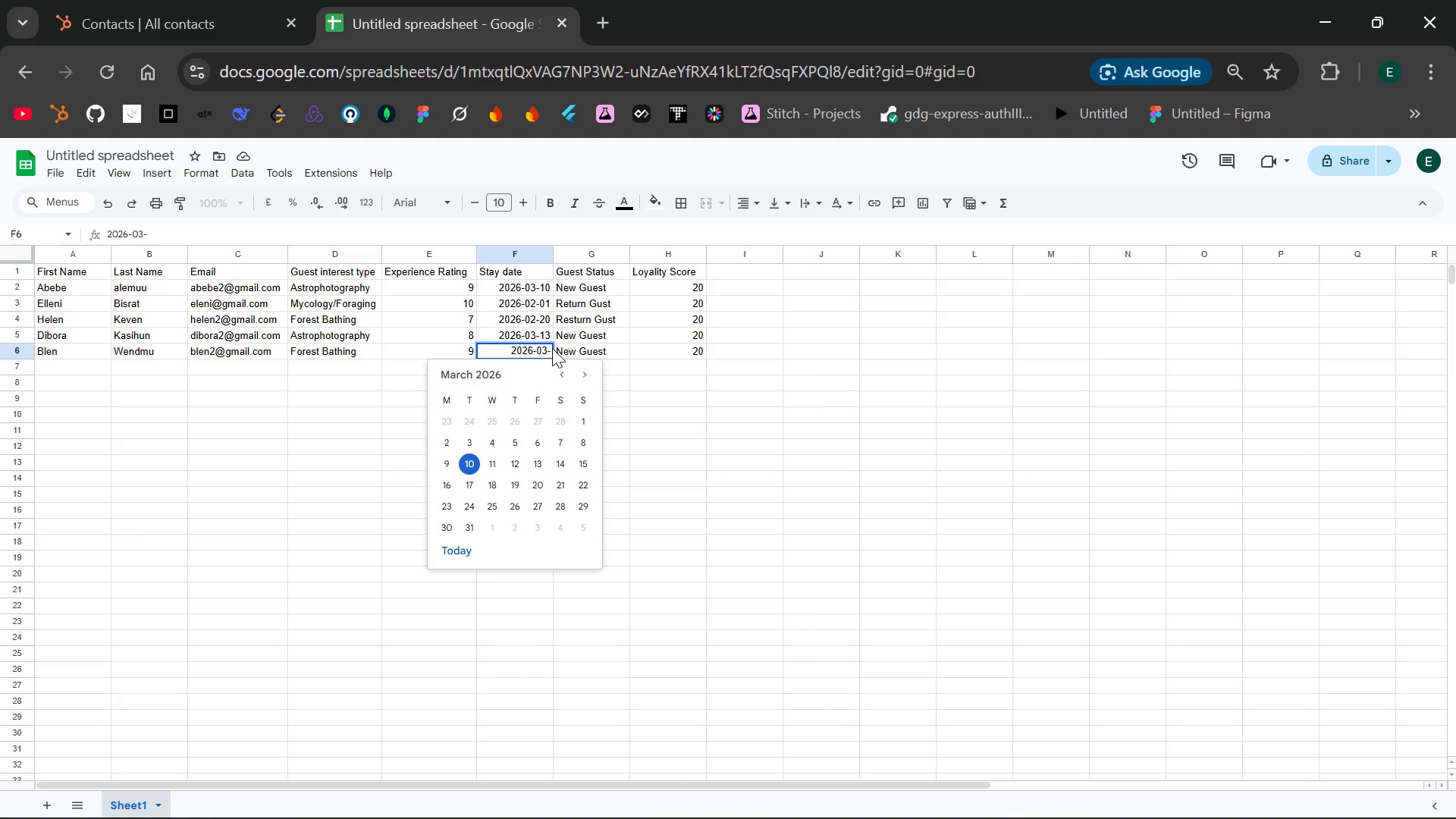 
type(25)
 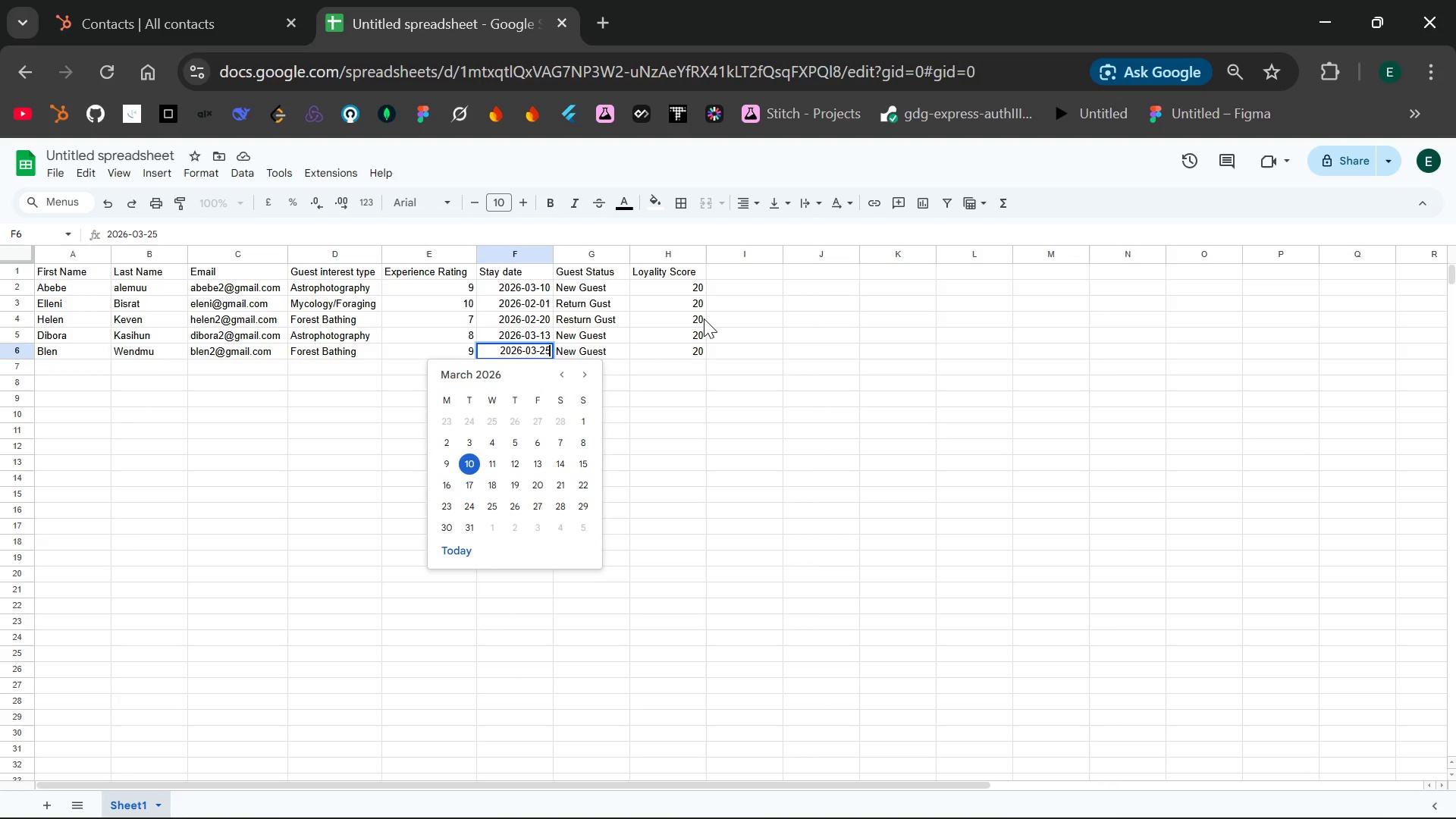 
double_click([694, 303])
 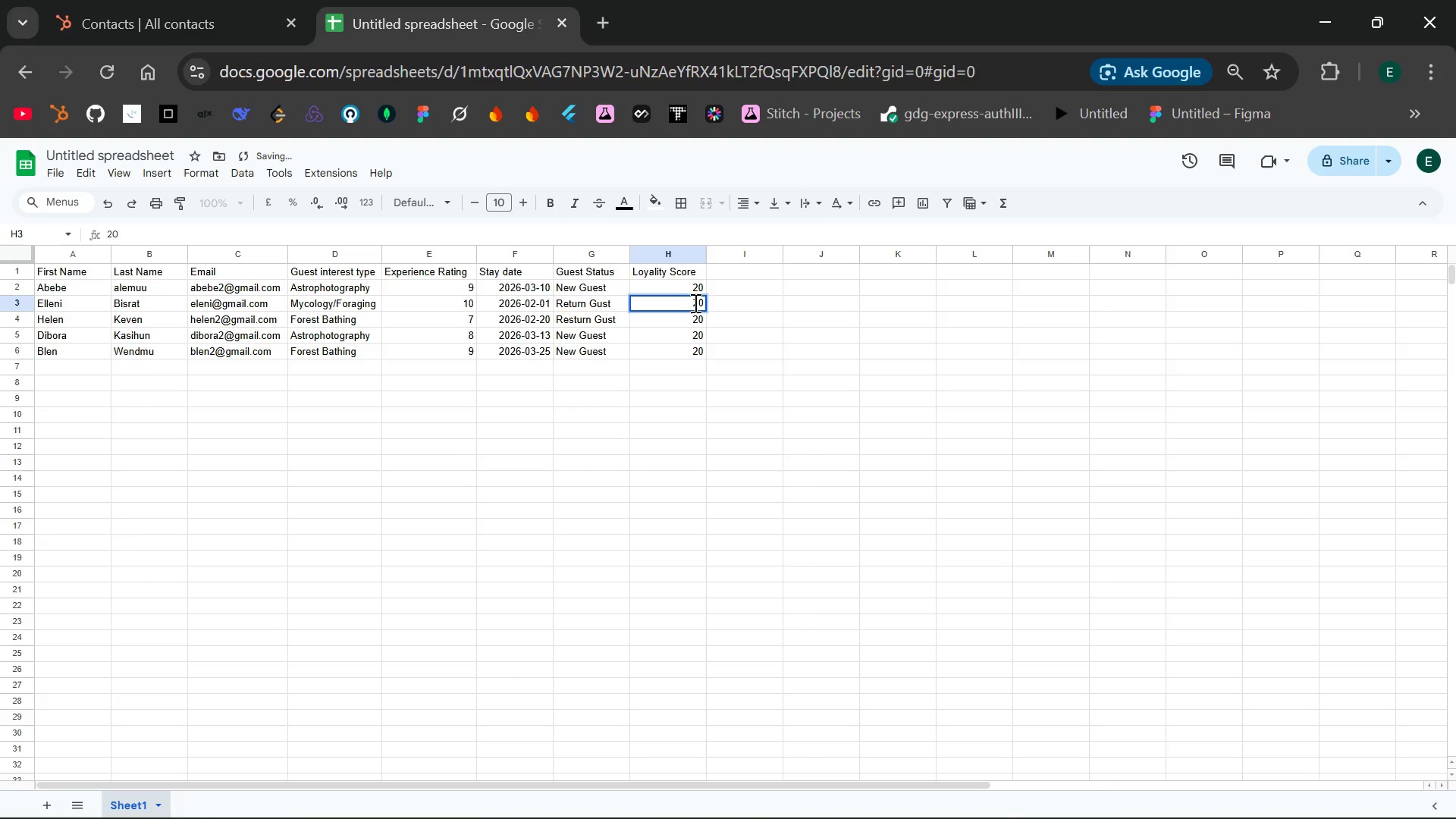 
key(Backspace)
key(Backspace)
type(40)
key(Backspace)
key(Backspace)
type(30)
 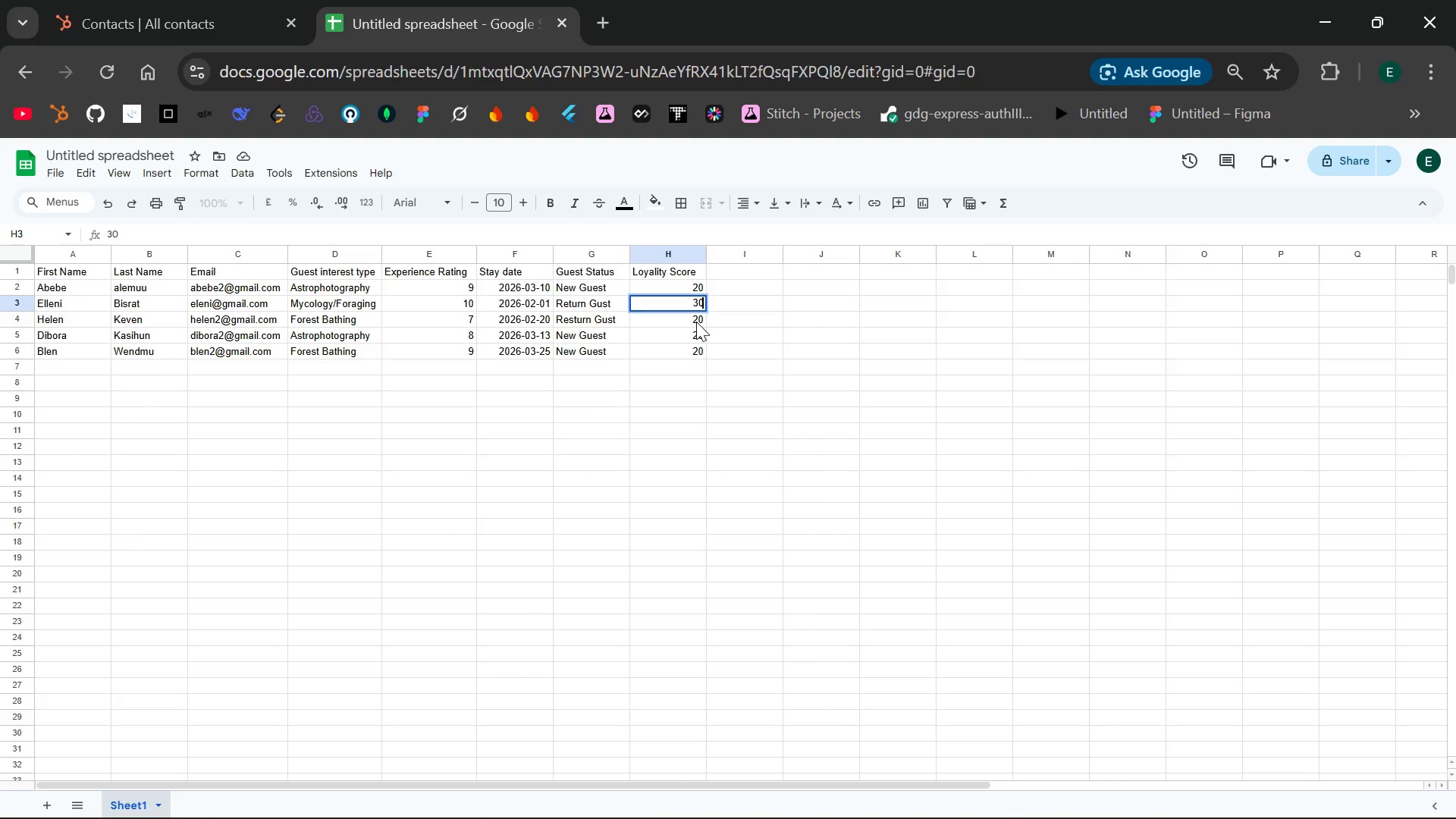 
double_click([696, 322])
 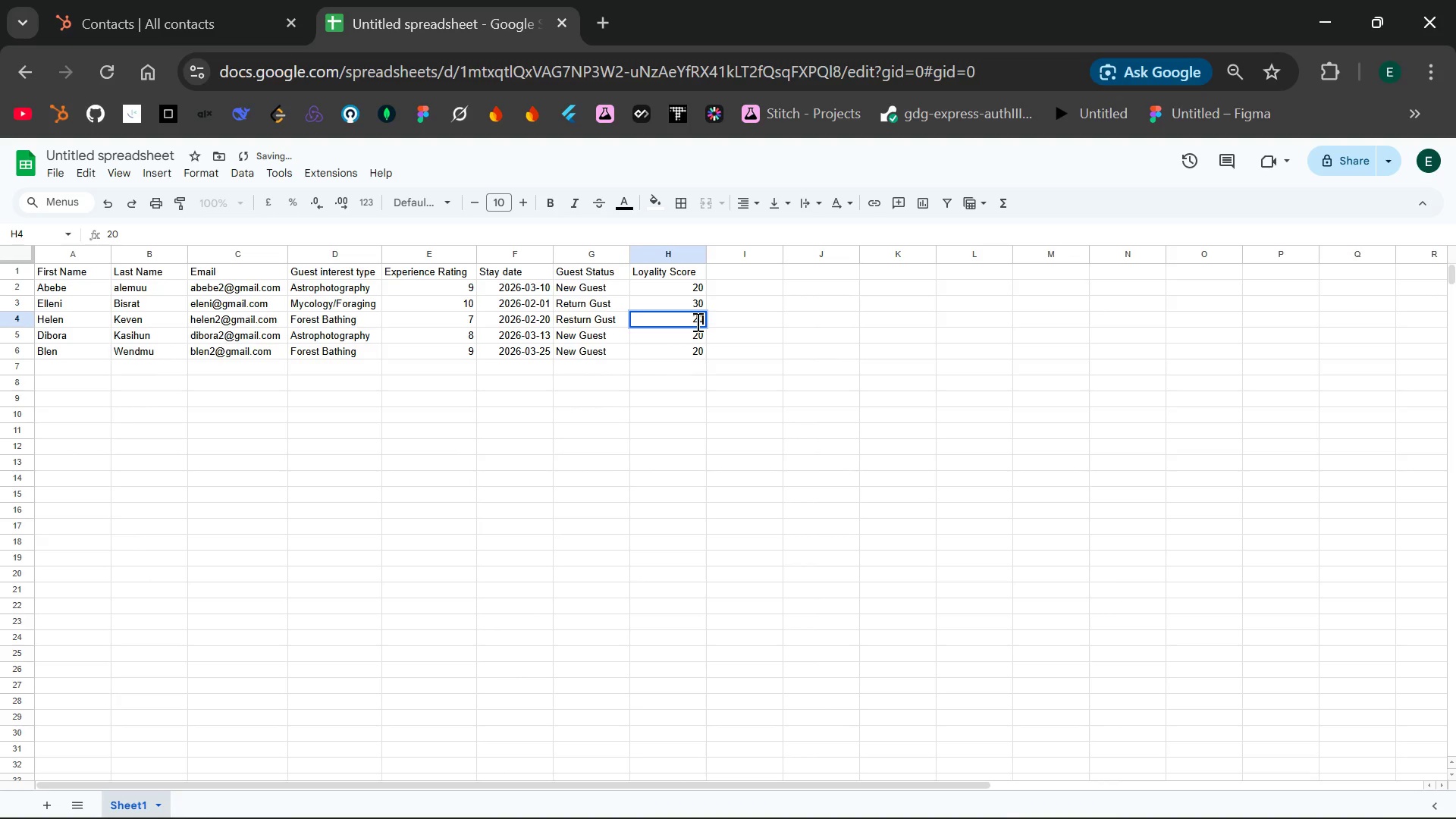 
key(Backspace)
key(Backspace)
type(17)
 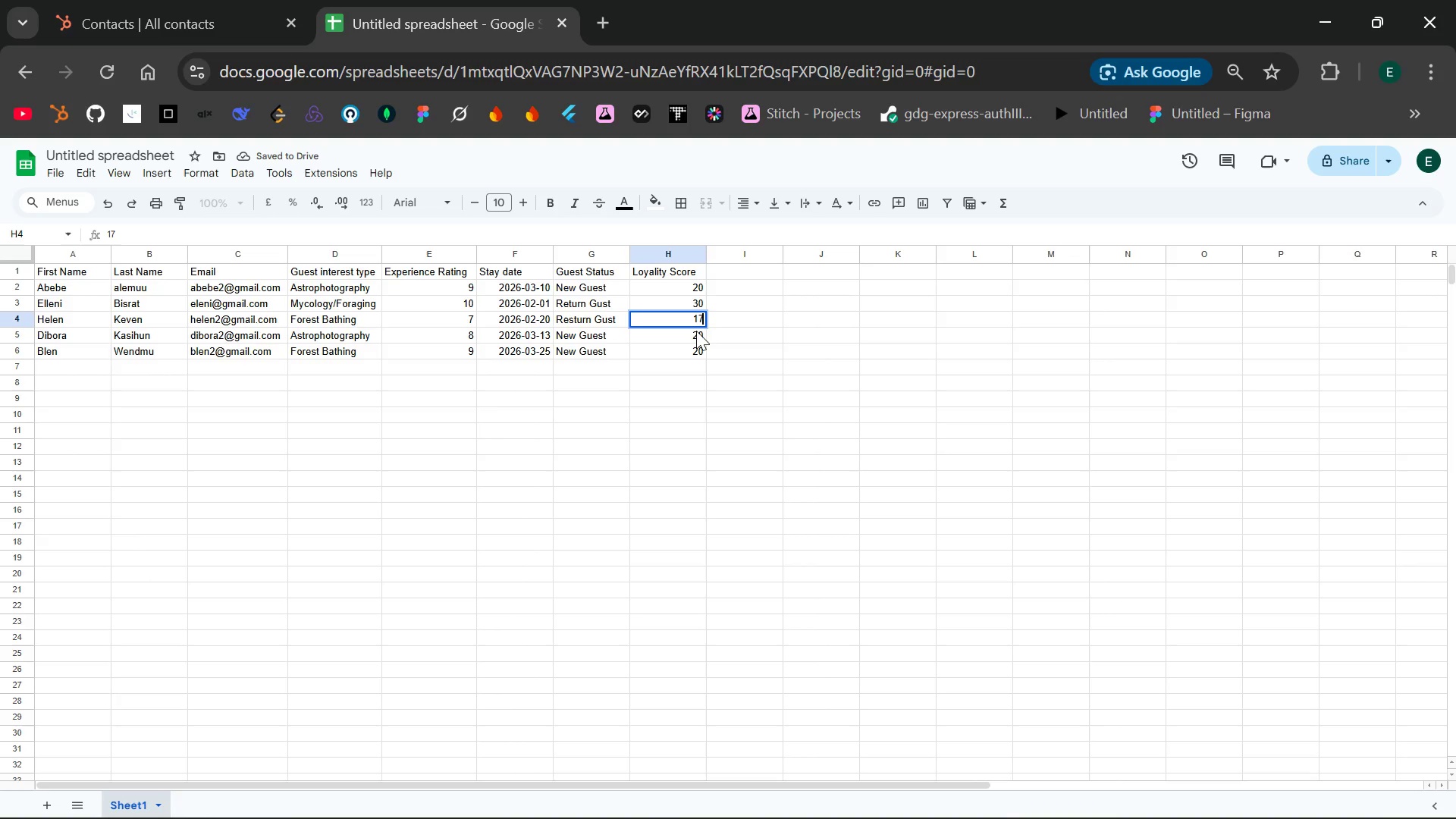 
double_click([696, 331])
 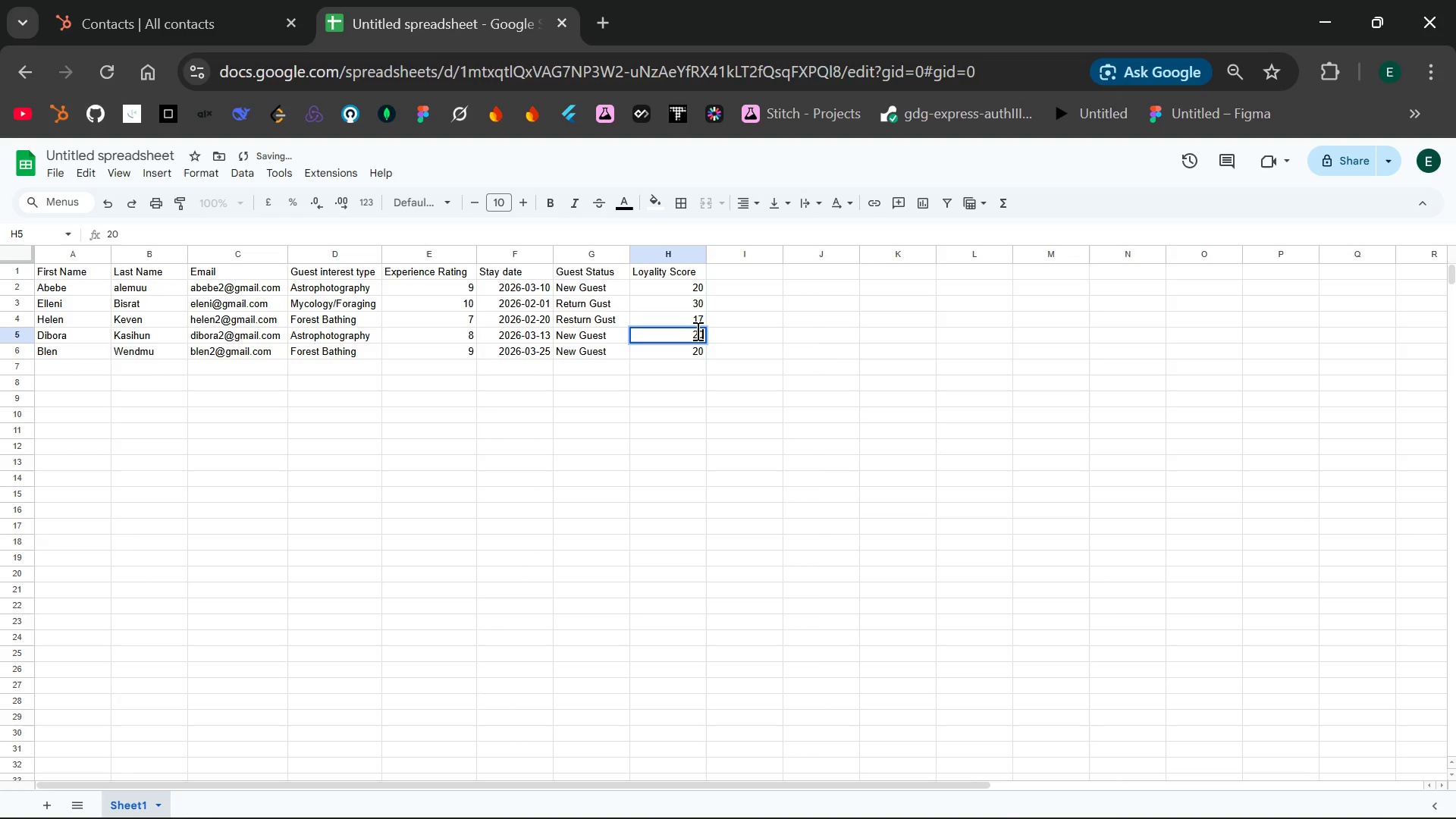 
key(Backspace)
 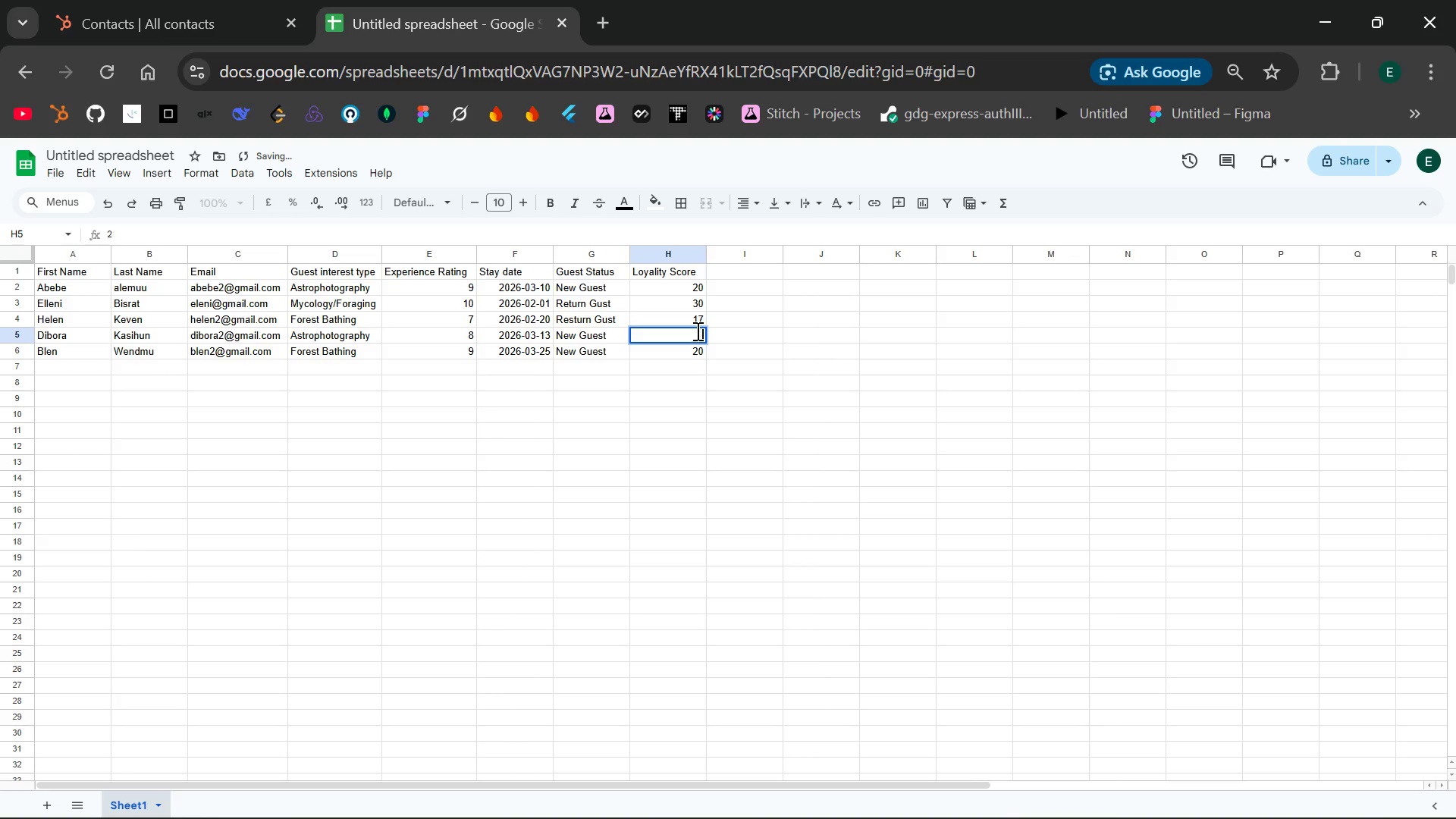 
key(Backspace)
 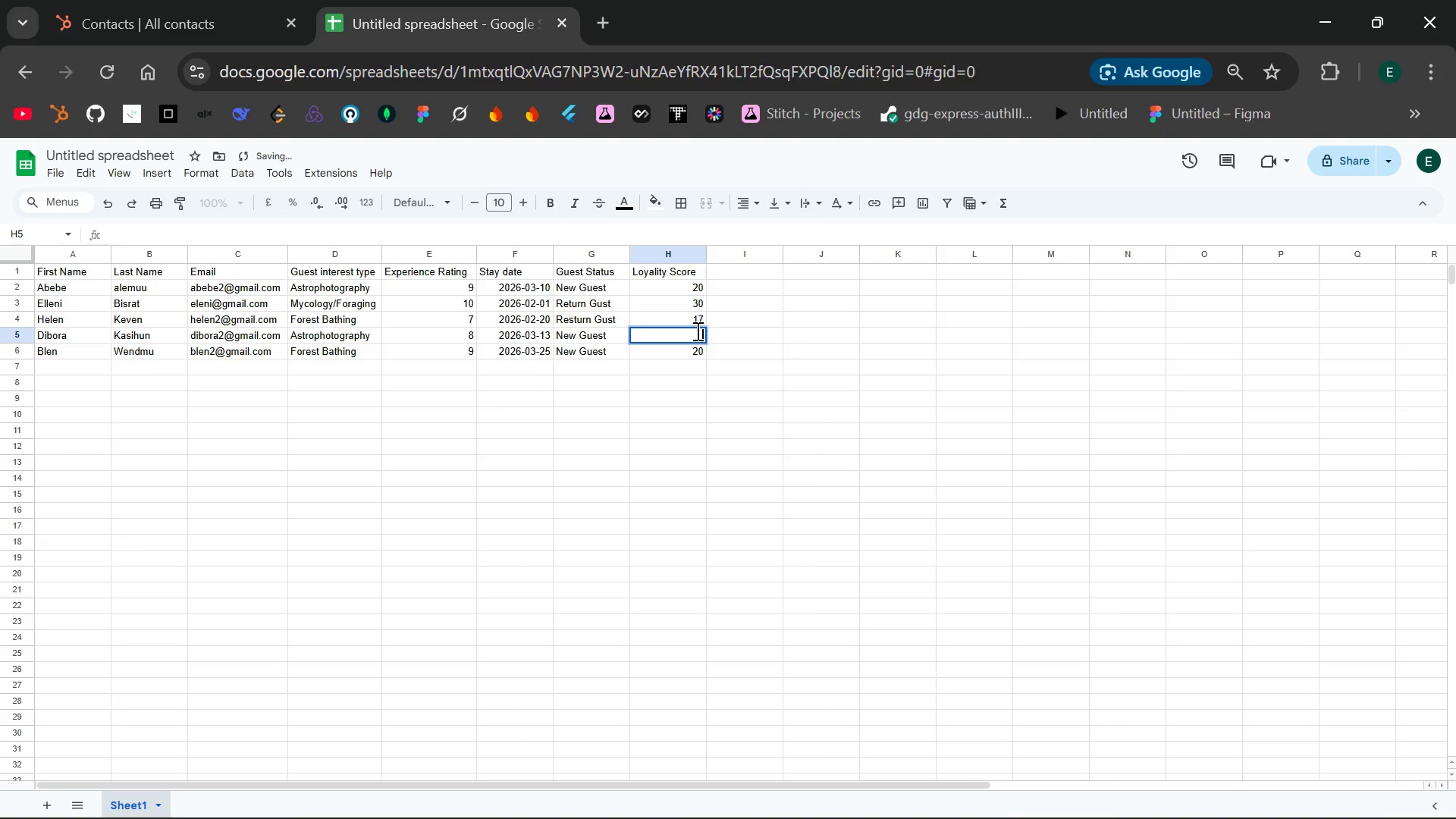 
key(1)
 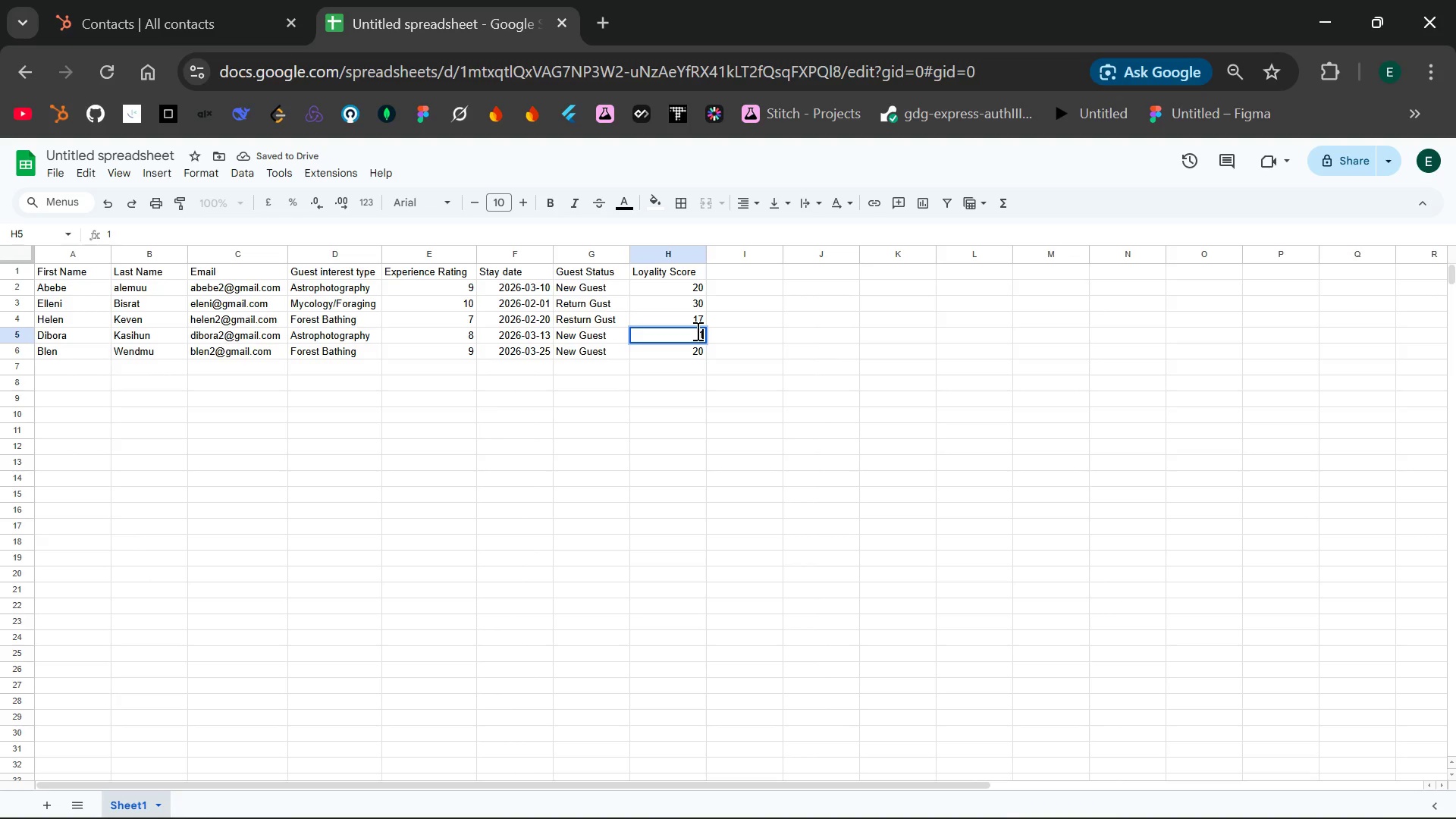 
key(9)
 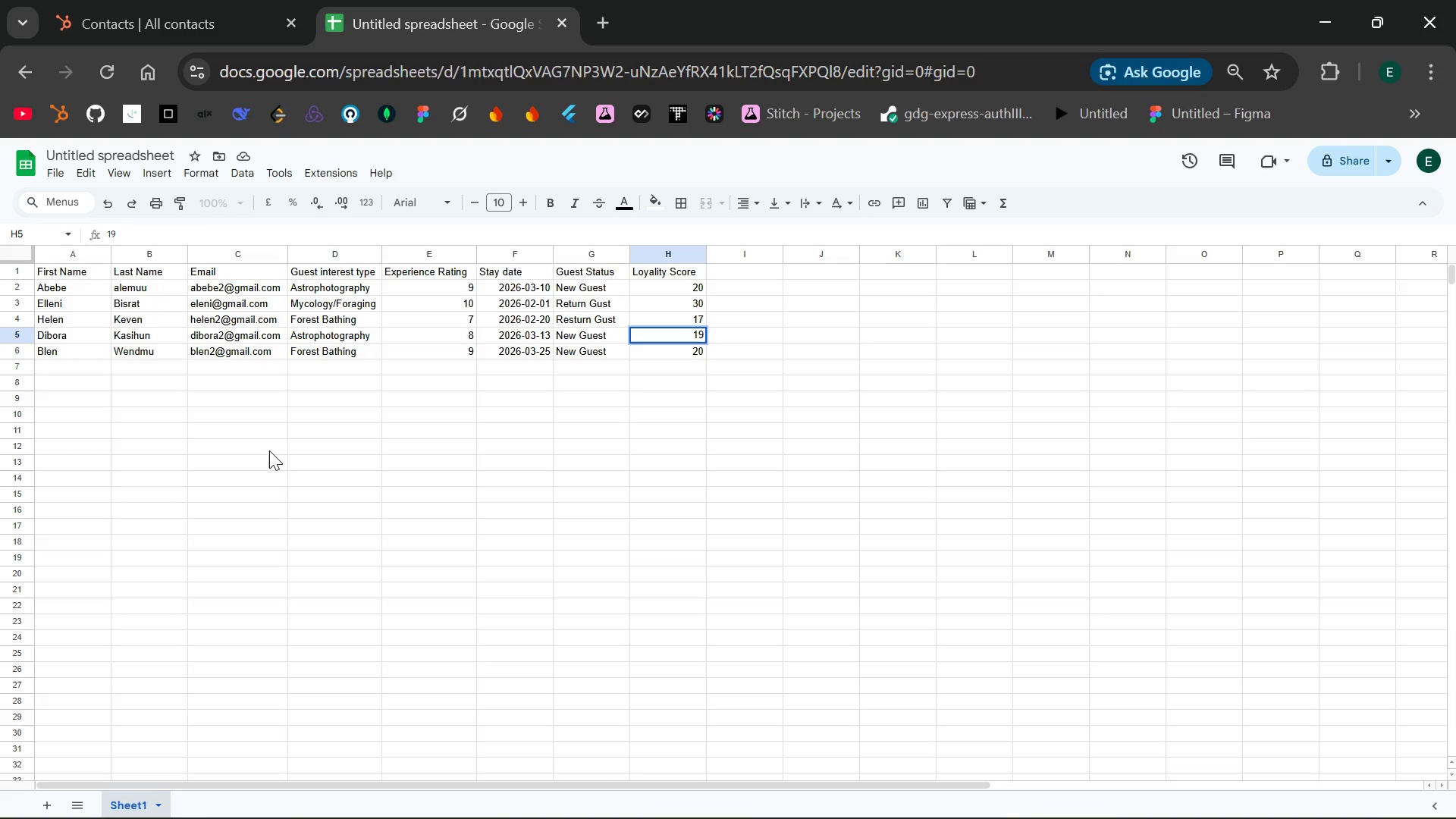 
left_click([169, 0])
 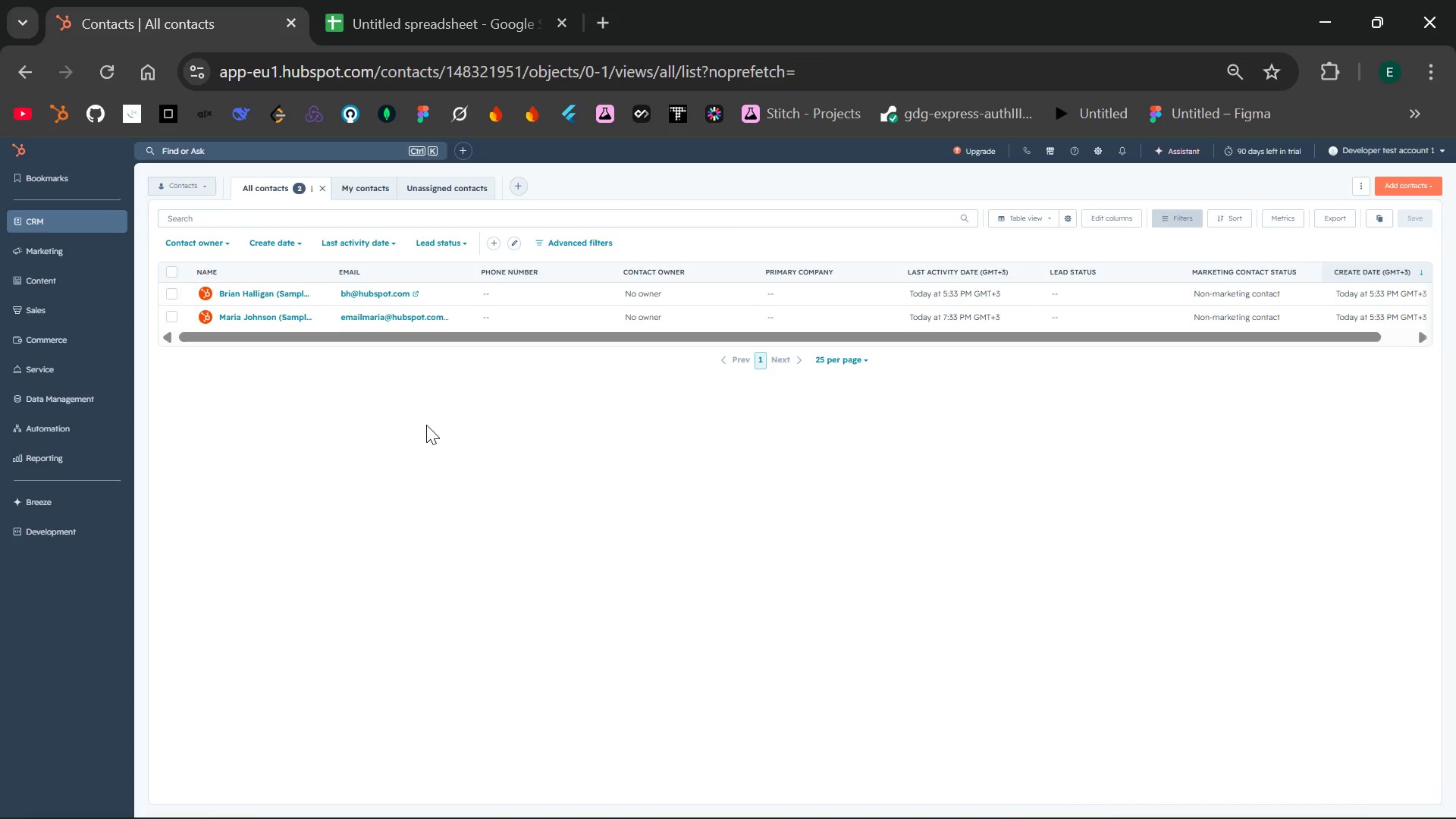 
wait(19.22)
 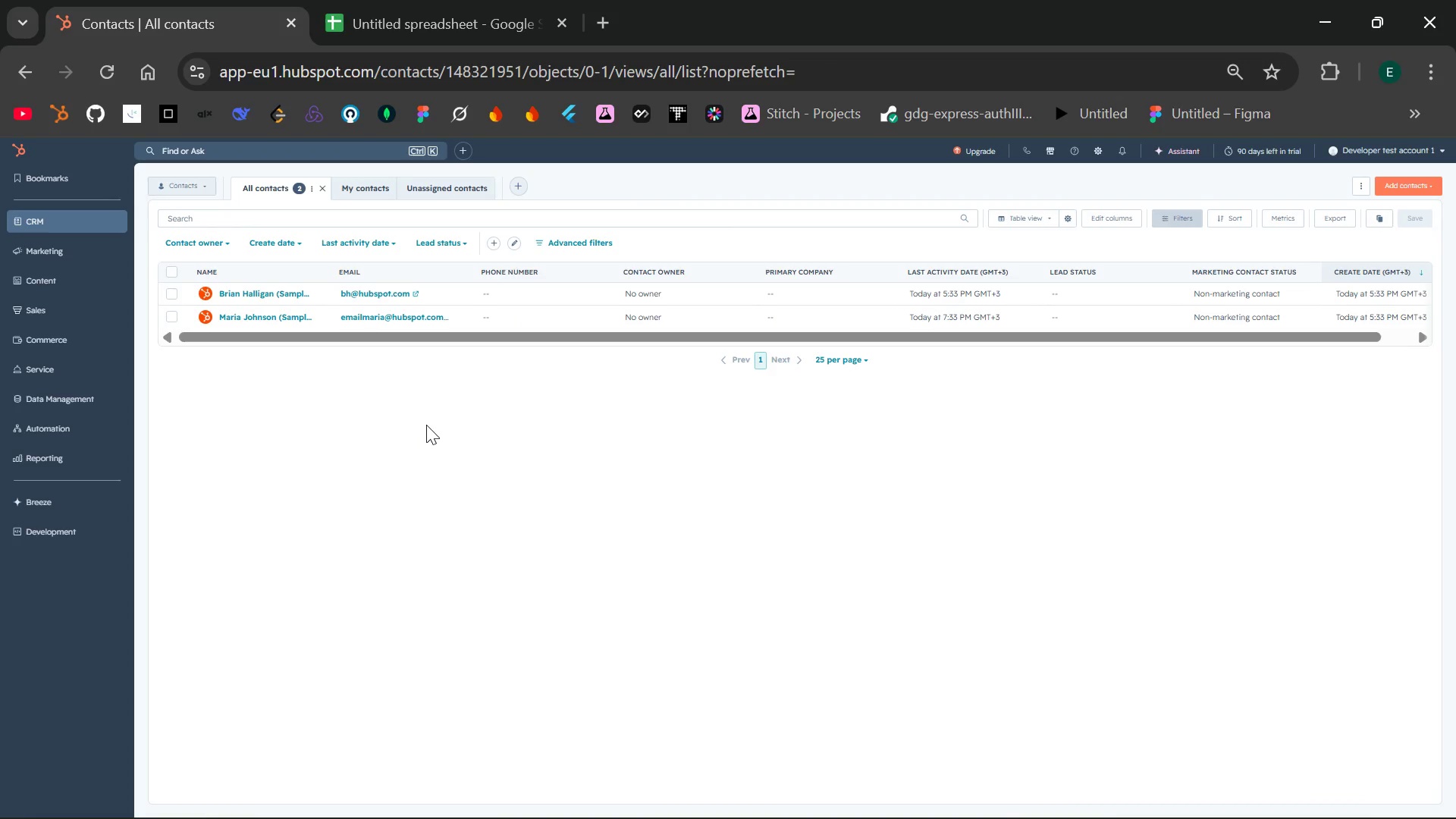 
left_click([71, 250])
 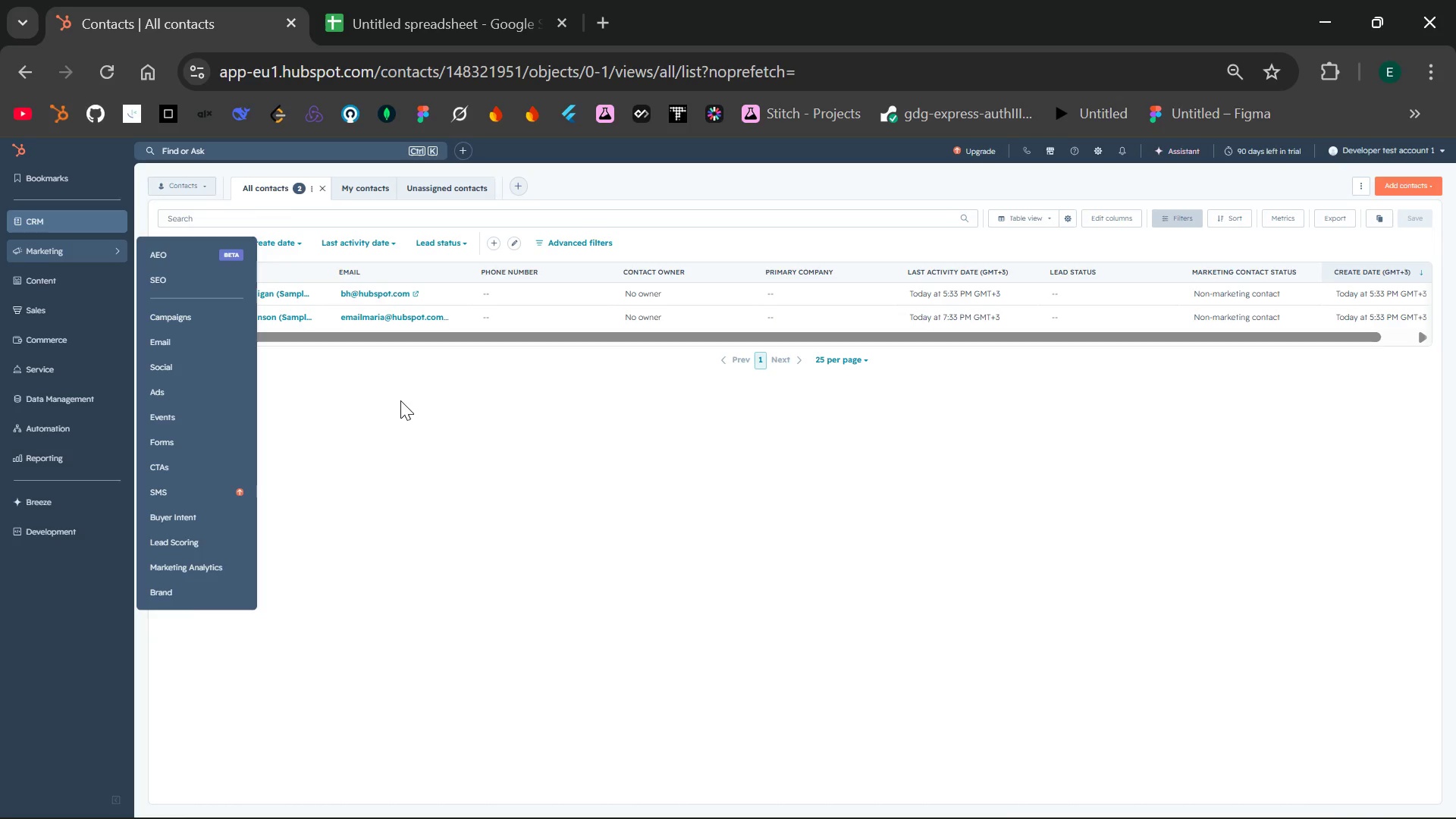 
left_click([426, 433])
 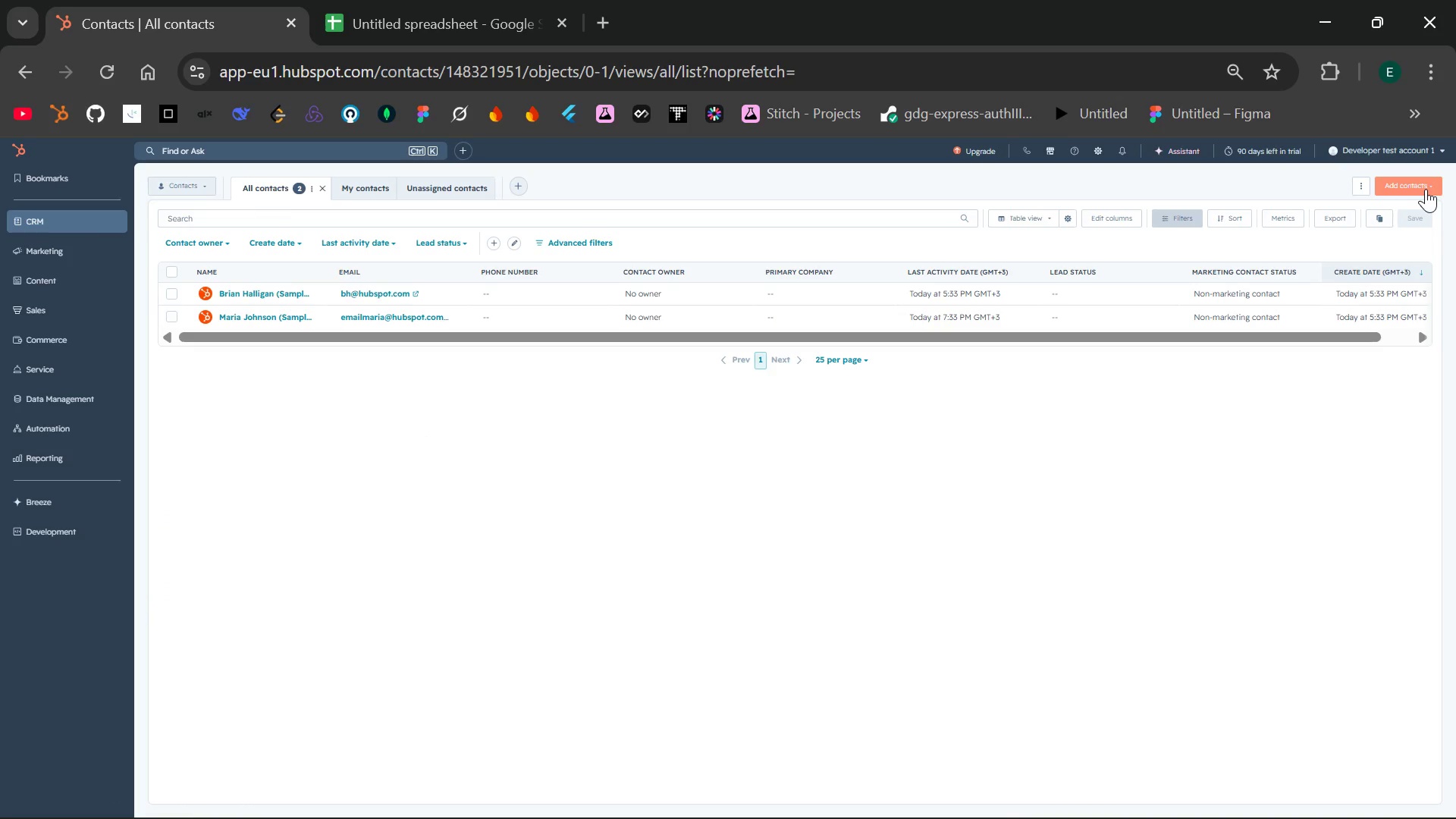 
left_click([1410, 181])
 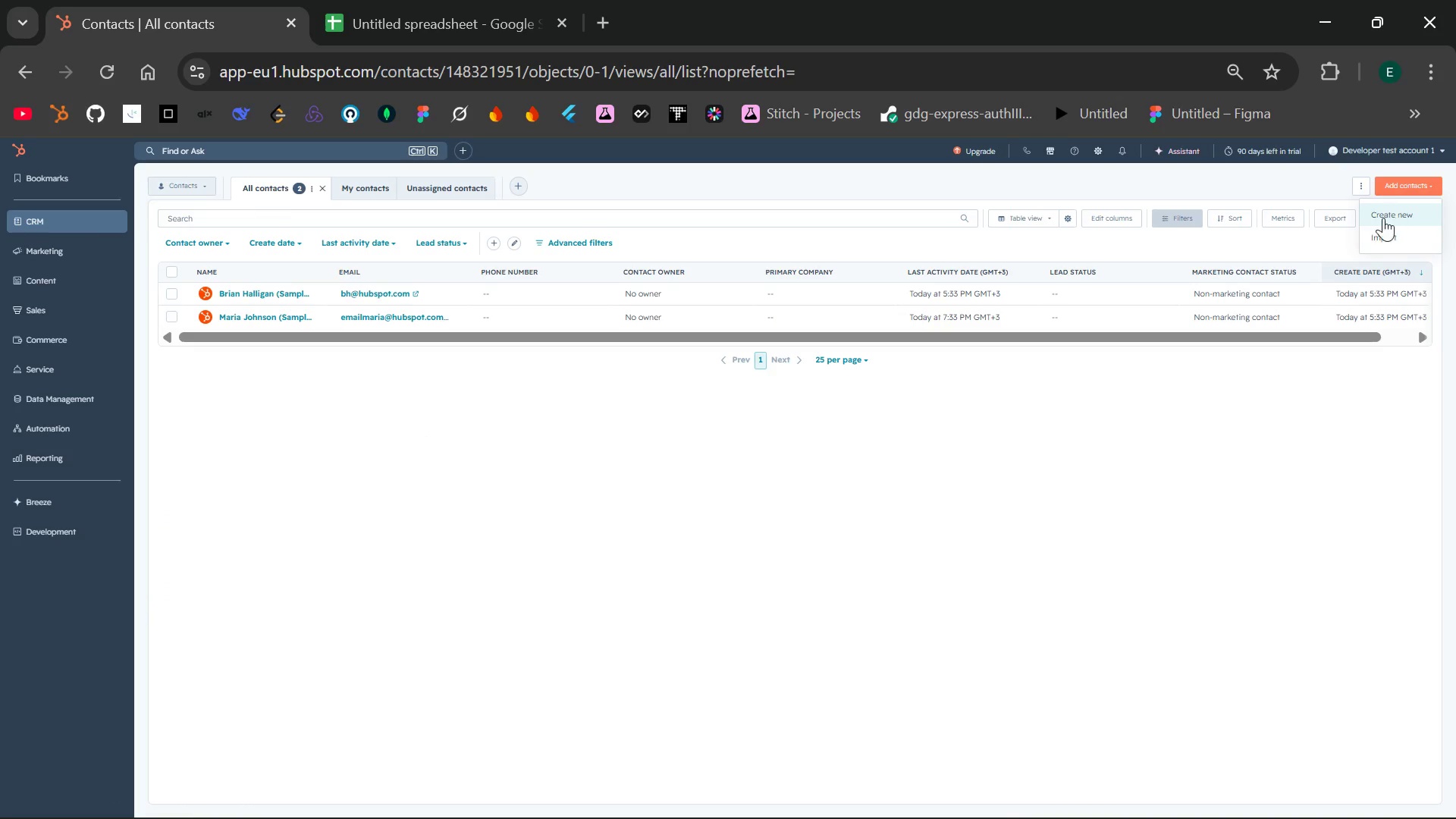 
left_click([1377, 231])
 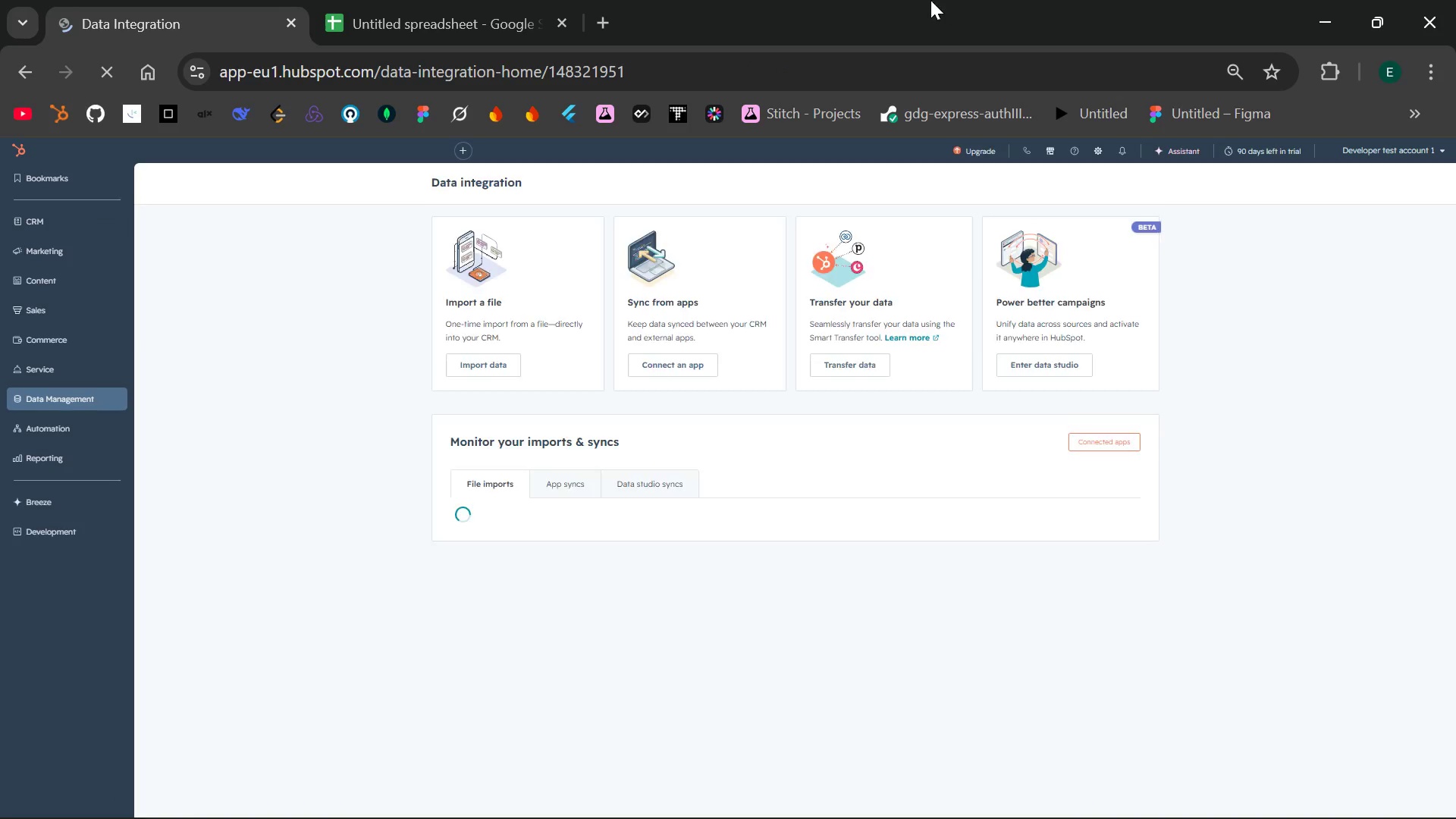 
left_click([419, 0])
 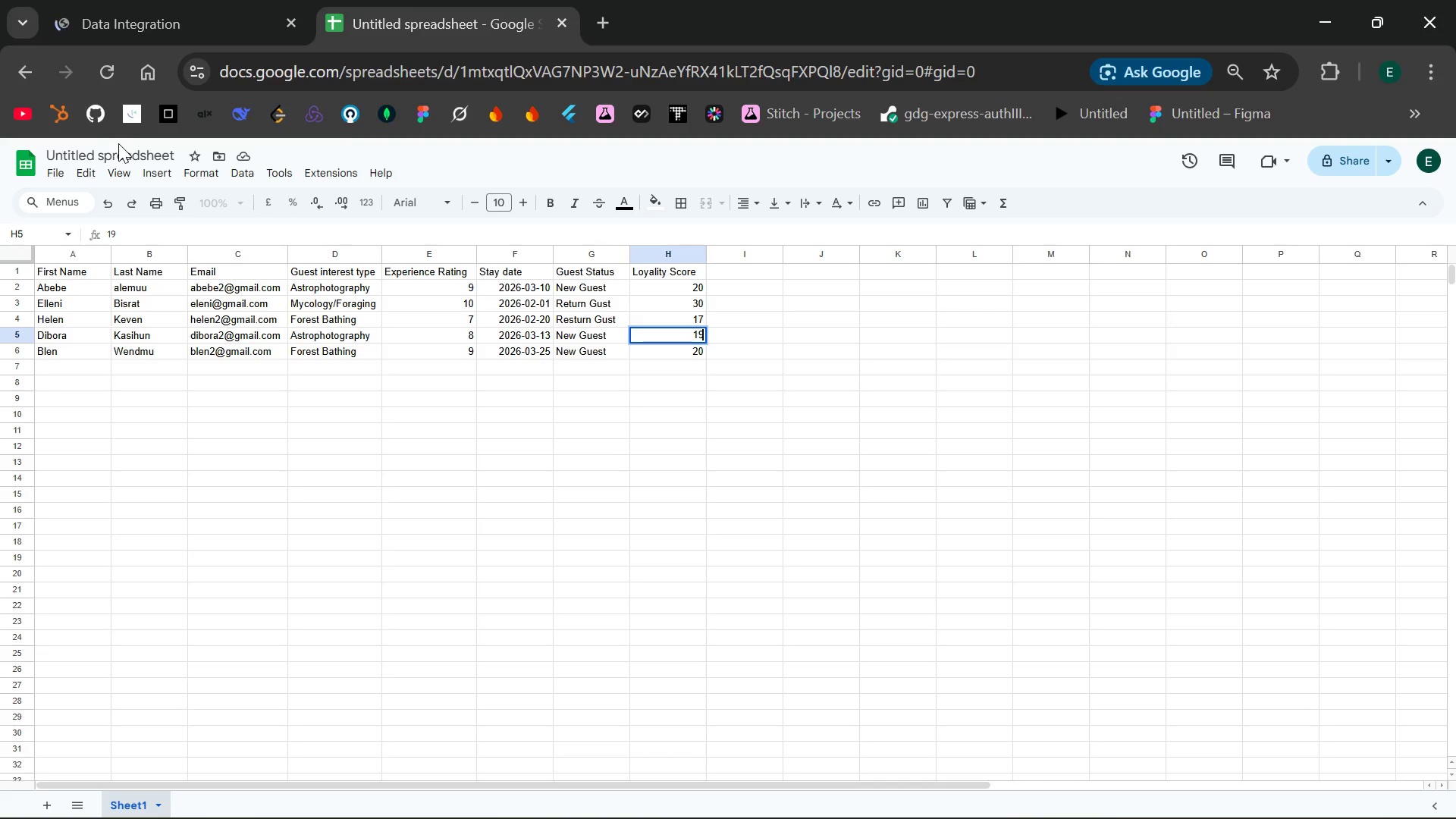 
double_click([115, 150])
 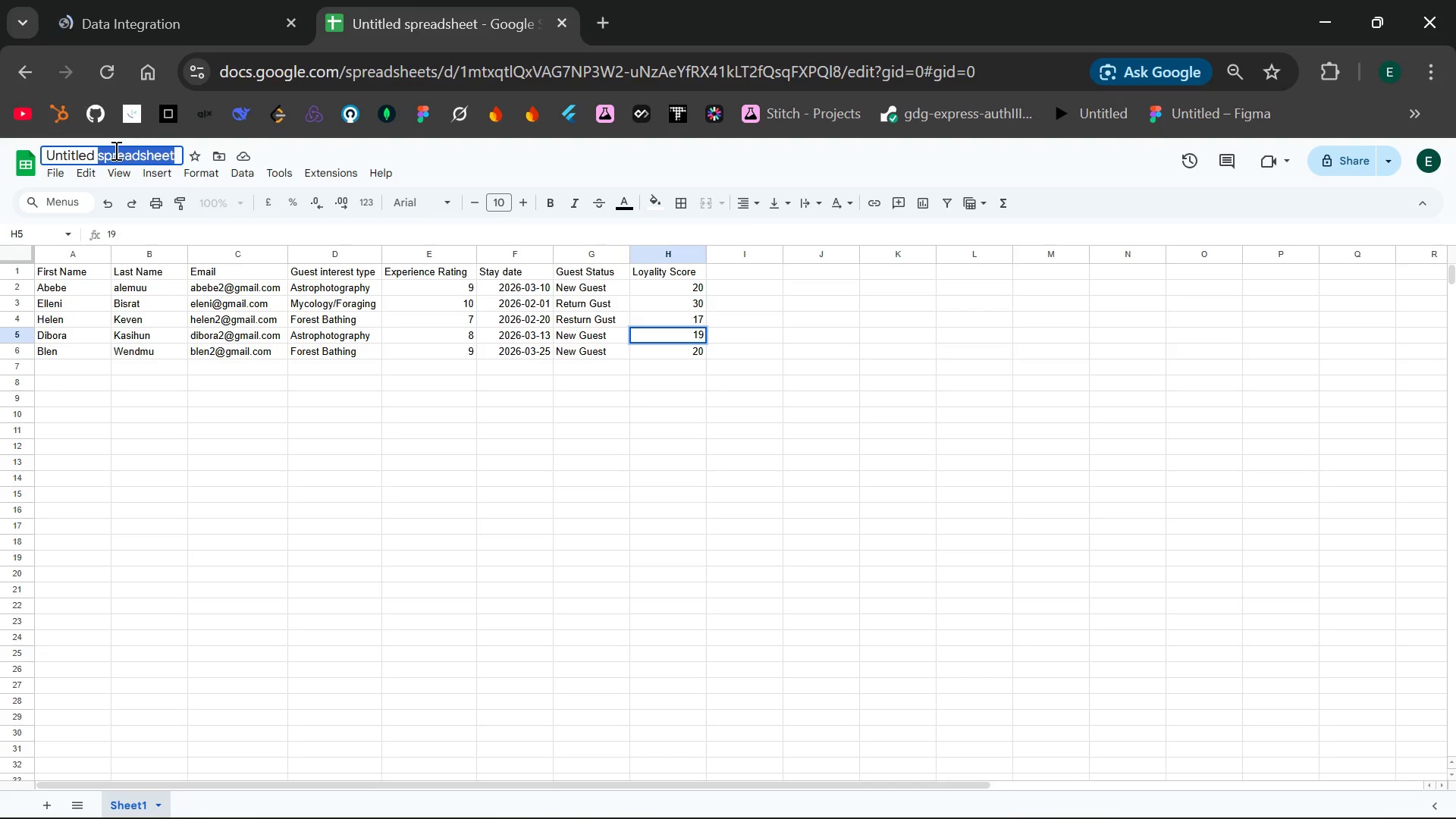 
key(Backspace)
key(Backspace)
key(Backspace)
key(Backspace)
key(Backspace)
key(Backspace)
key(Backspace)
key(Backspace)
key(Backspace)
key(Backspace)
type(mock-data)
 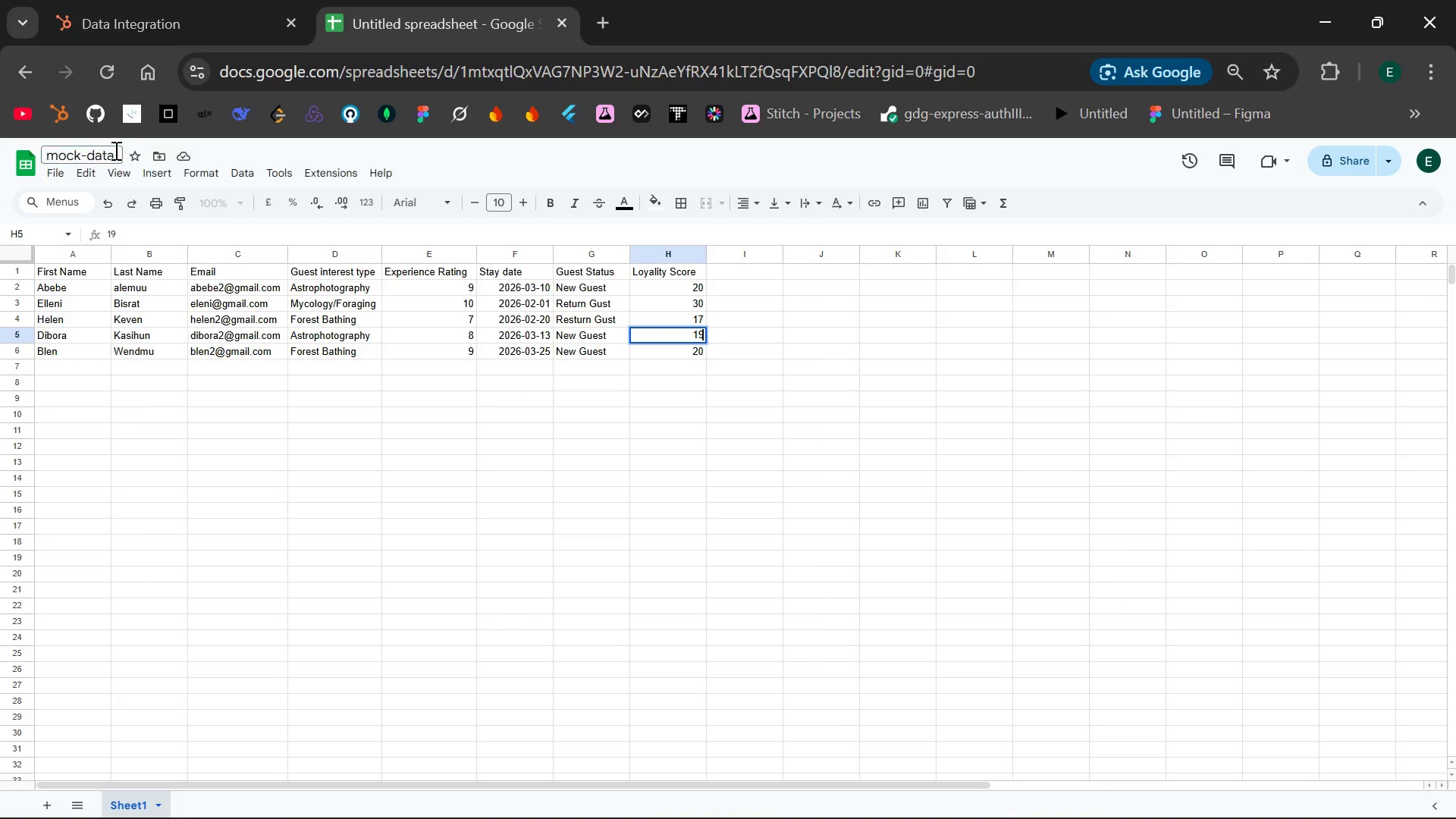 
key(Enter)
 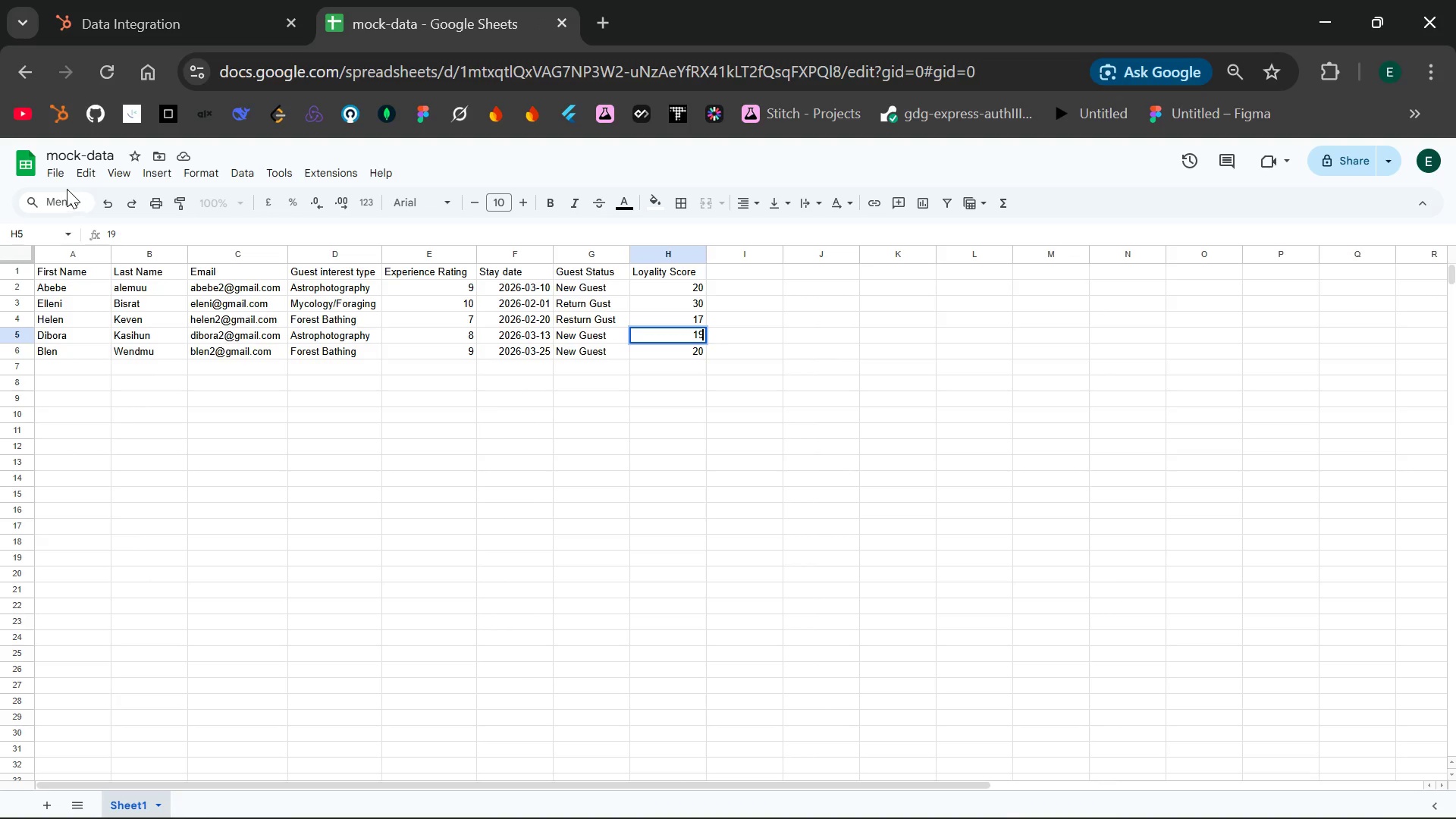 
left_click([52, 176])
 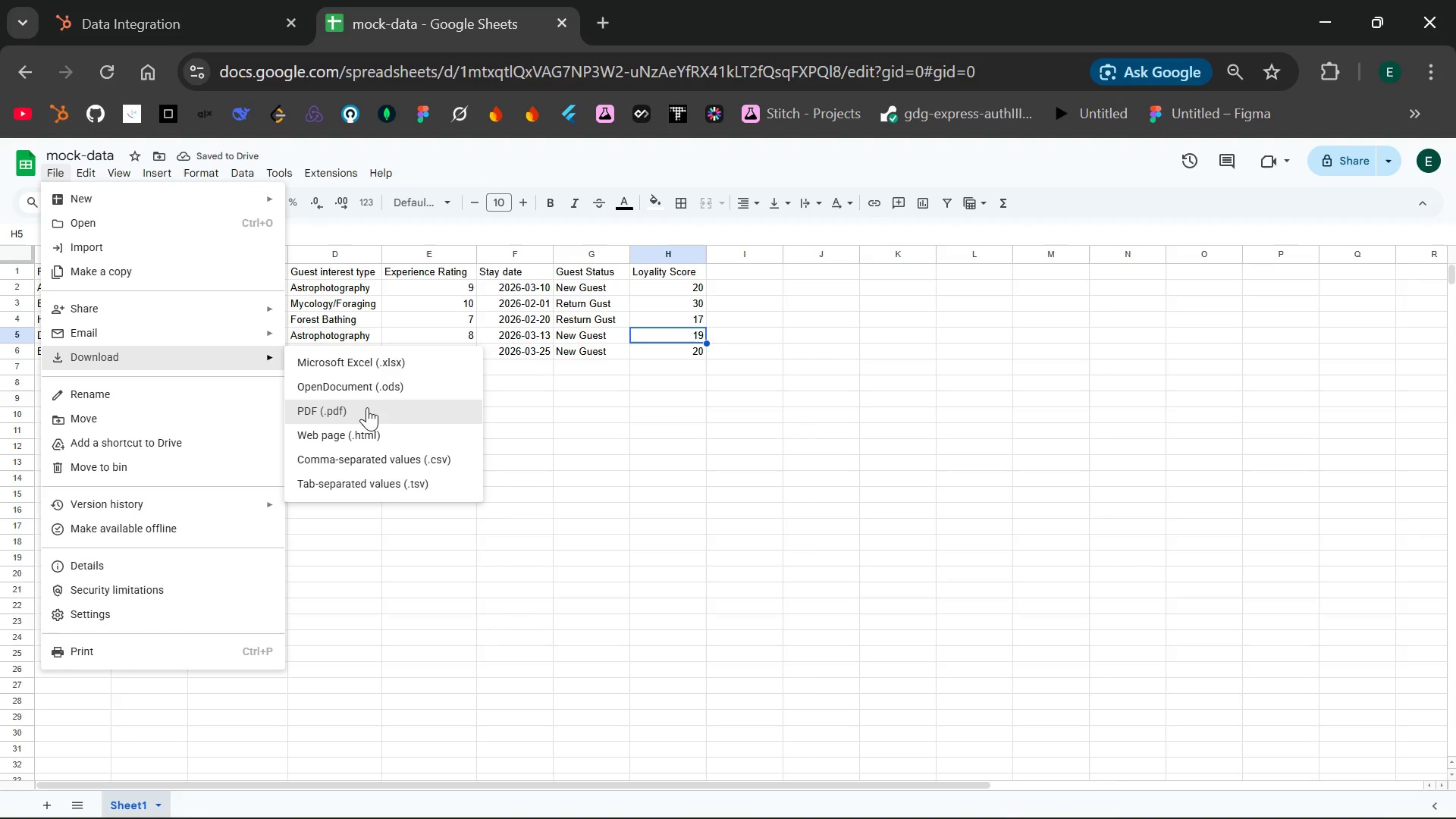 
left_click([418, 459])
 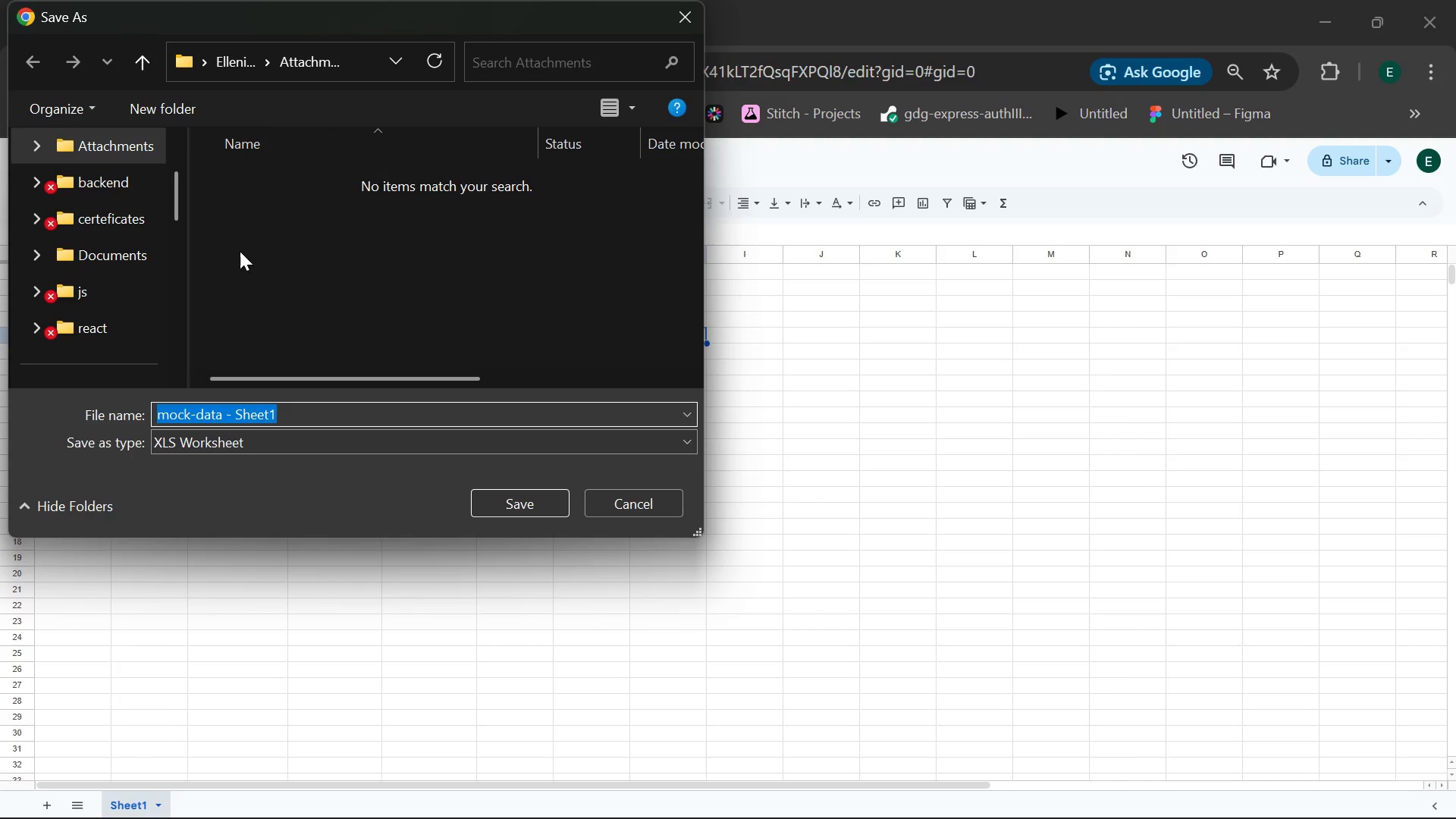 
wait(5.81)
 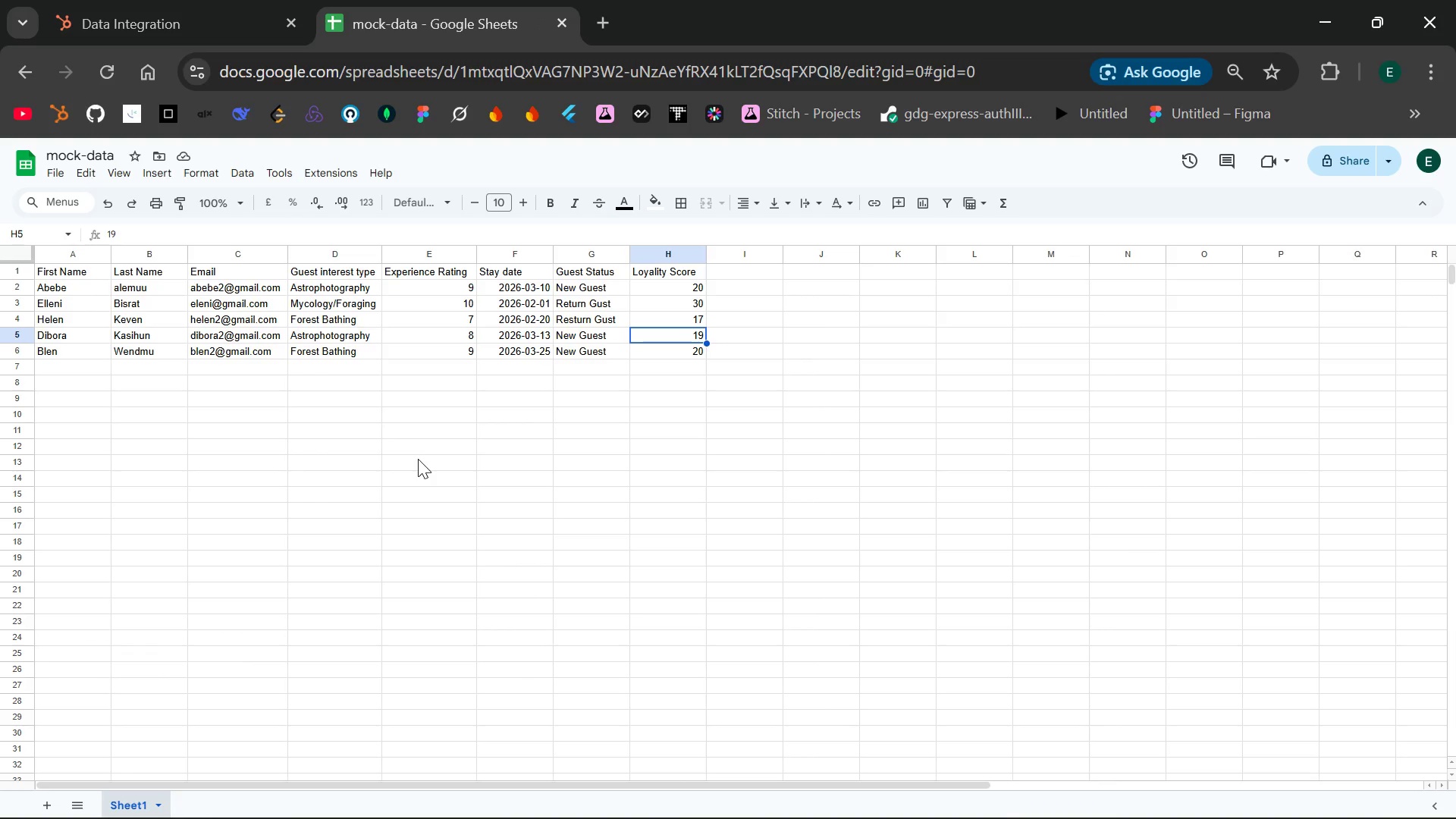 
left_click([500, 507])
 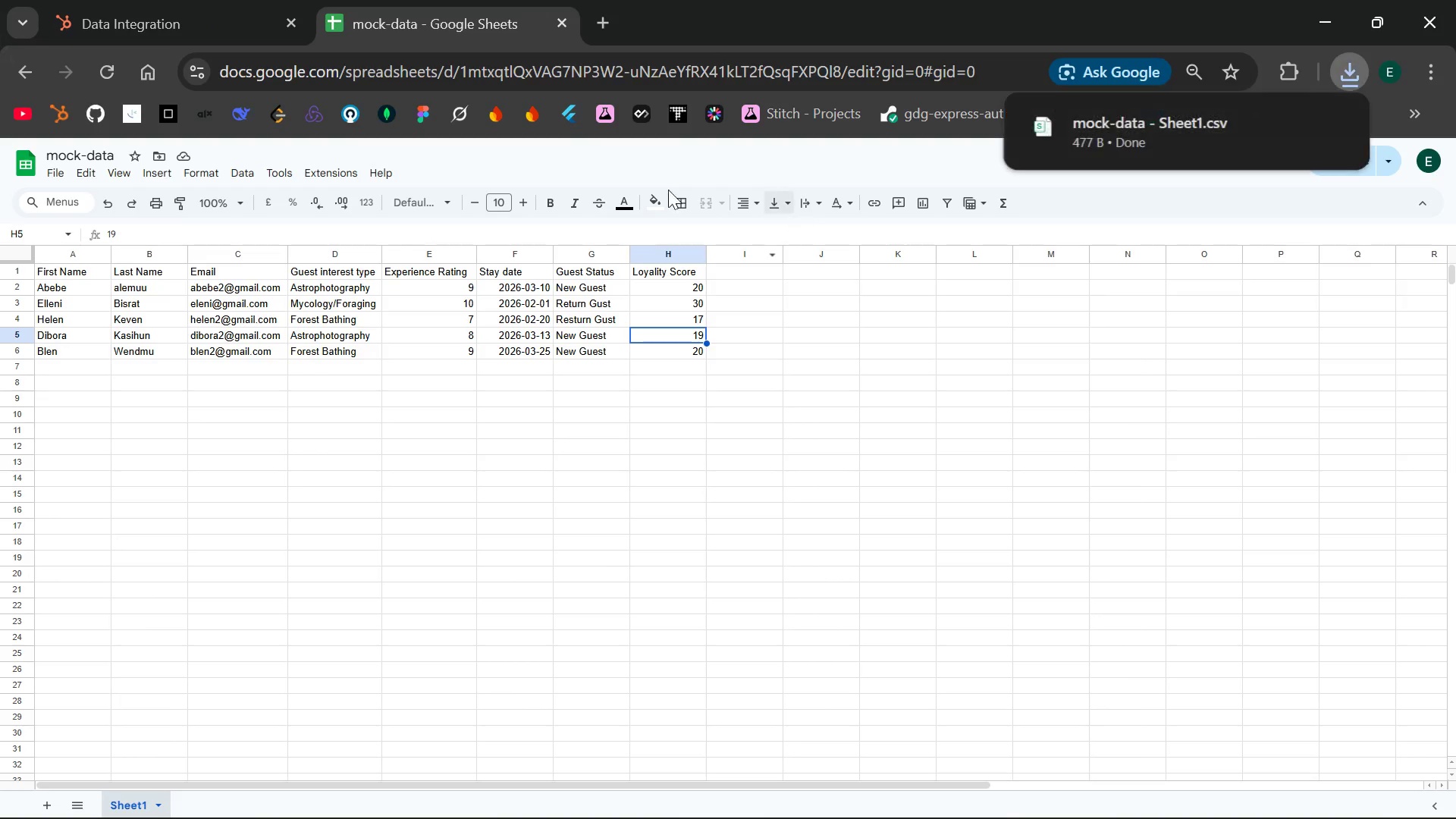 
left_click([89, 0])
 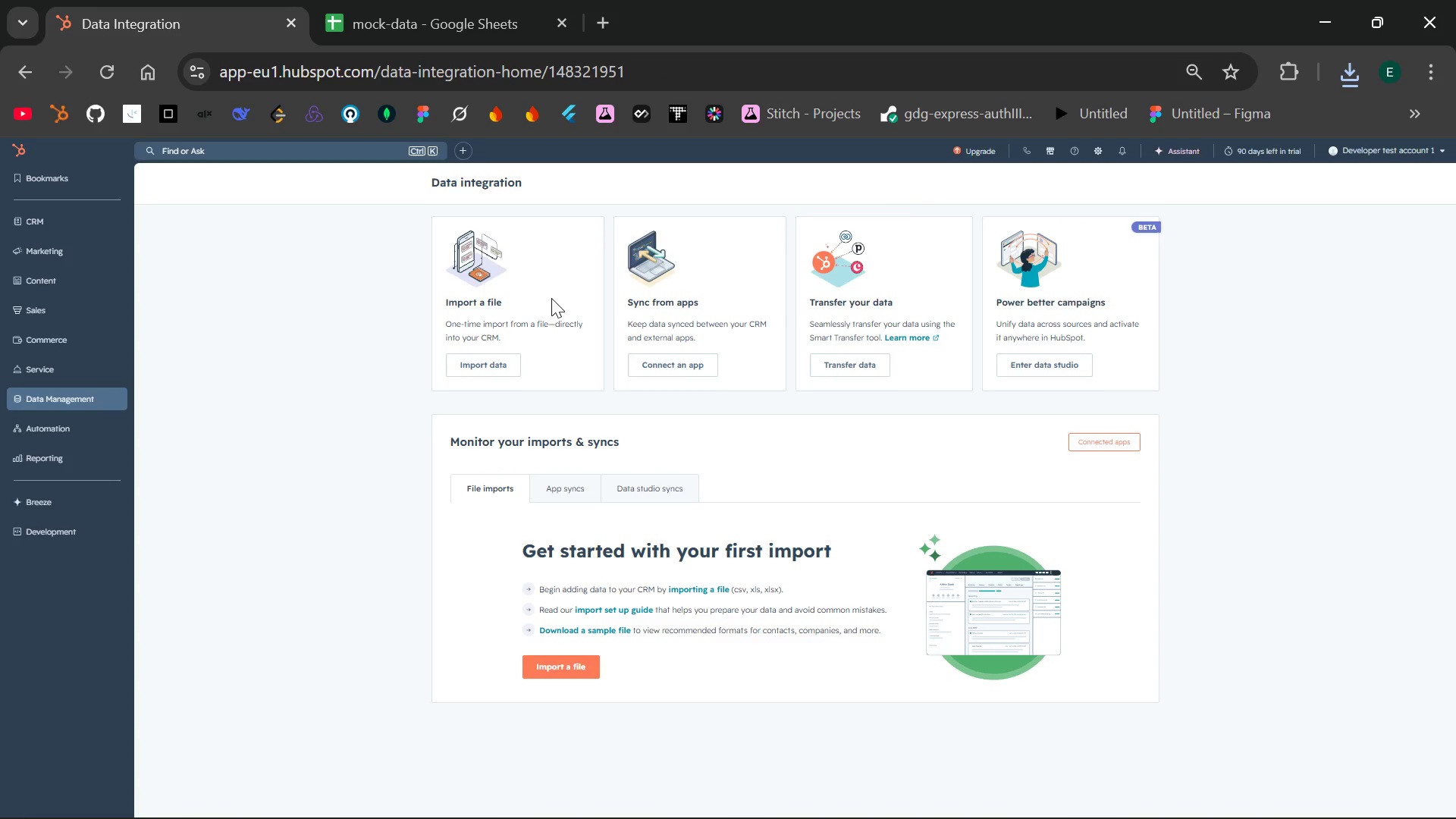 
left_click([551, 298])
 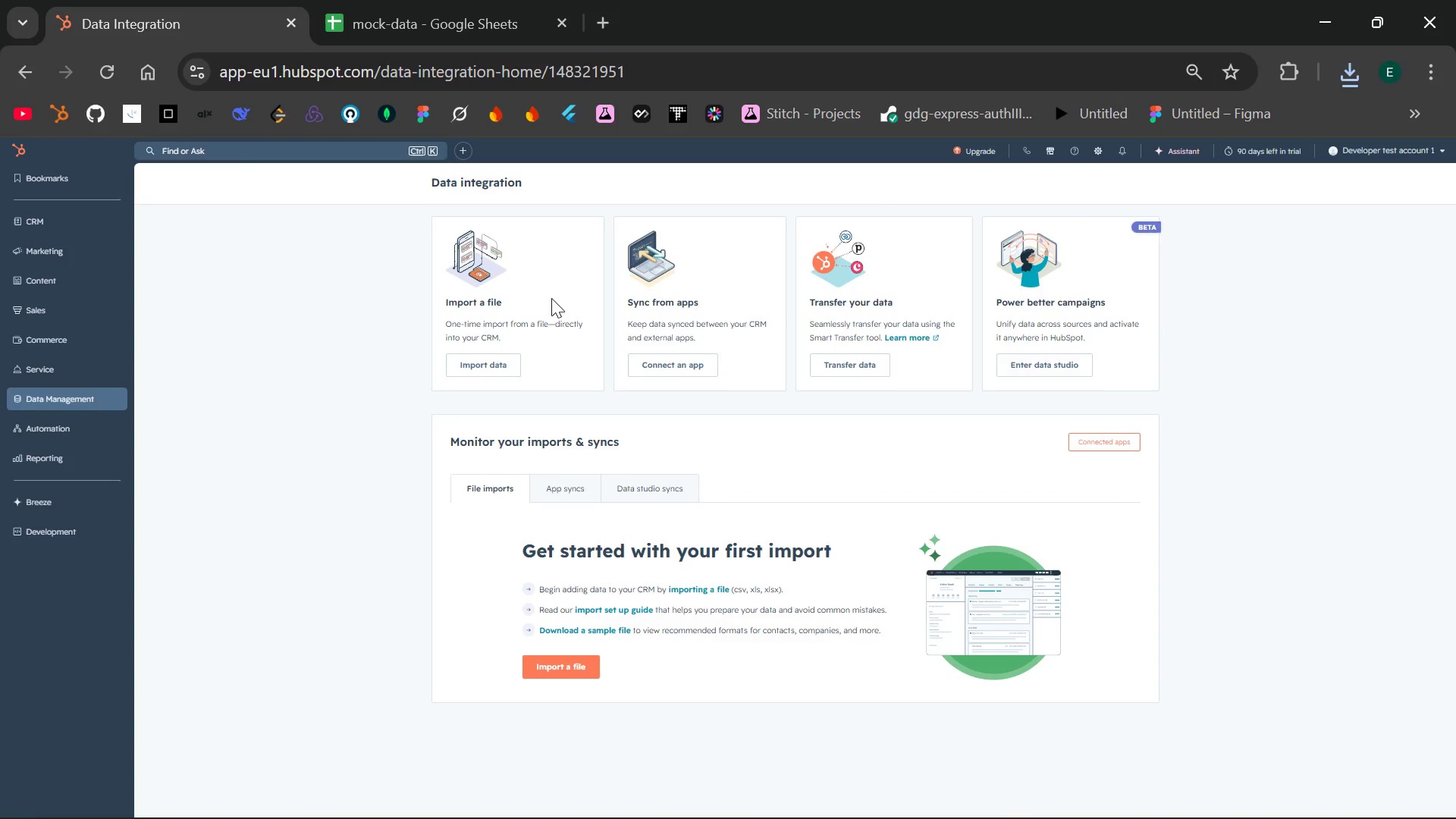 
left_click([500, 365])
 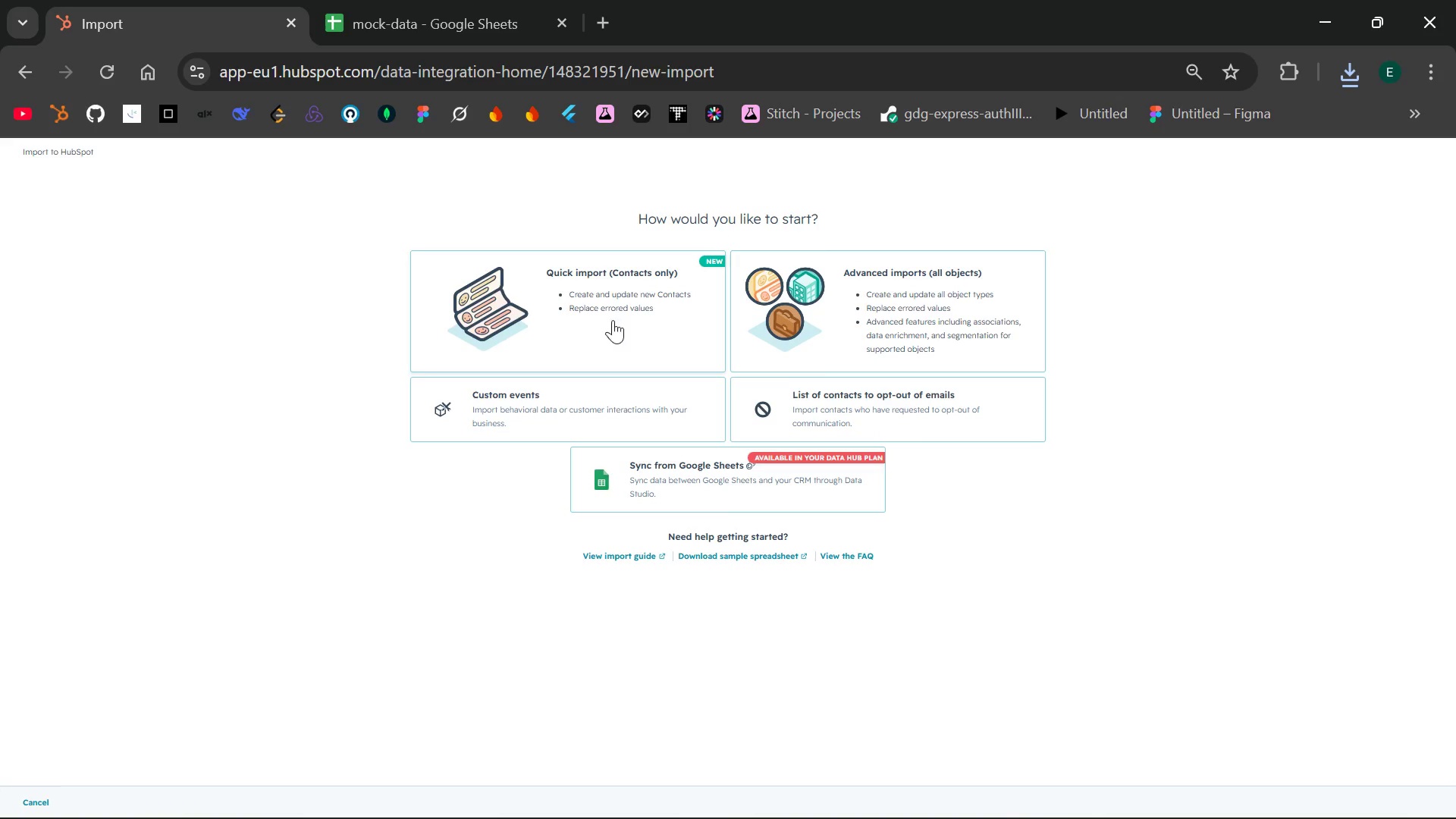 
left_click([639, 309])
 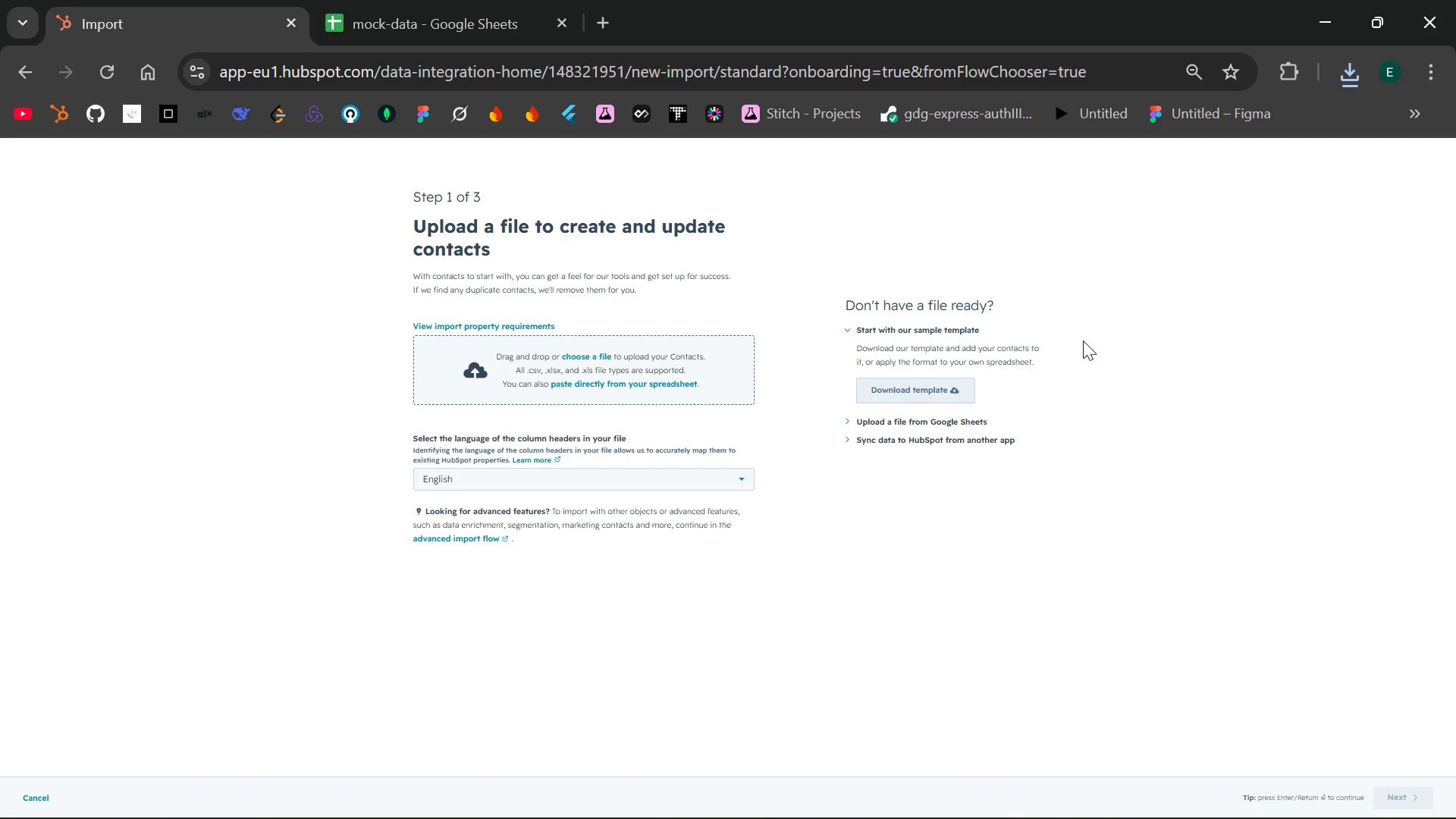 
wait(16.0)
 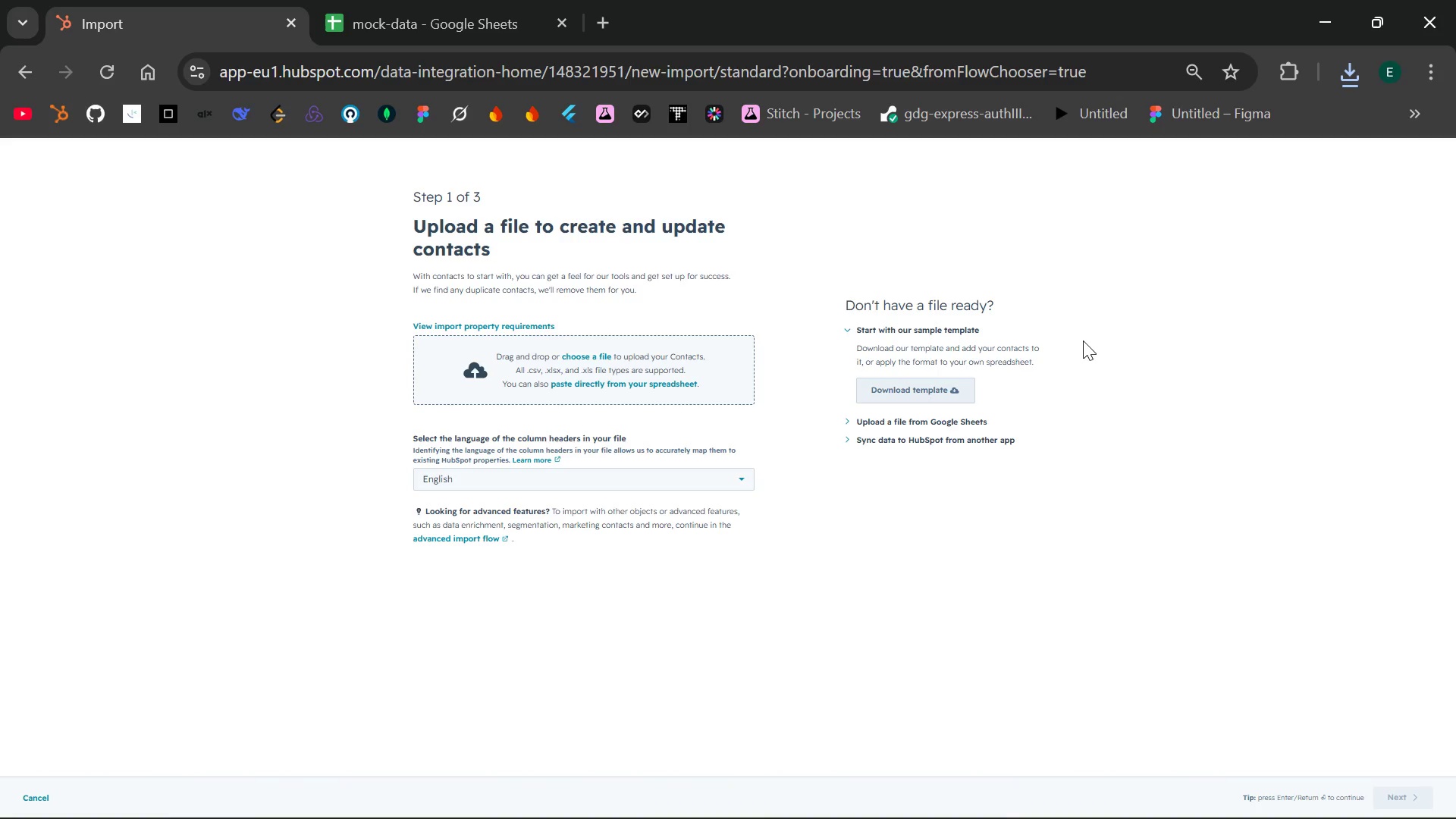 
left_click([1349, 64])
 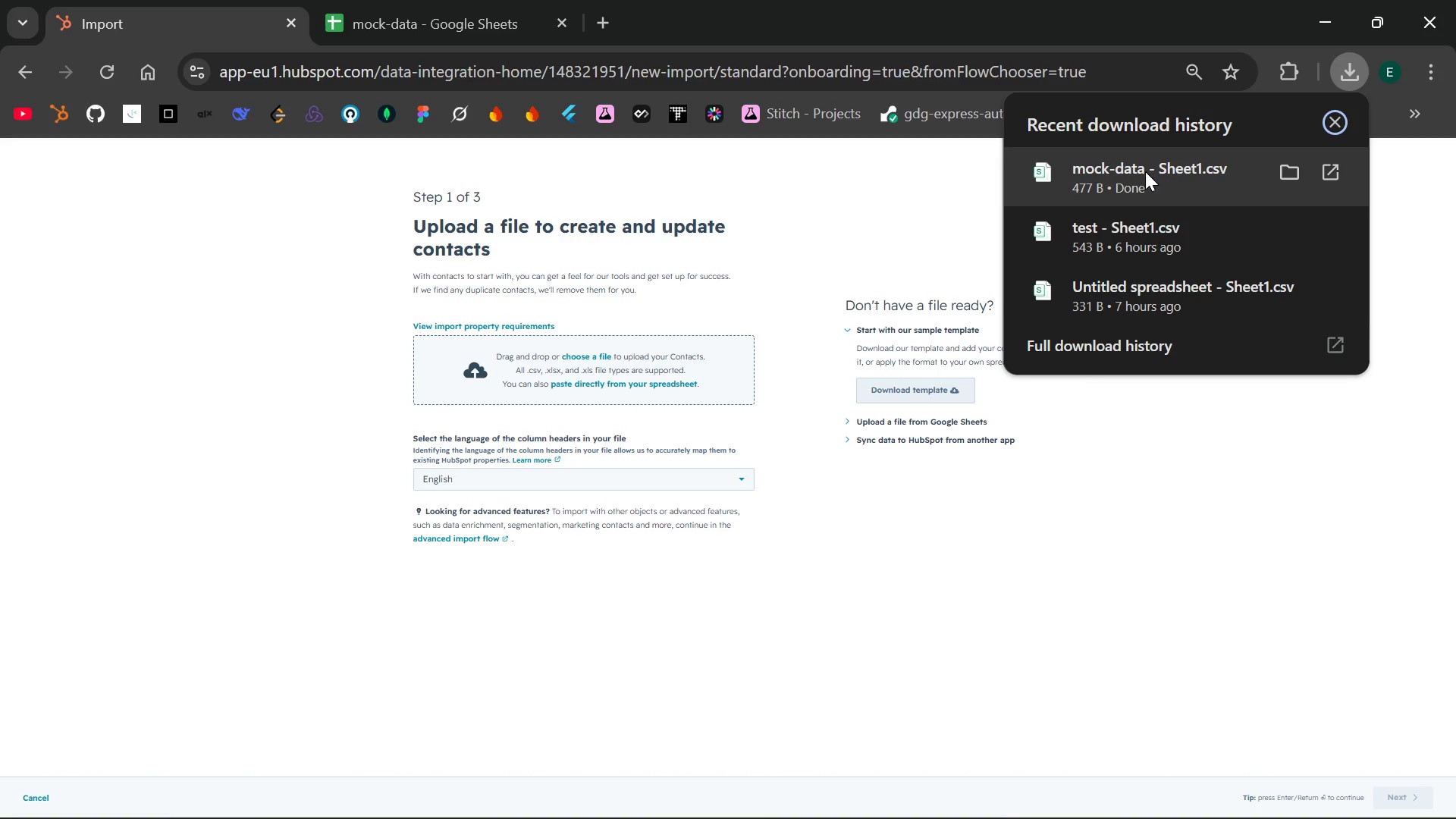 
left_click_drag(start_coordinate=[1129, 159], to_coordinate=[604, 365])
 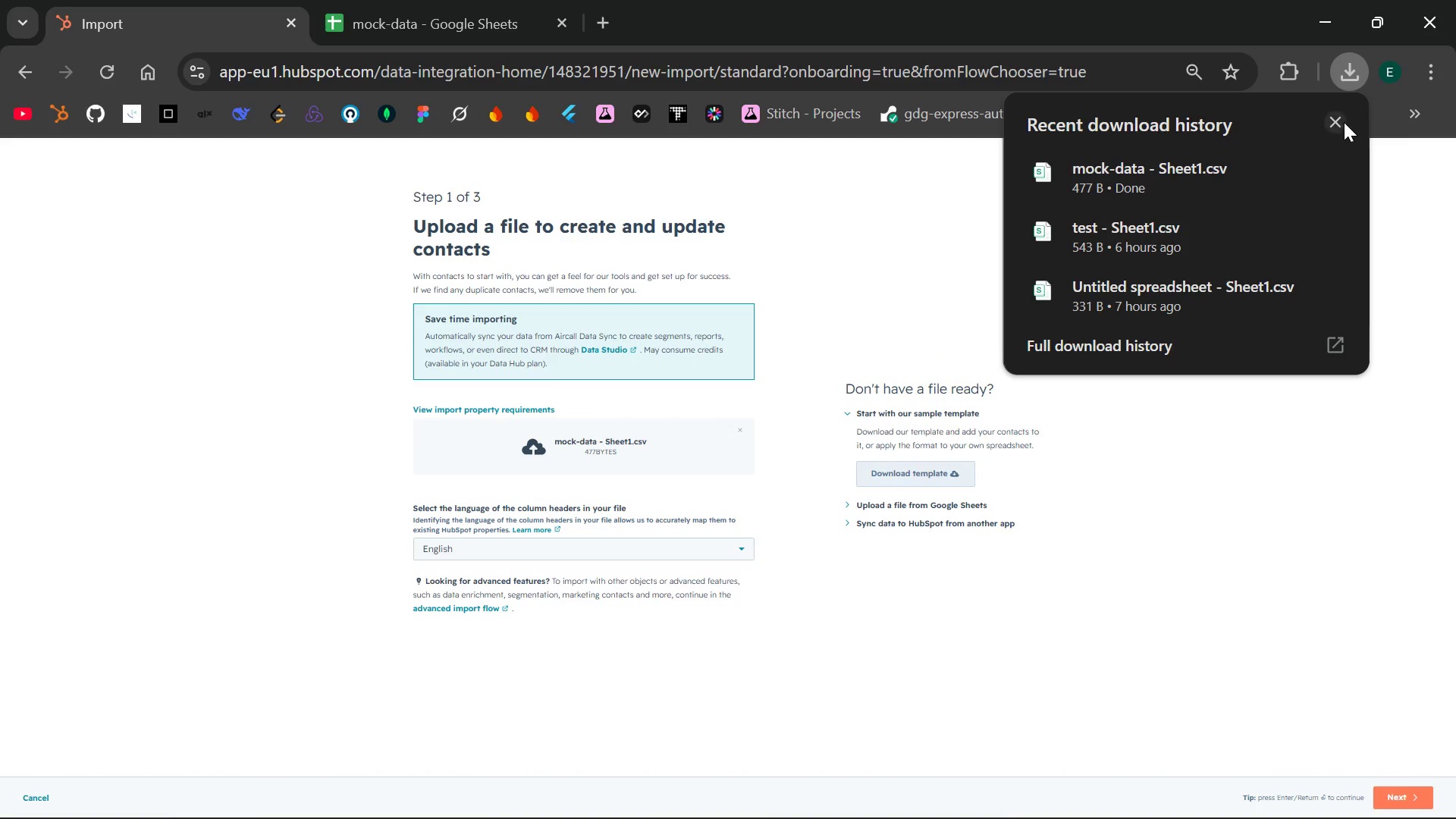 
left_click([1344, 122])
 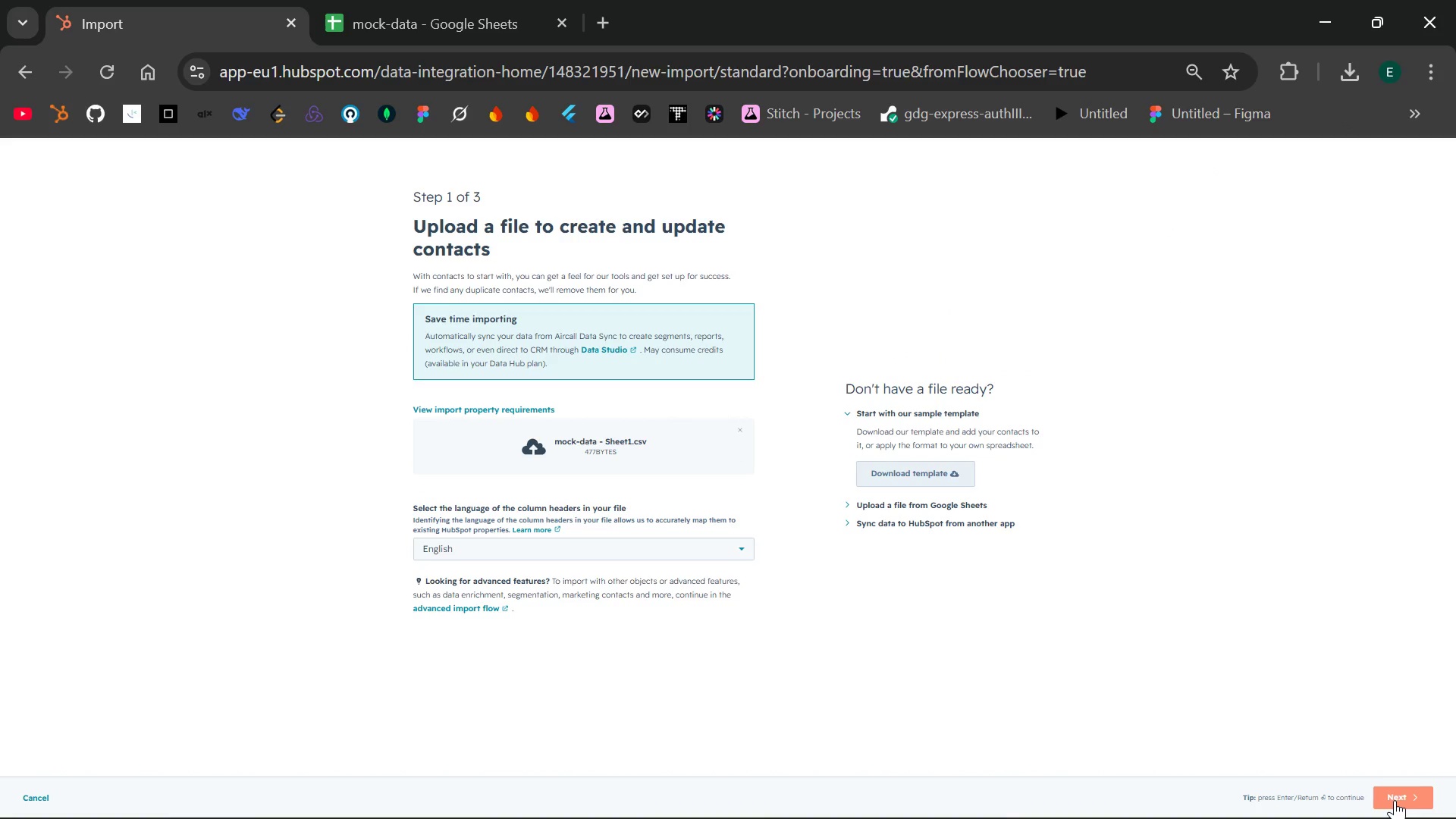 
wait(7.78)
 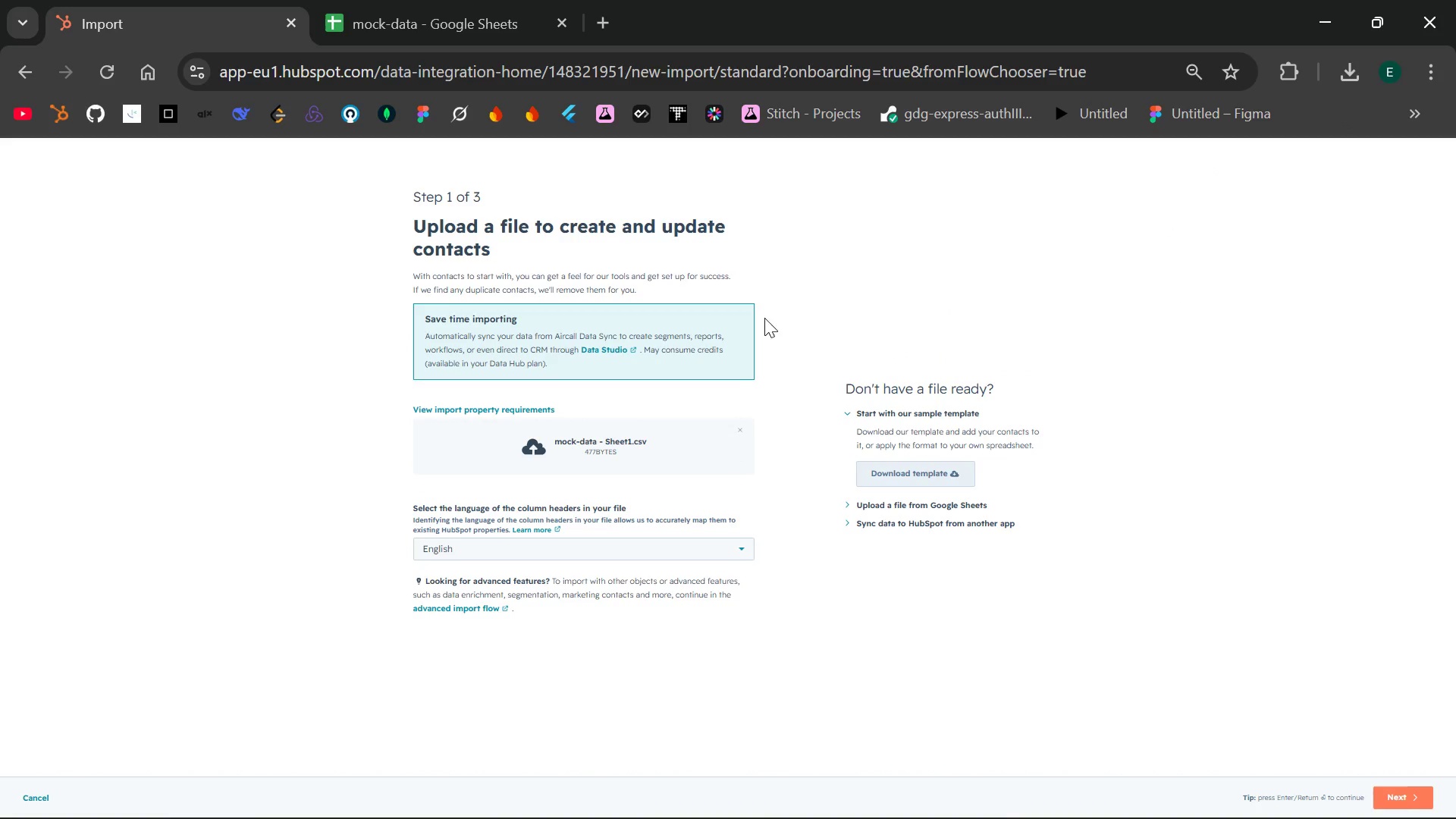 
left_click([1396, 794])
 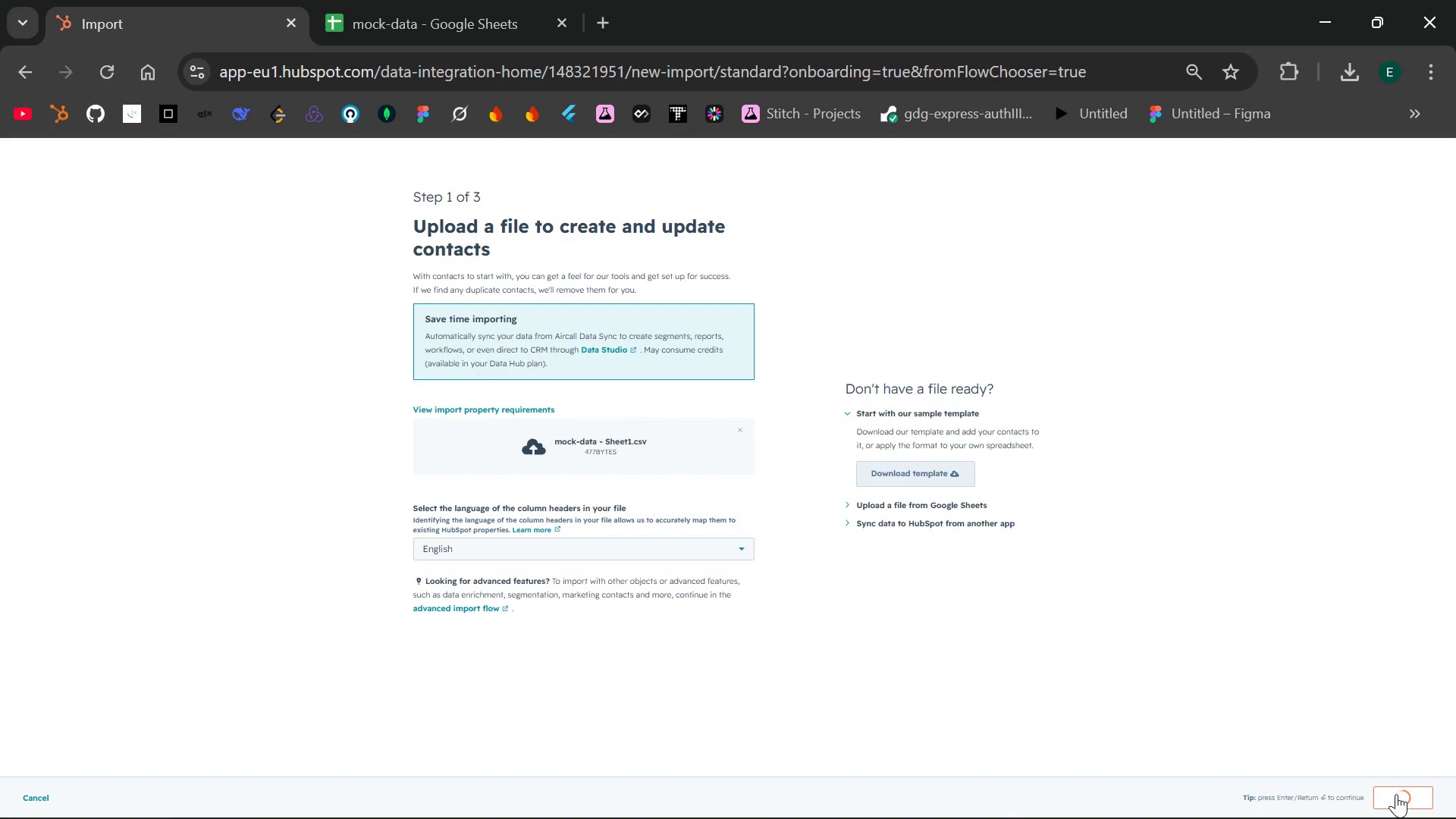 
mouse_move([956, 678])
 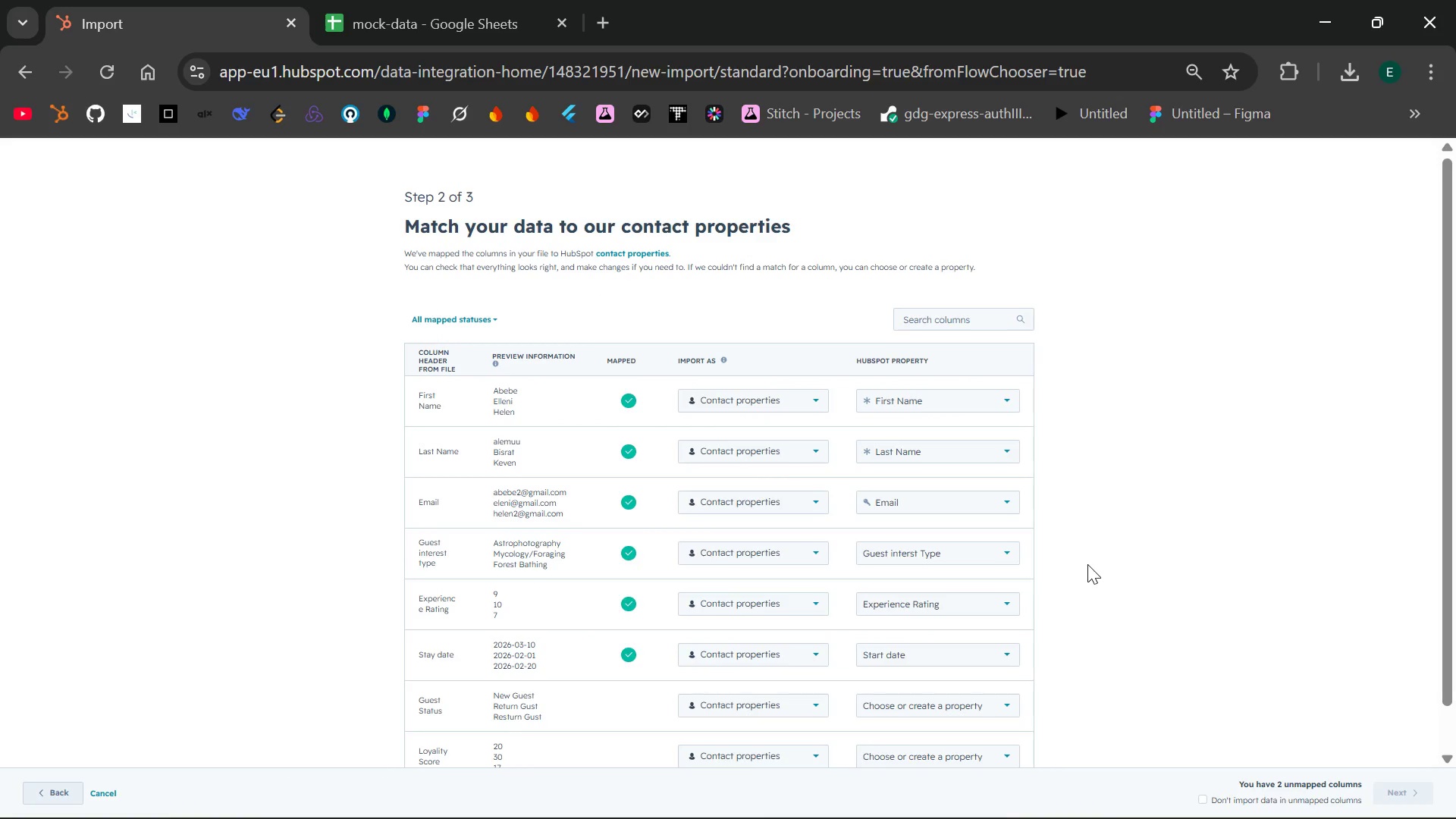 
mouse_move([909, 561])
 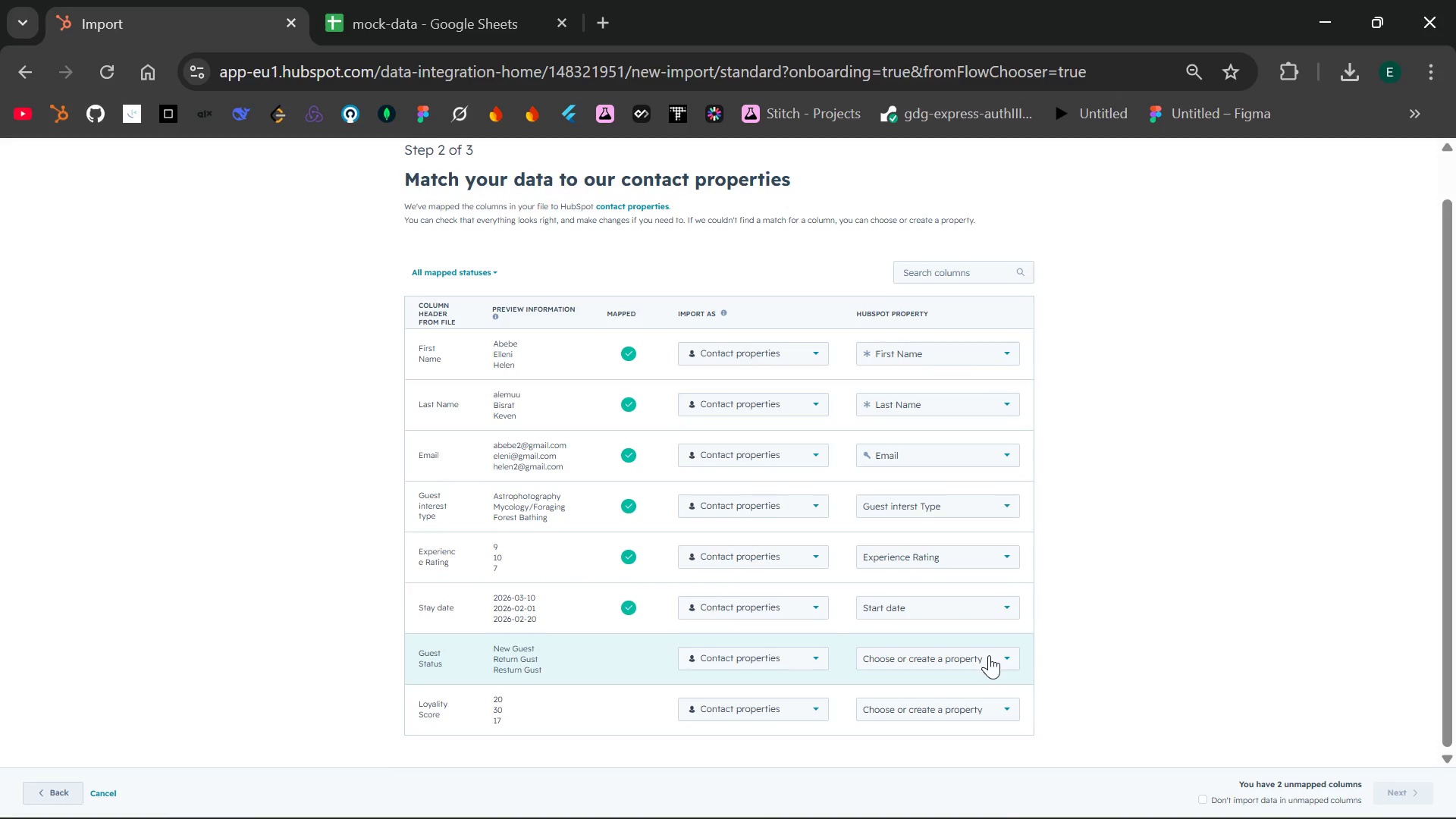 
wait(14.8)
 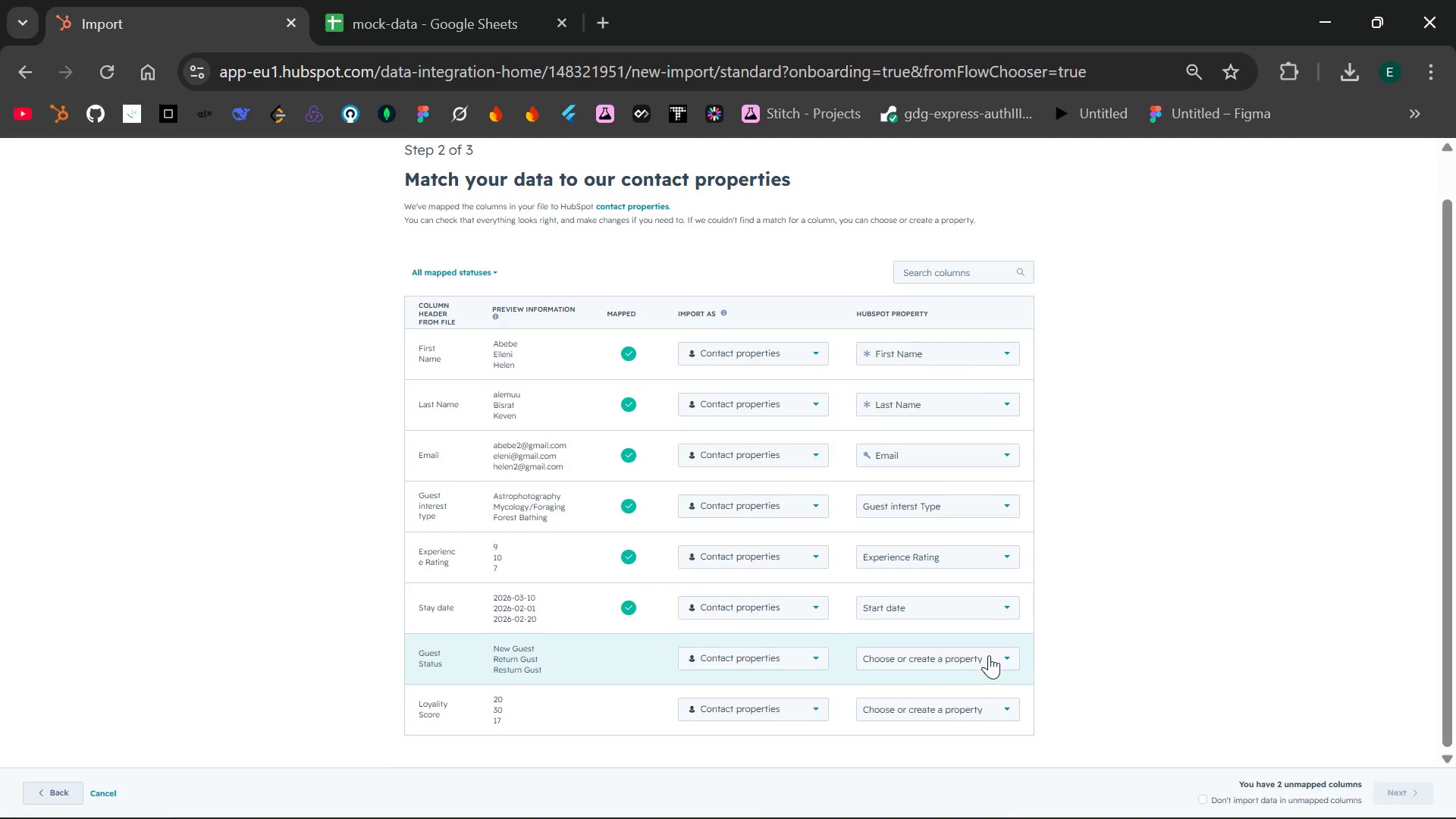 
left_click([1000, 654])
 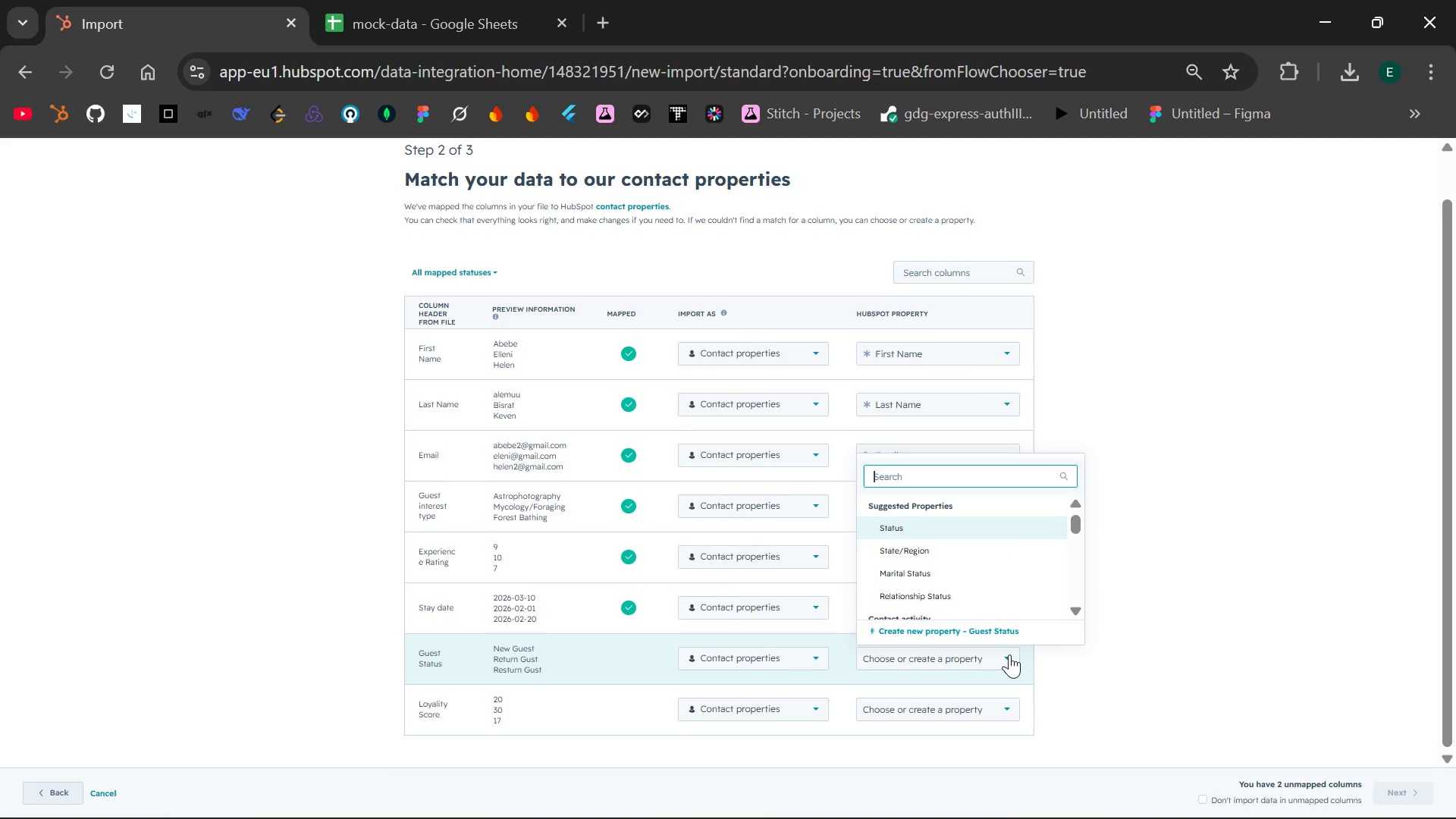 
left_click([1009, 654])
 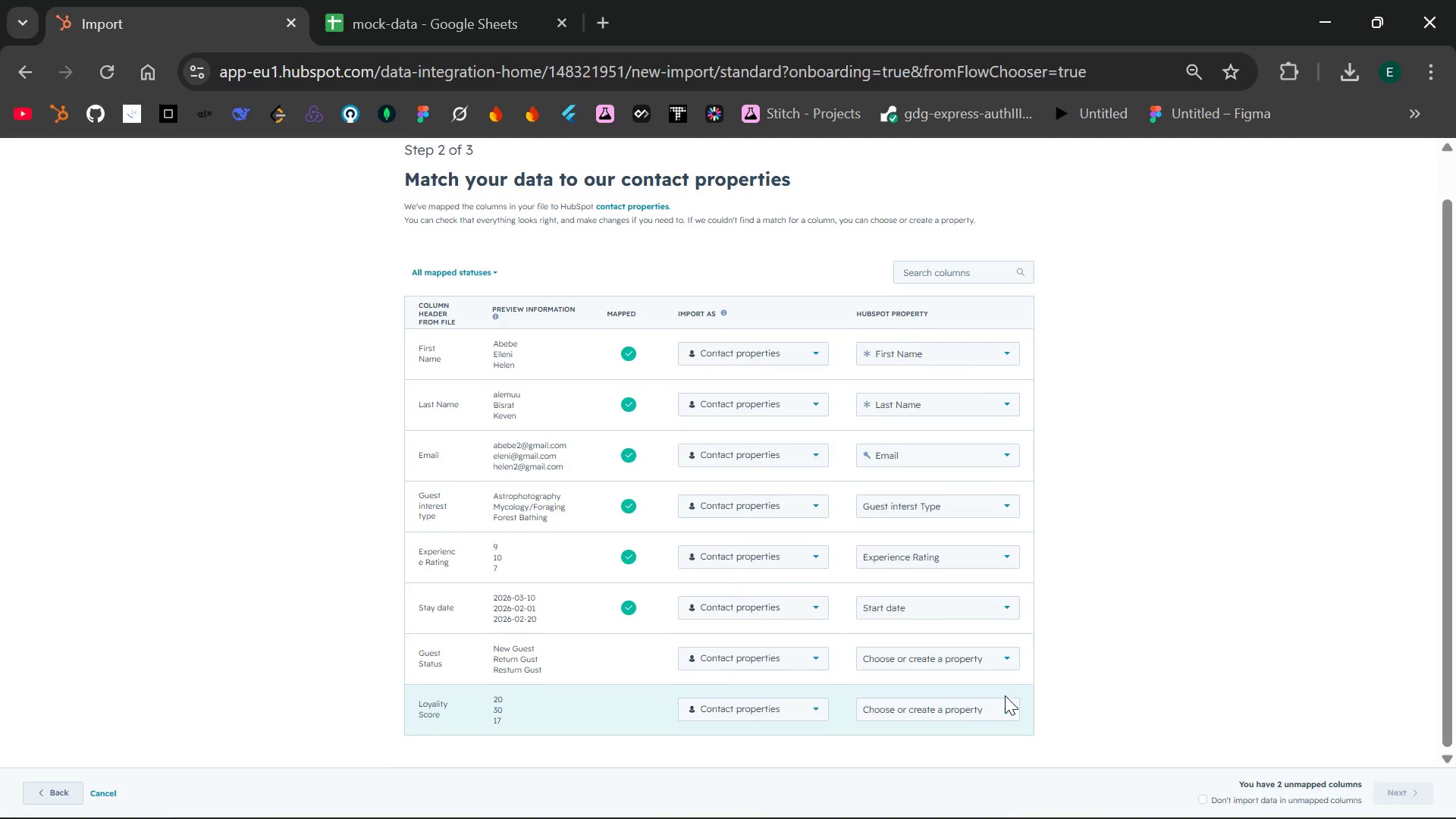 
left_click([1005, 703])
 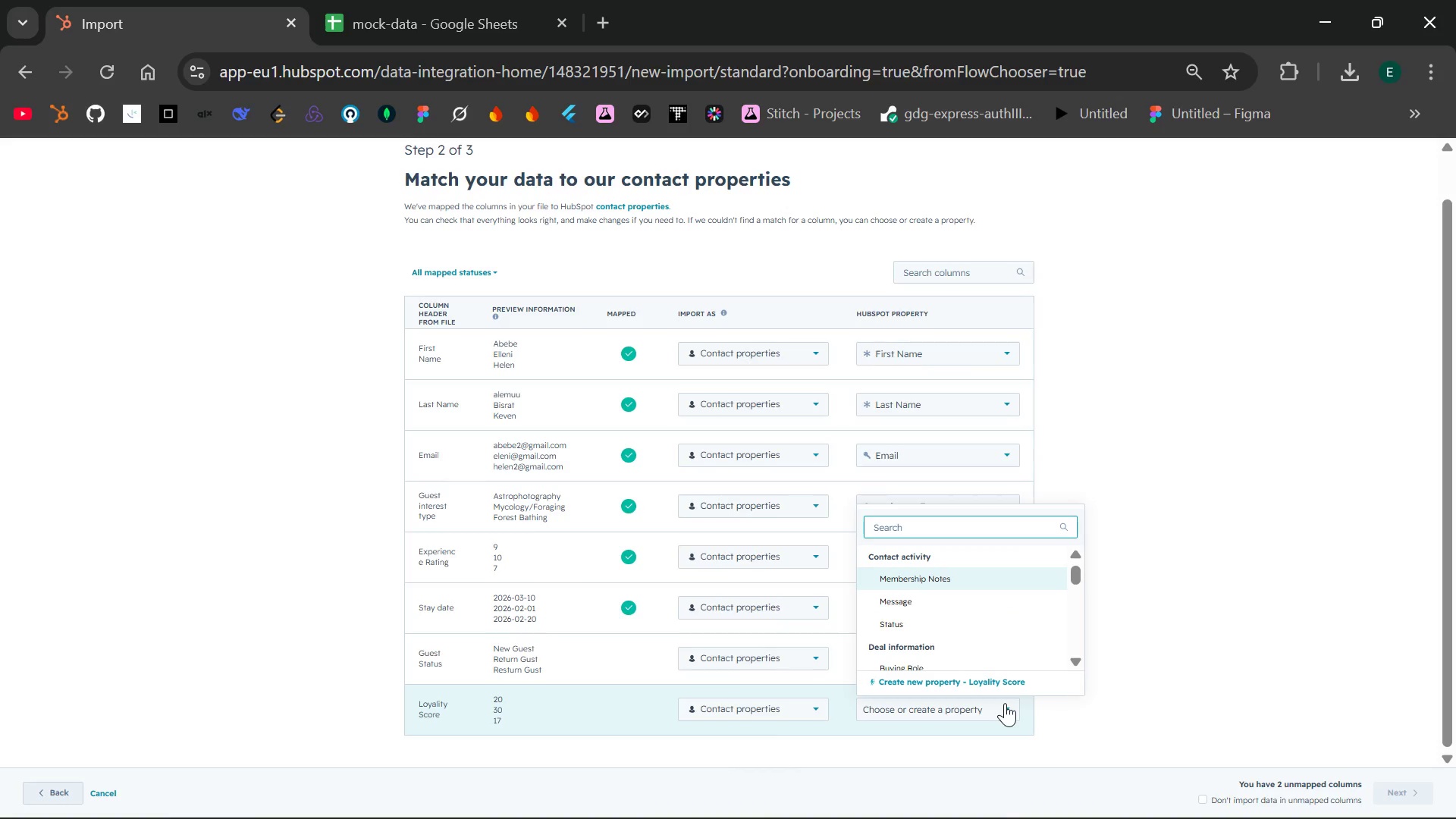 
left_click([1005, 703])
 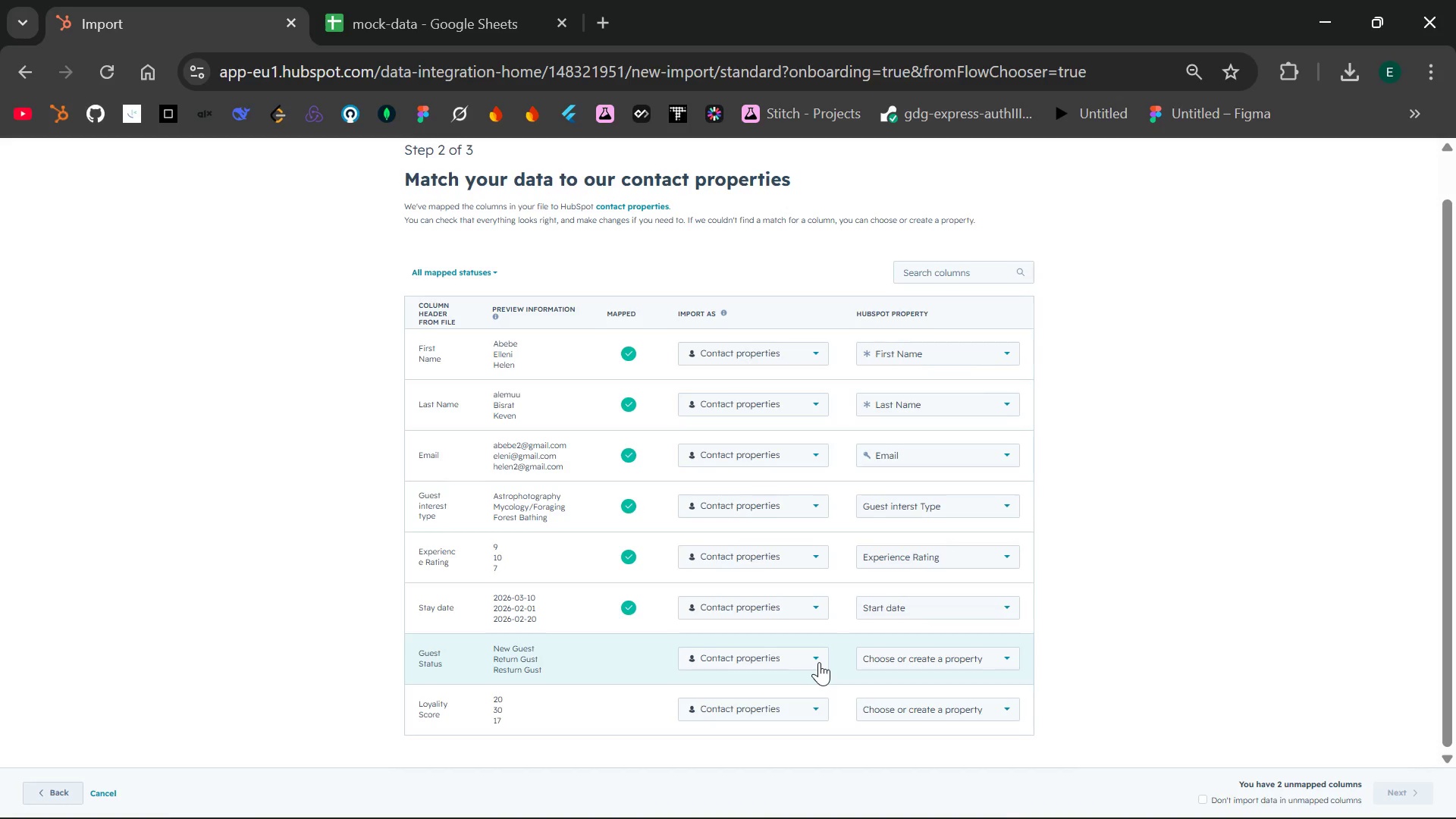 
left_click([819, 662])
 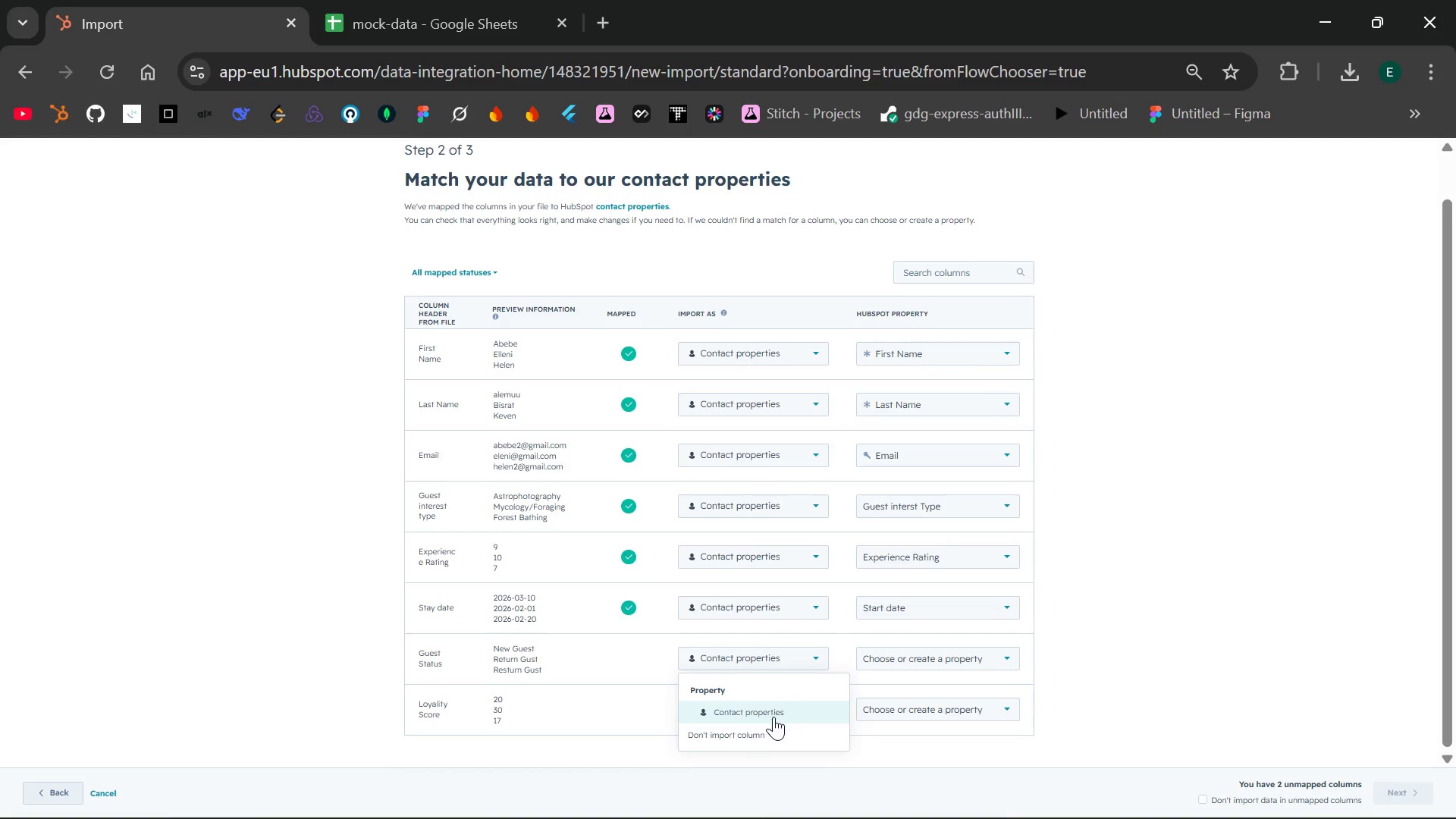 
left_click([756, 729])
 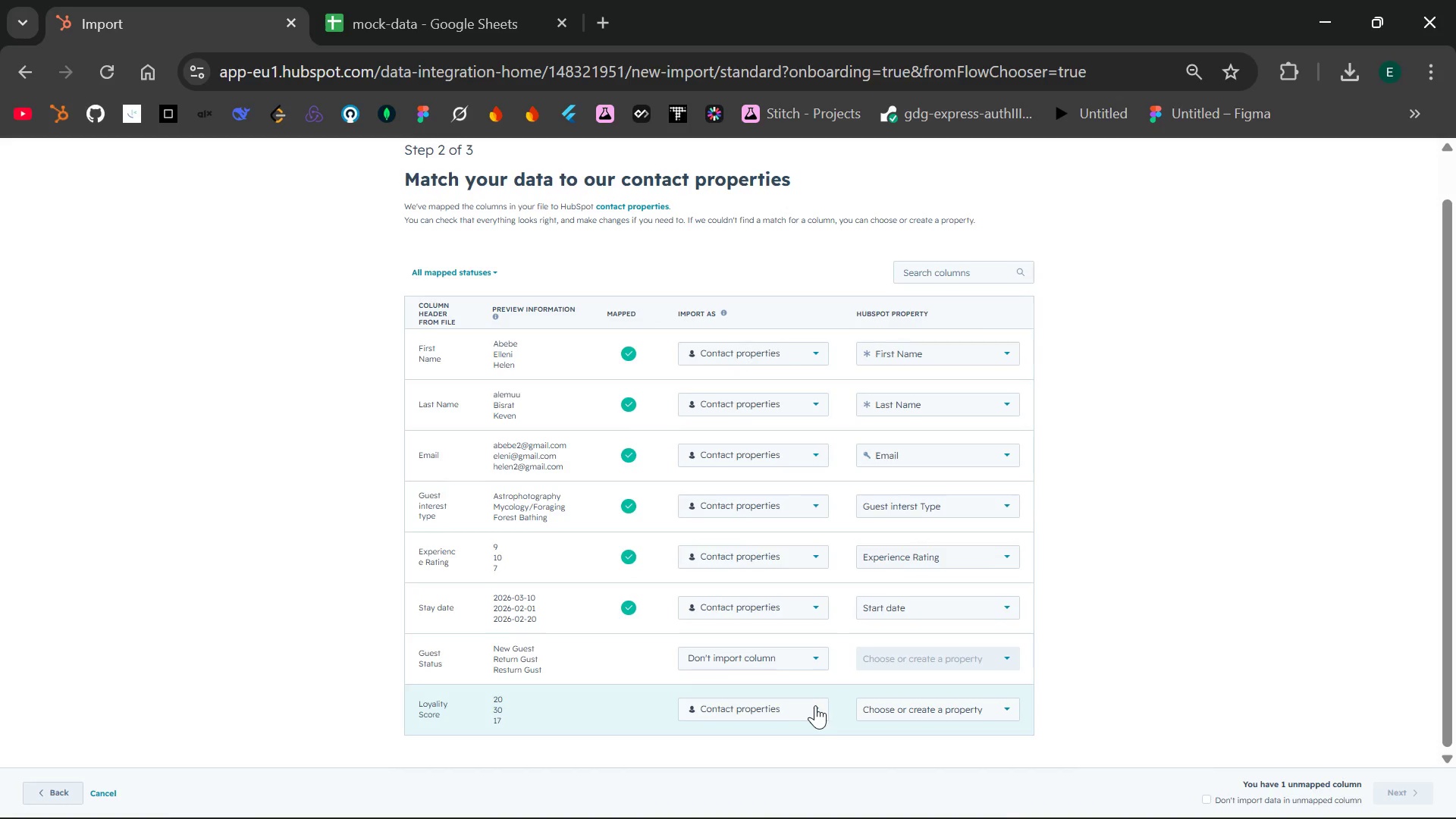 
left_click([815, 705])
 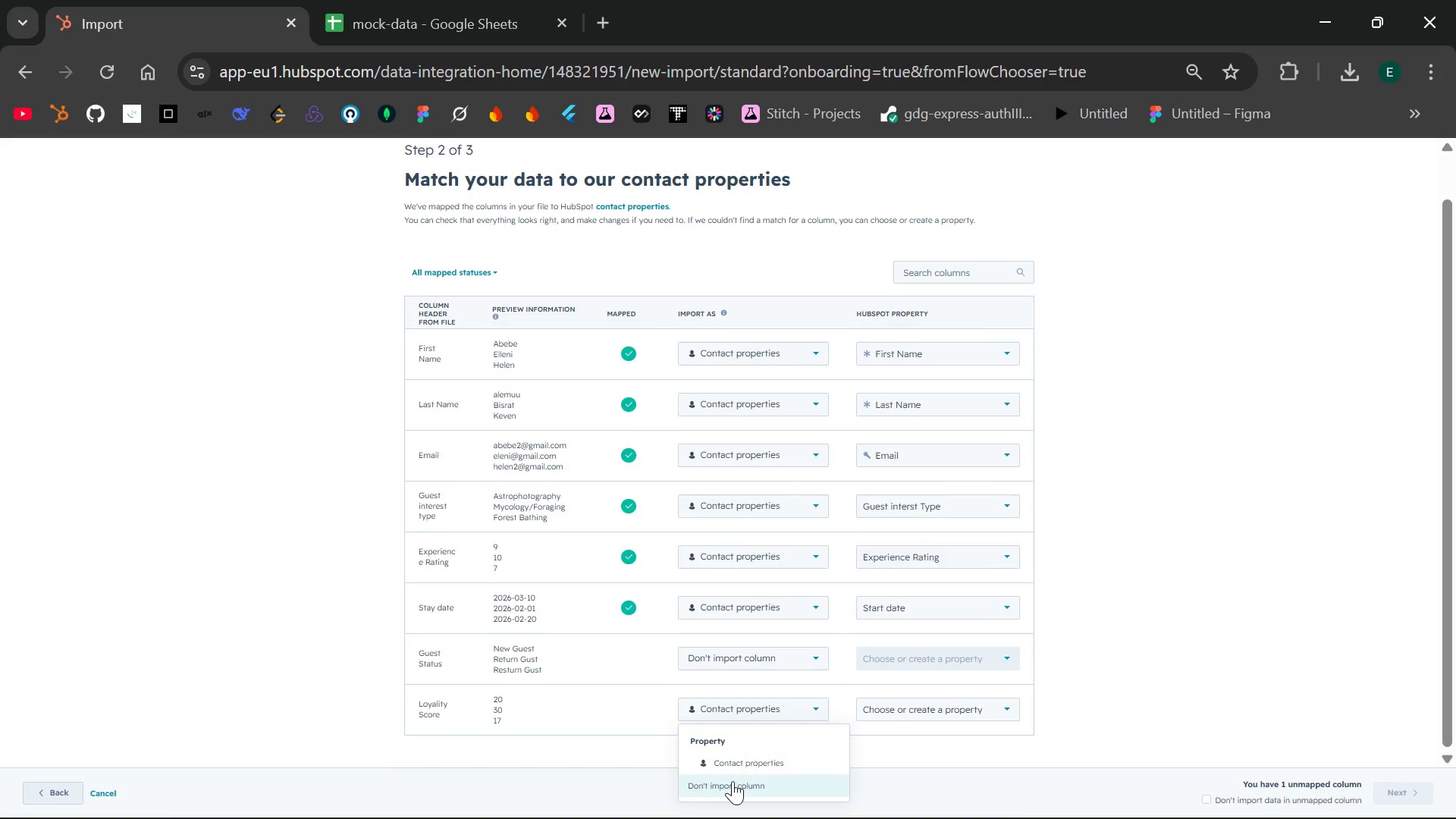 
left_click([730, 783])
 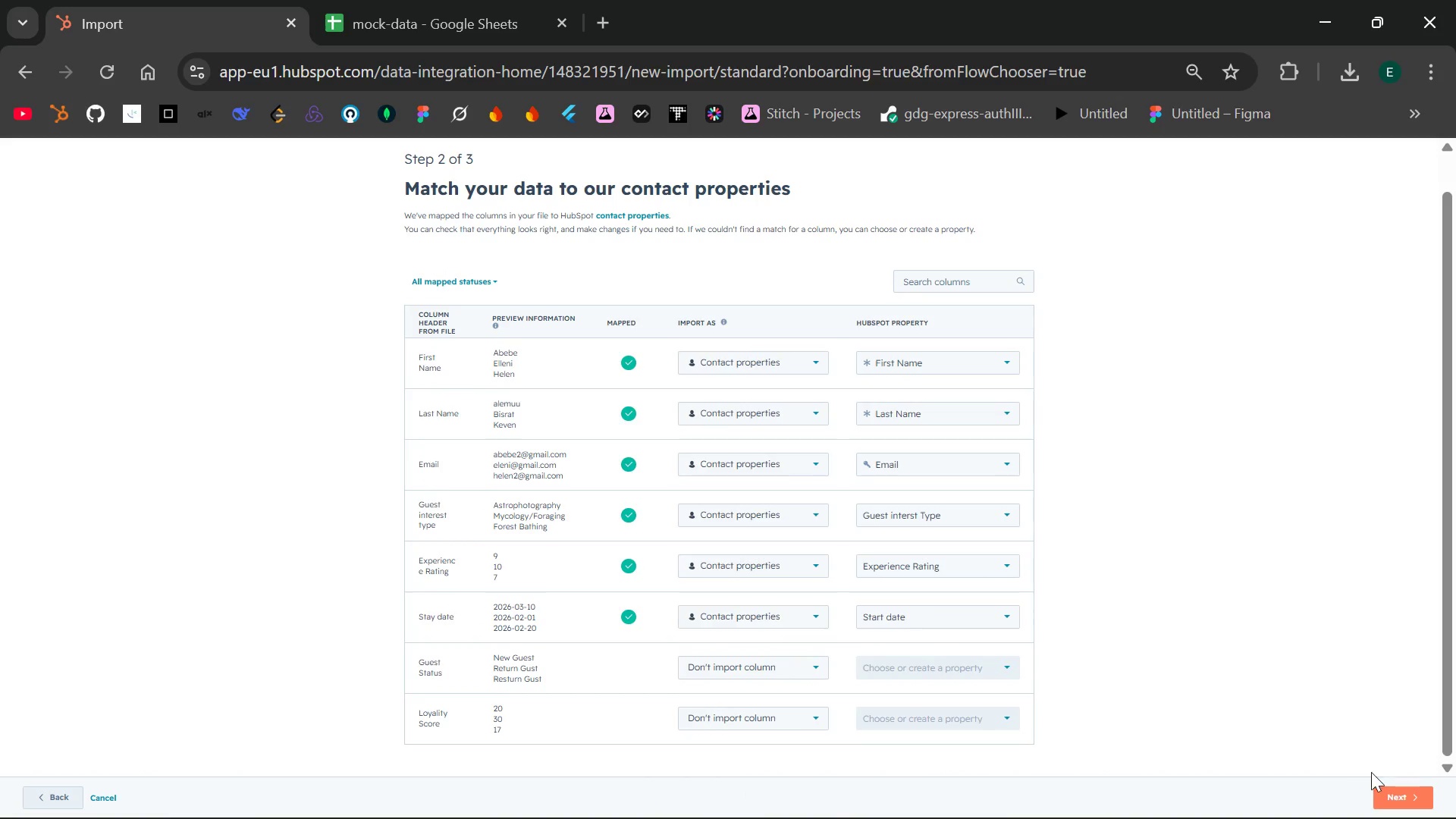 
left_click([1393, 792])
 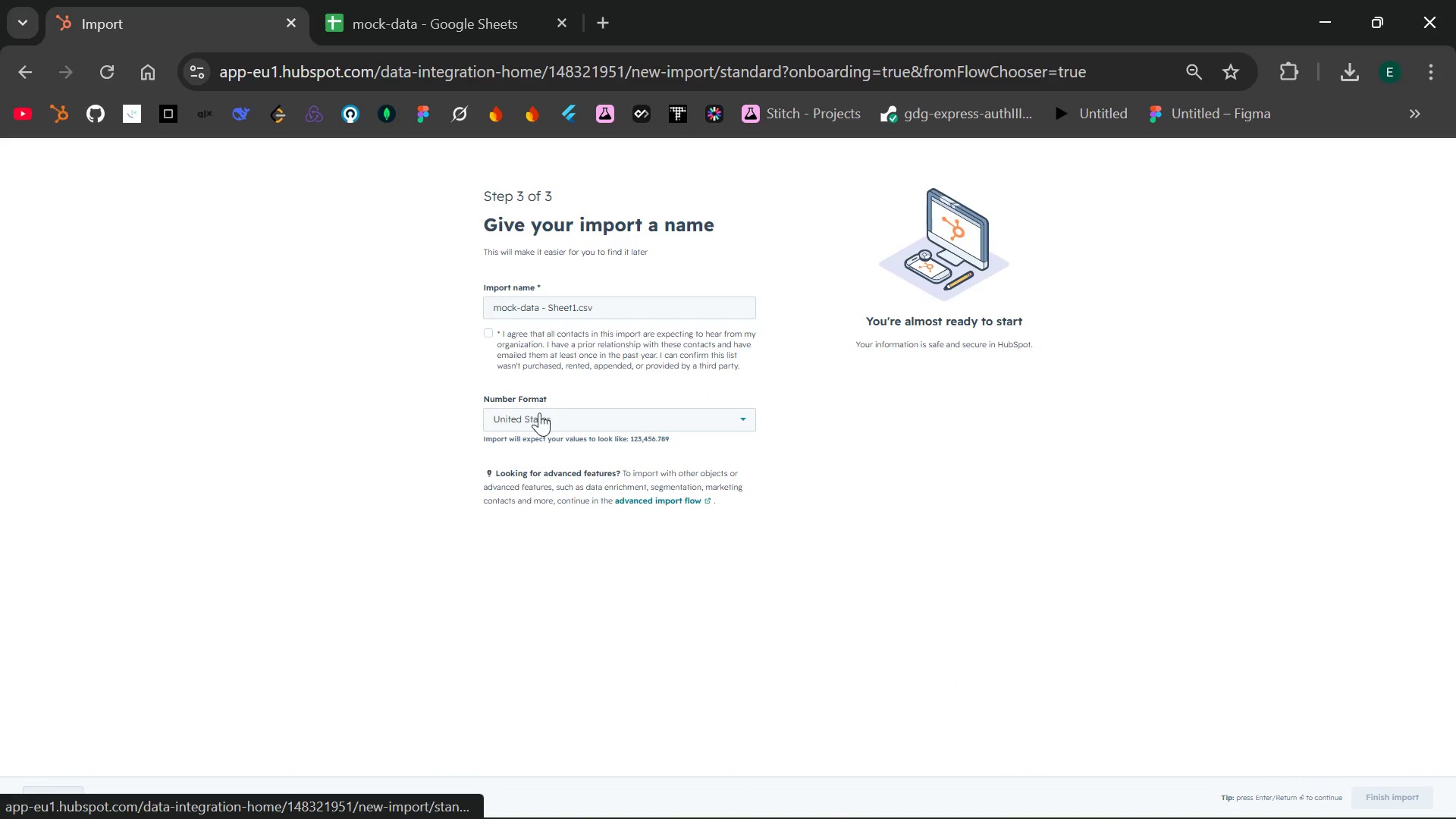 
left_click([488, 335])
 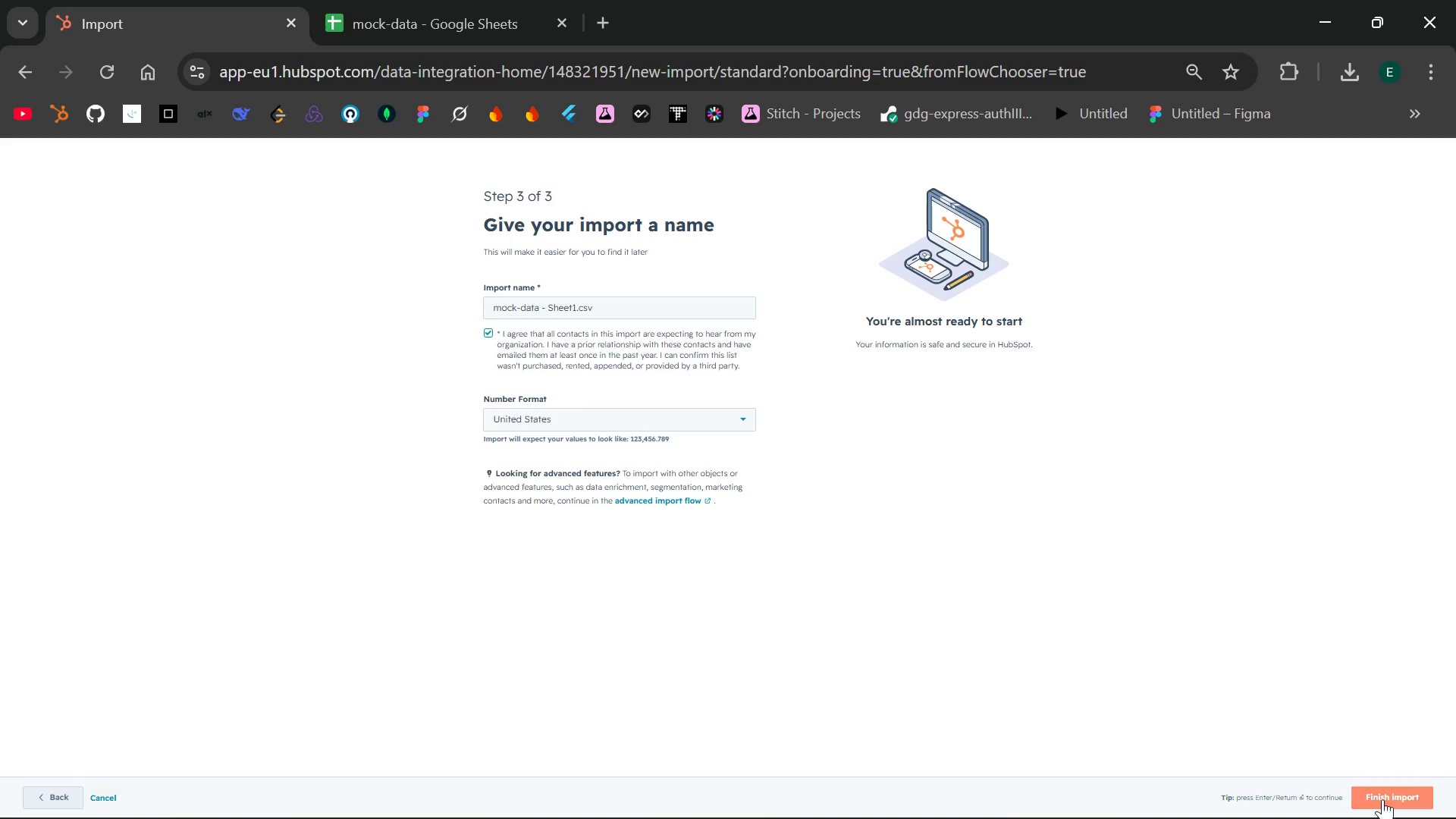 
left_click([1382, 800])
 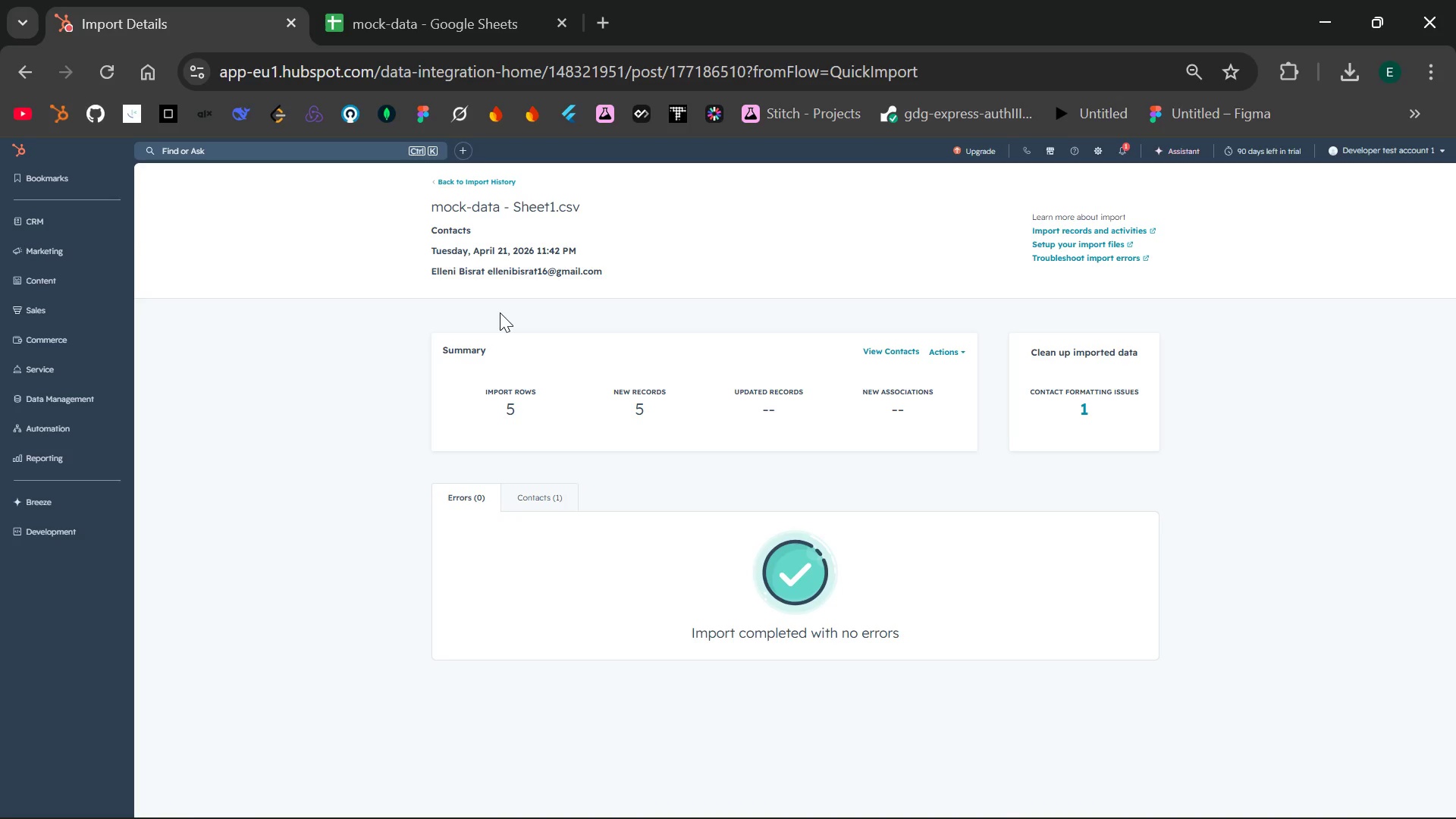 
wait(19.64)
 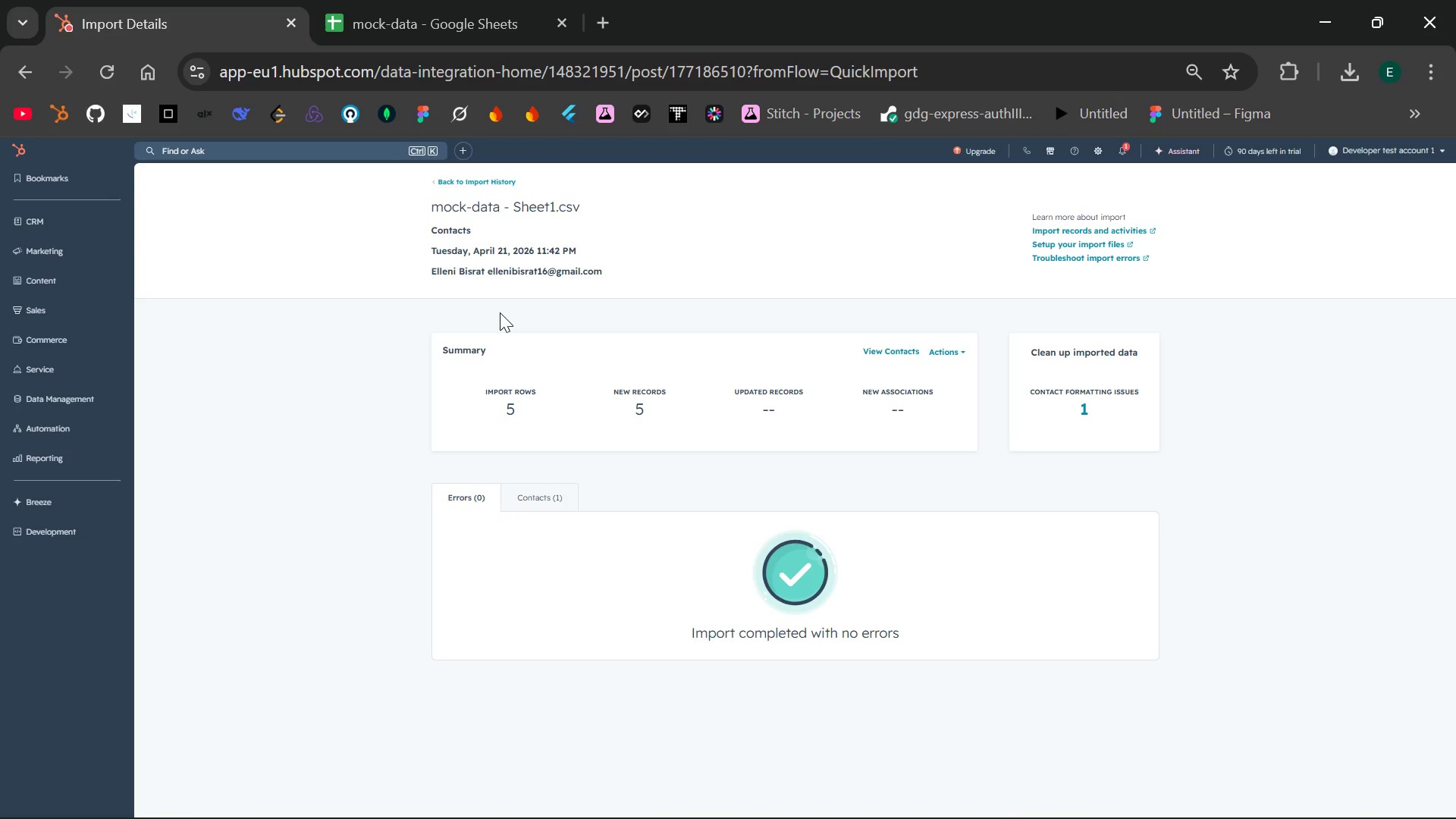 
left_click([486, 180])
 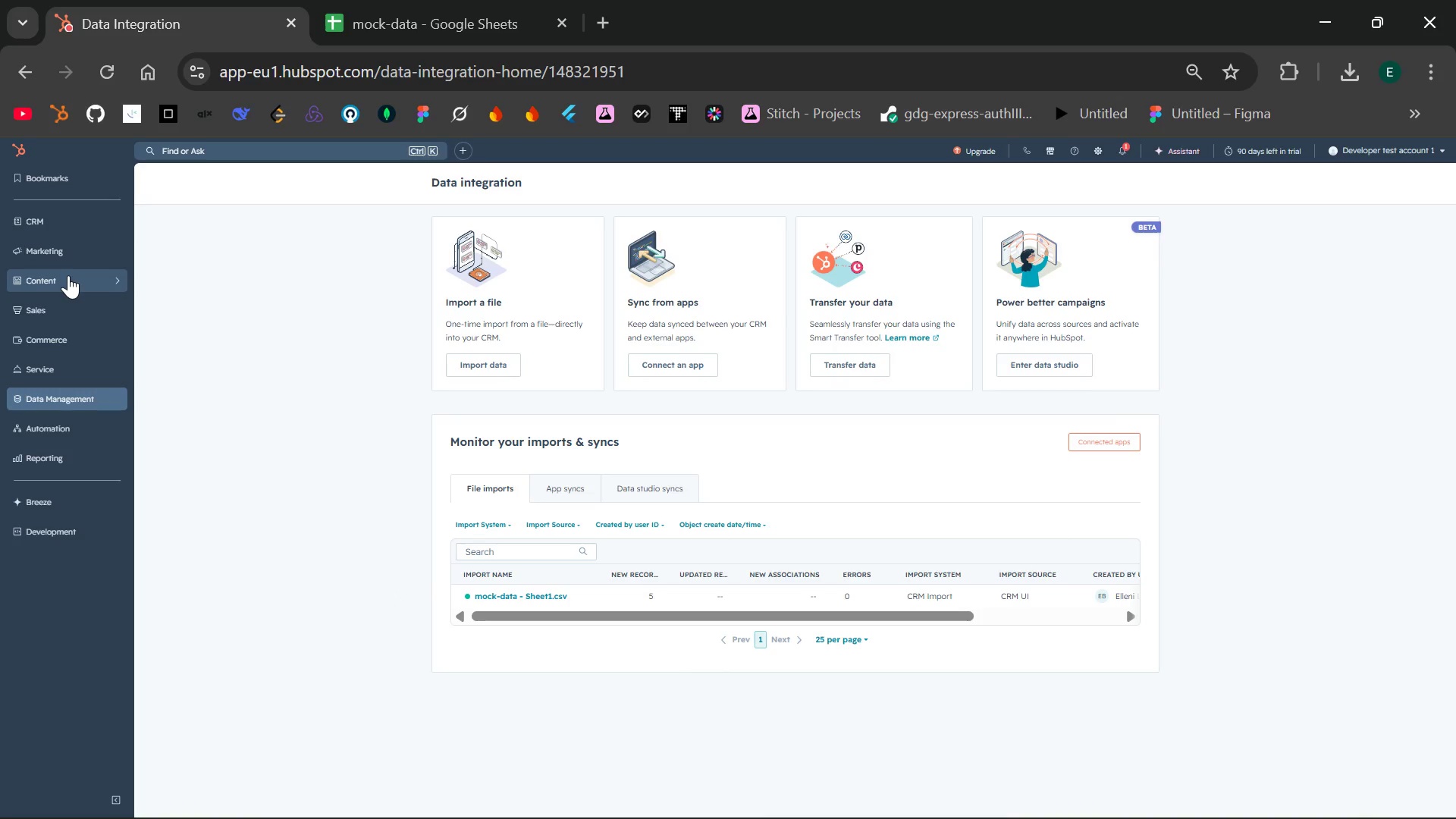 
wait(28.22)
 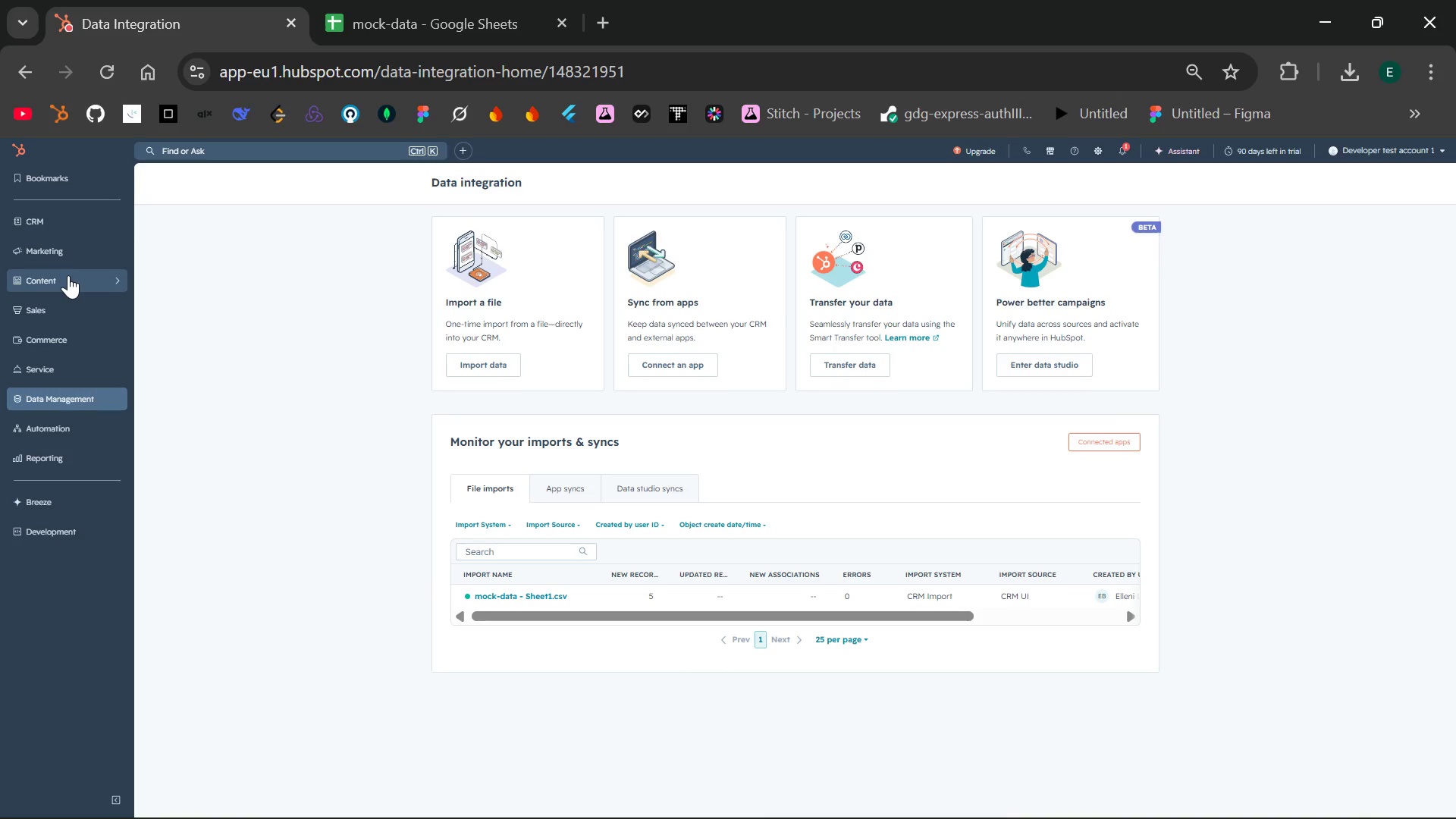 
left_click([510, 592])
 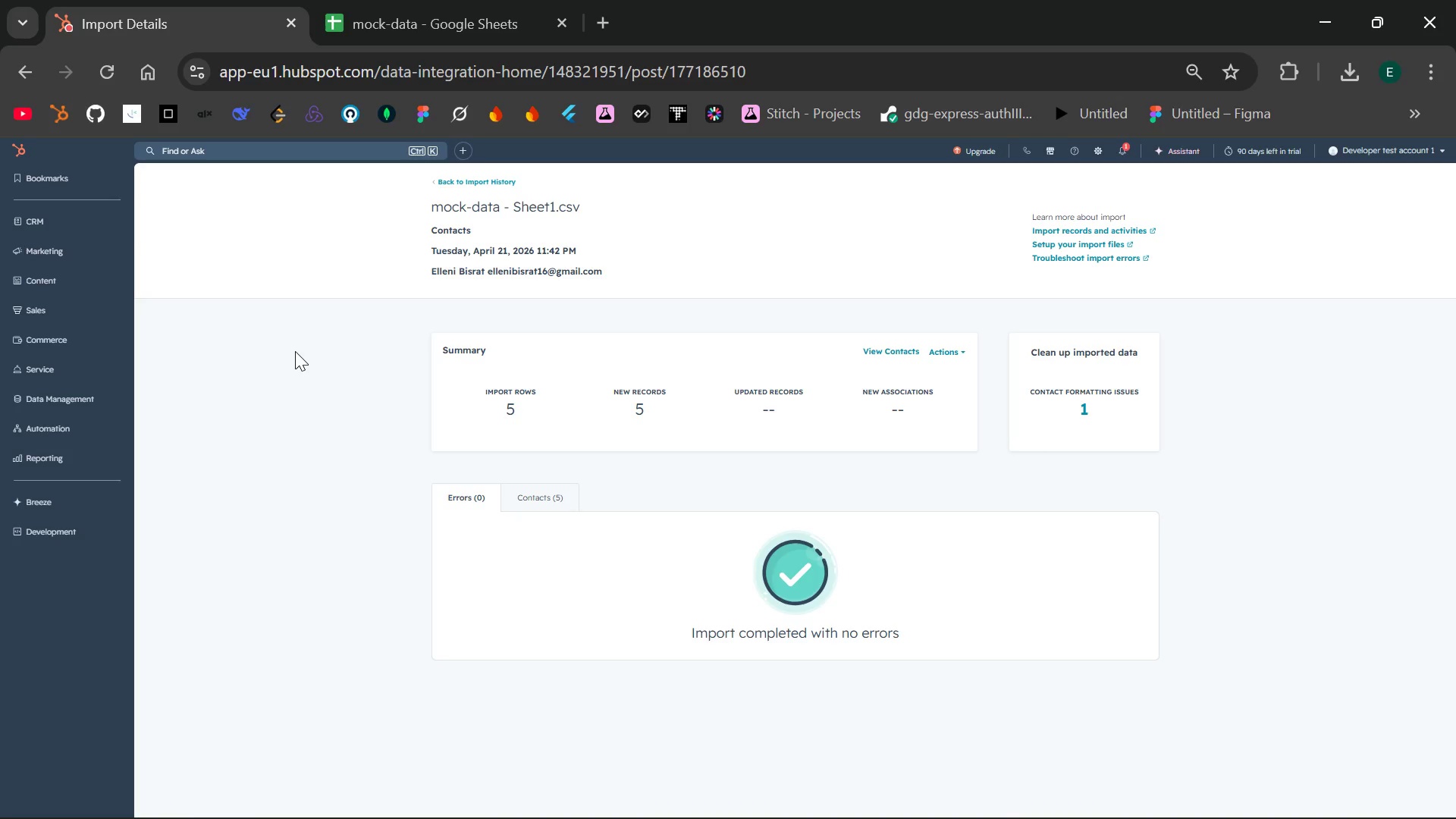 
wait(6.63)
 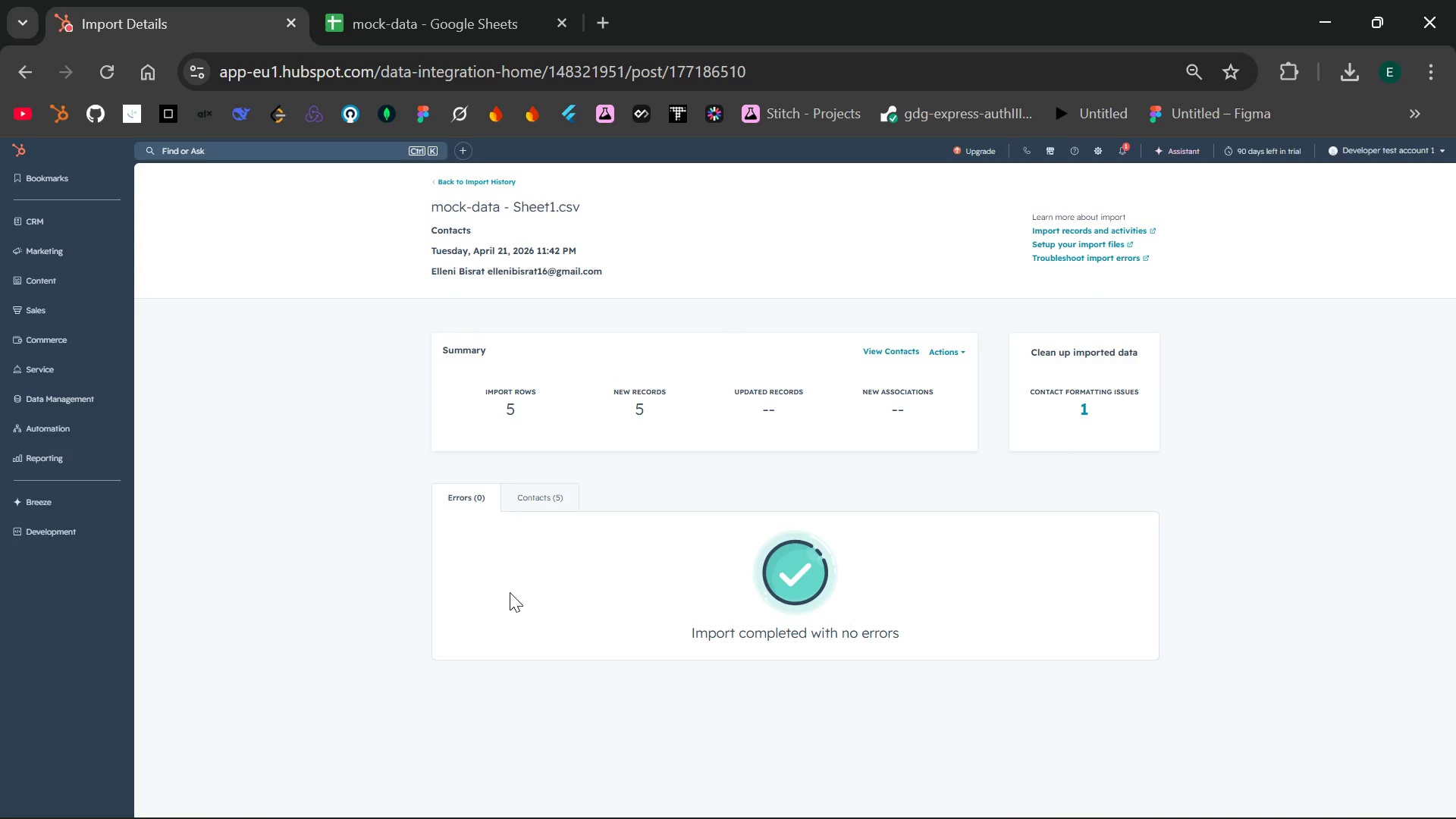 
mouse_move([34, 105])
 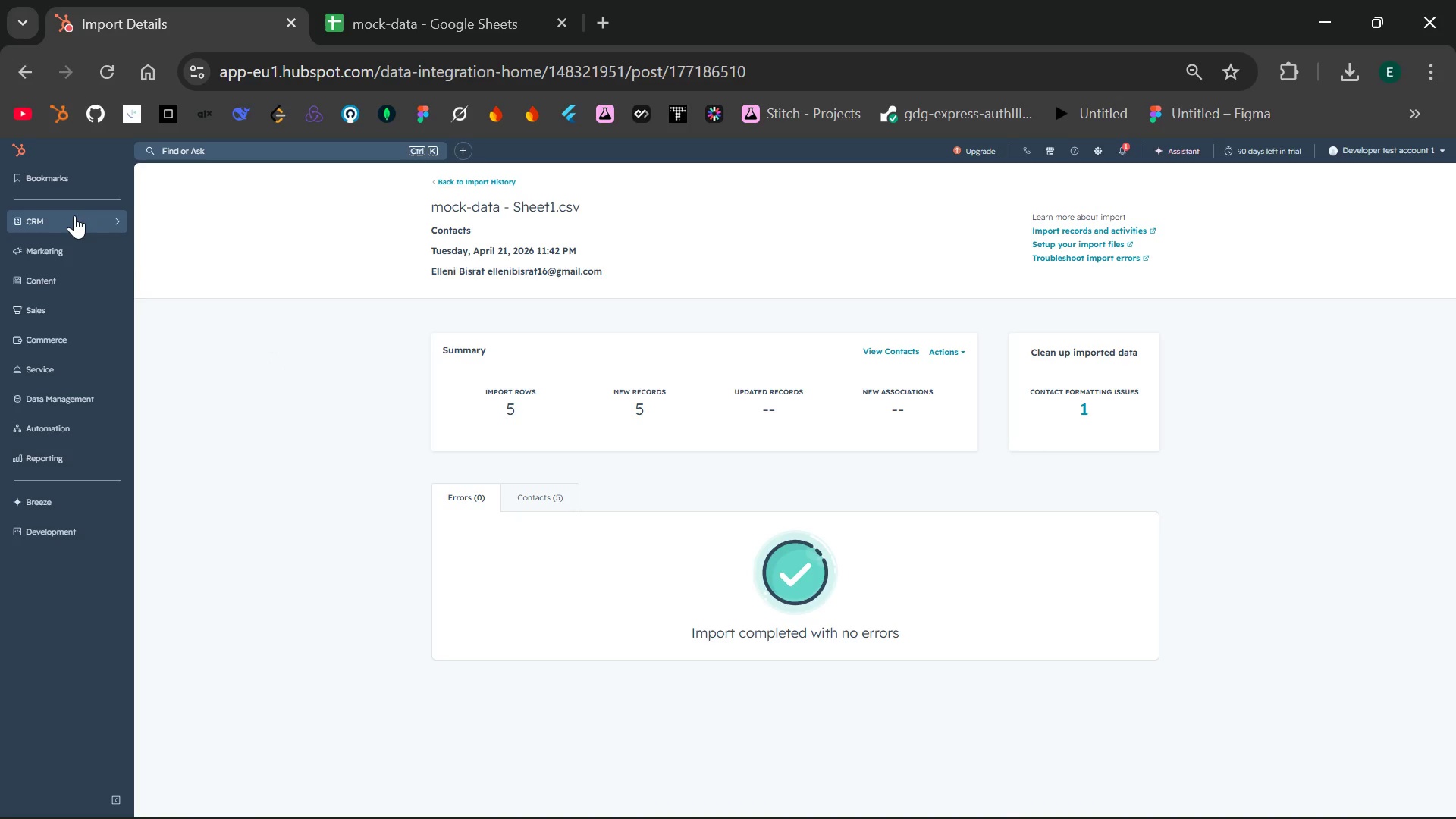 
left_click([74, 215])
 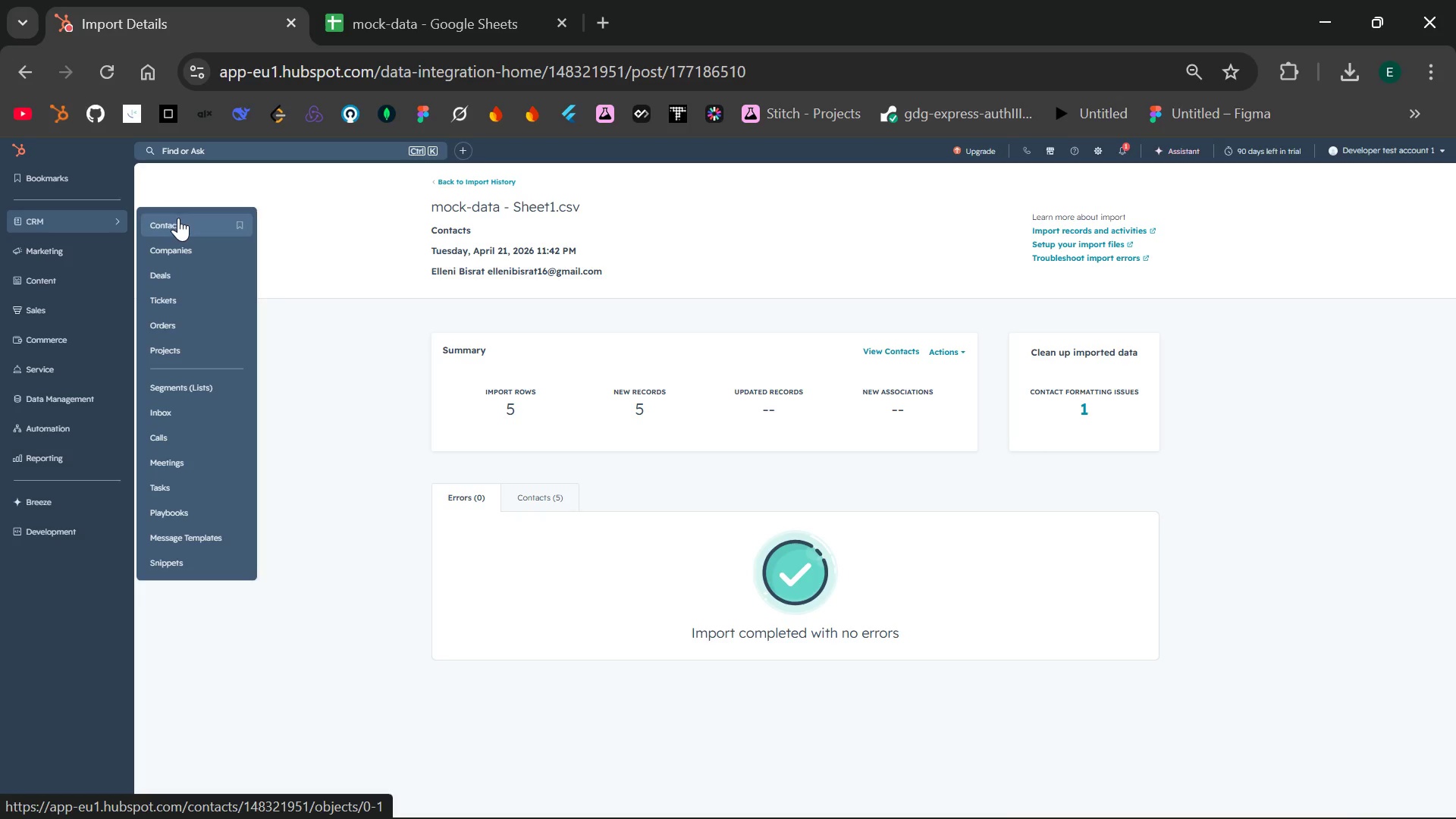 
left_click([178, 218])
 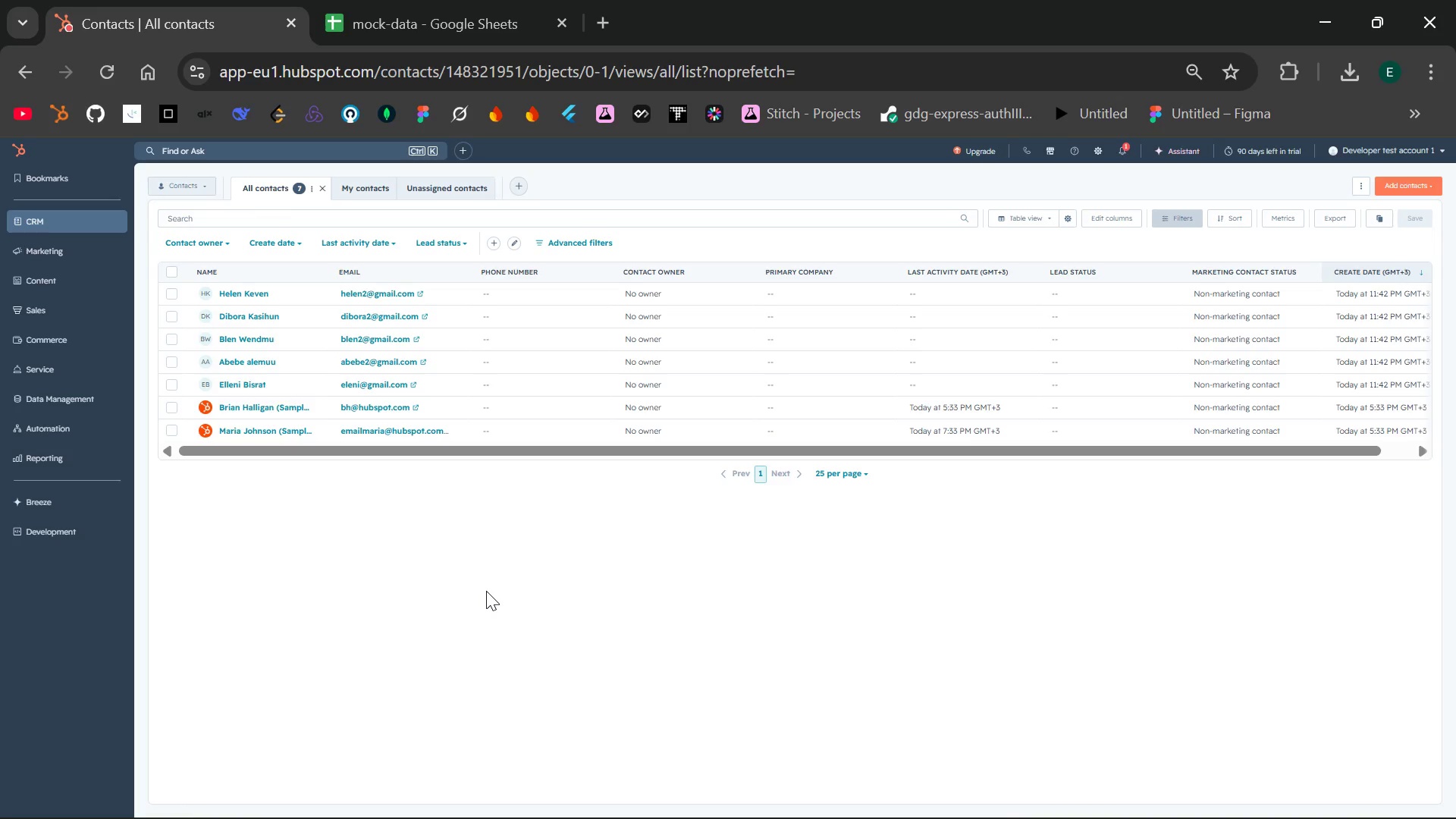 
wait(17.58)
 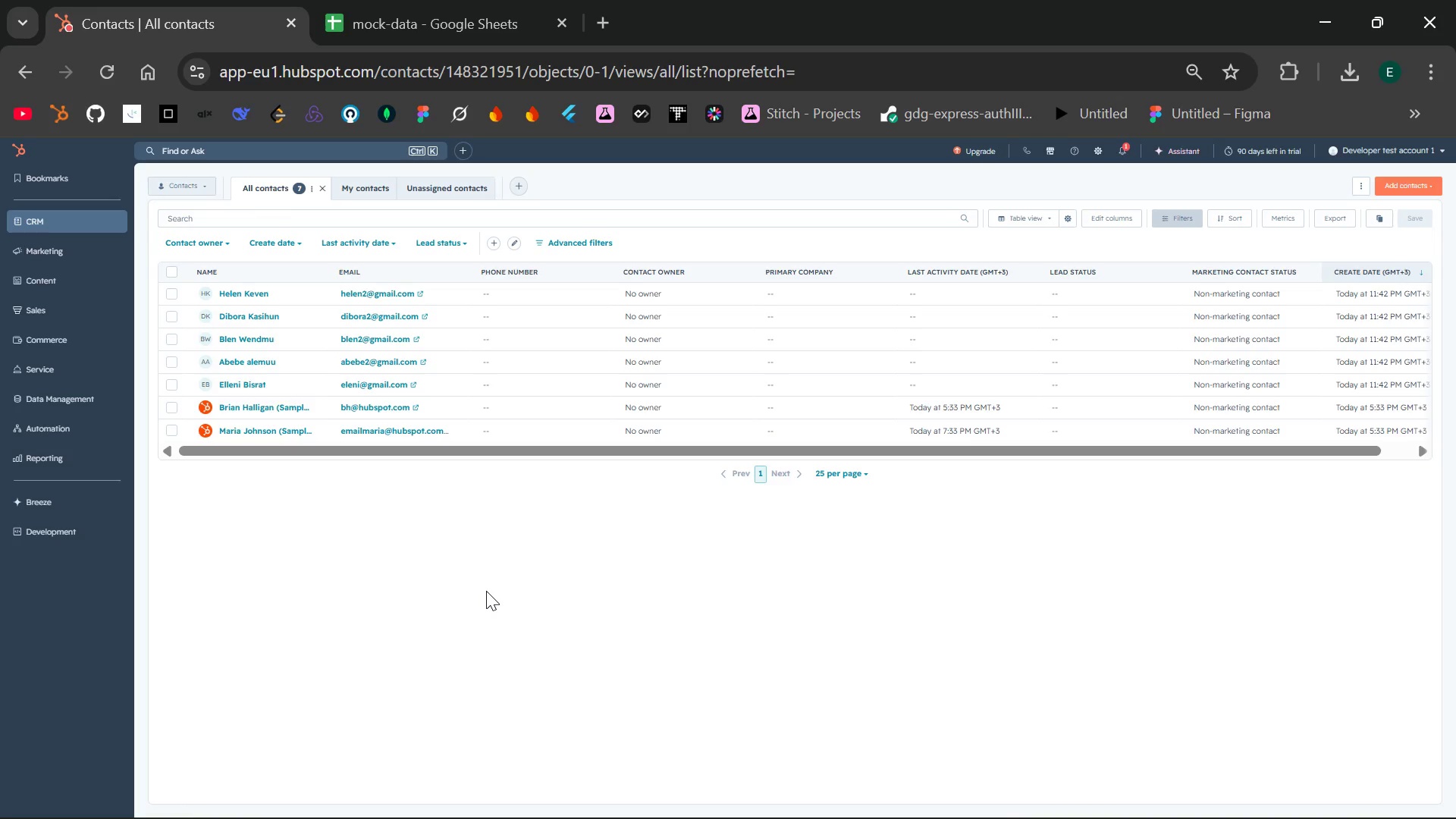 
left_click([68, 255])
 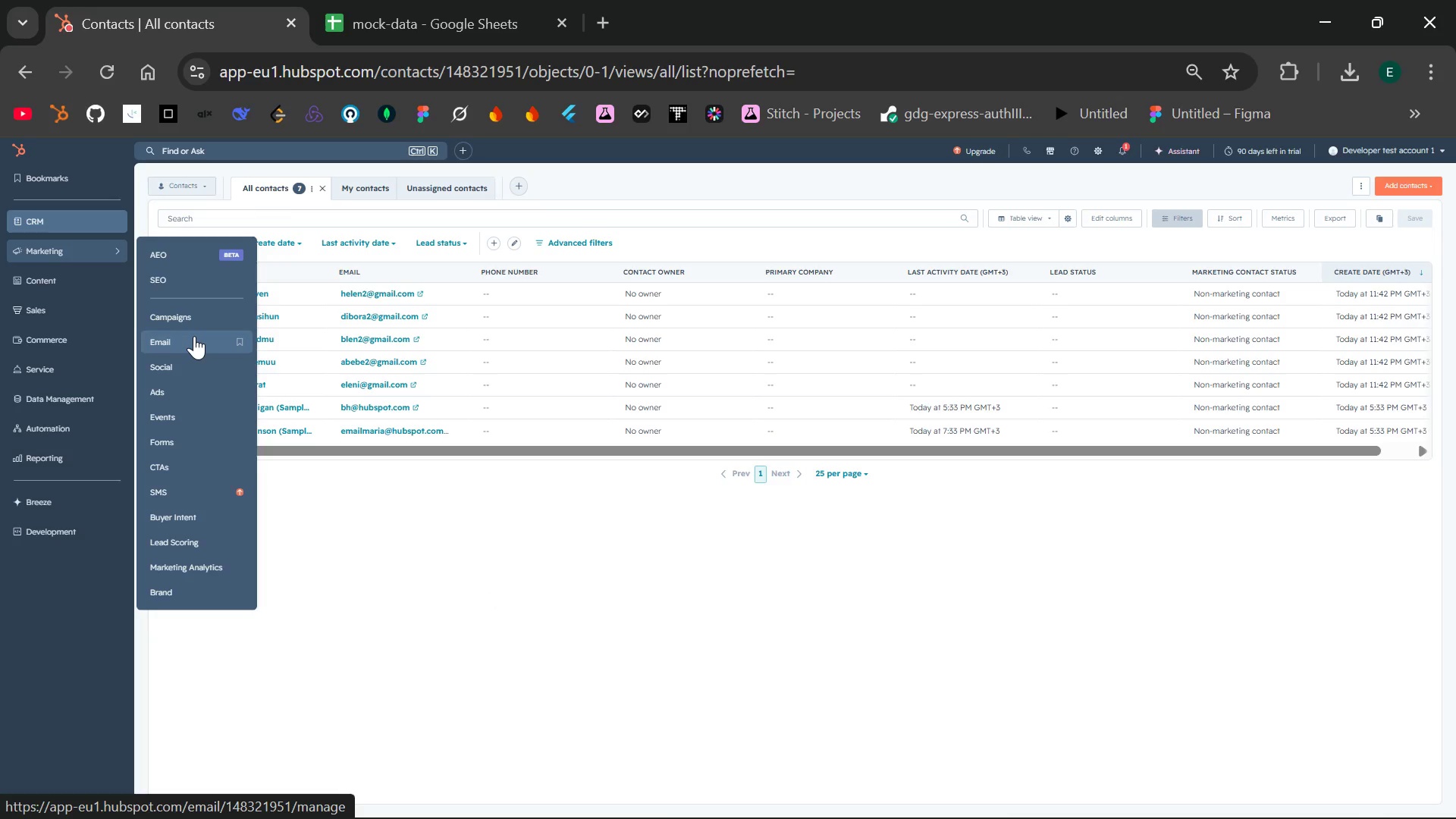 
left_click([204, 344])
 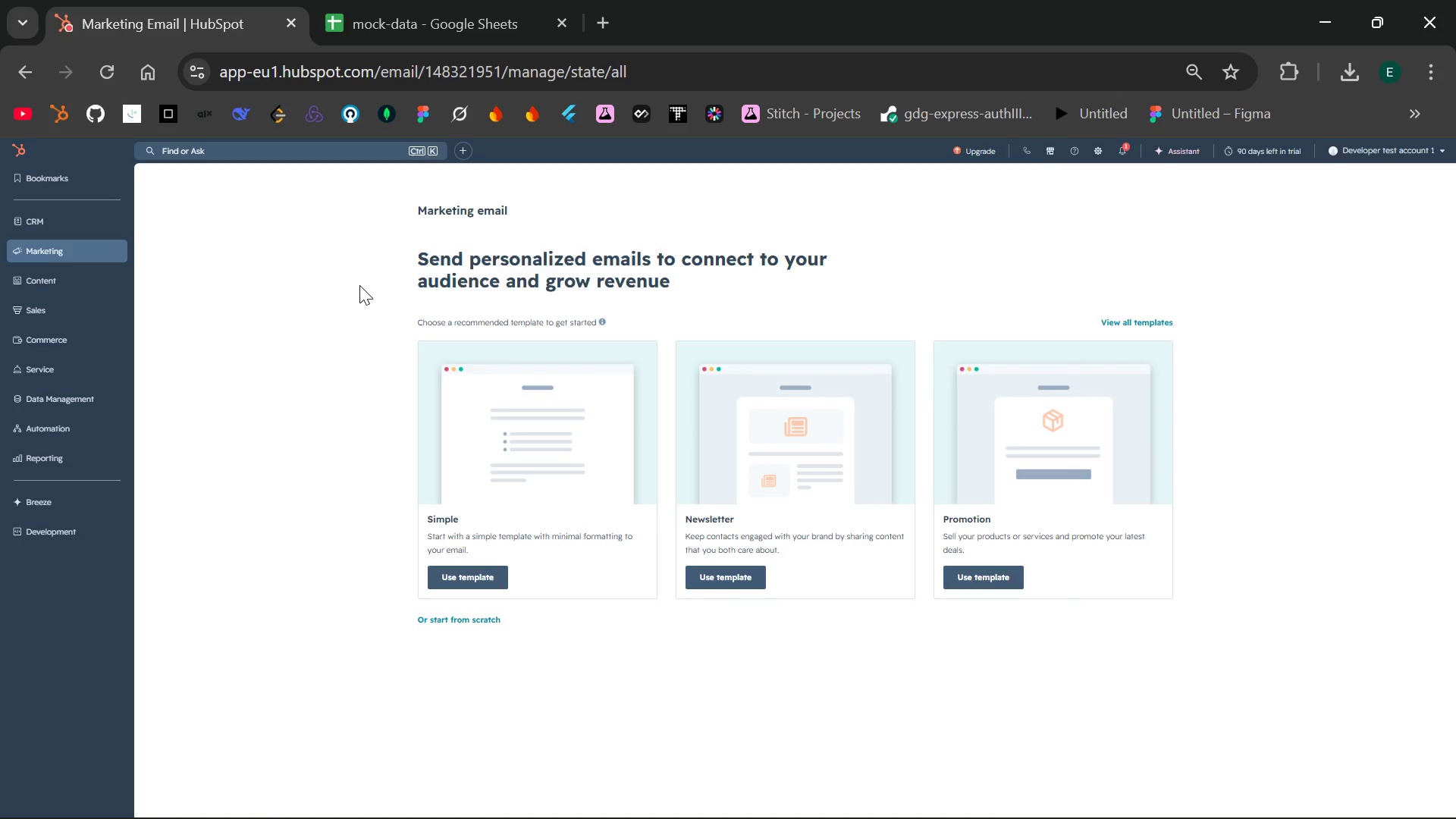 
wait(19.72)
 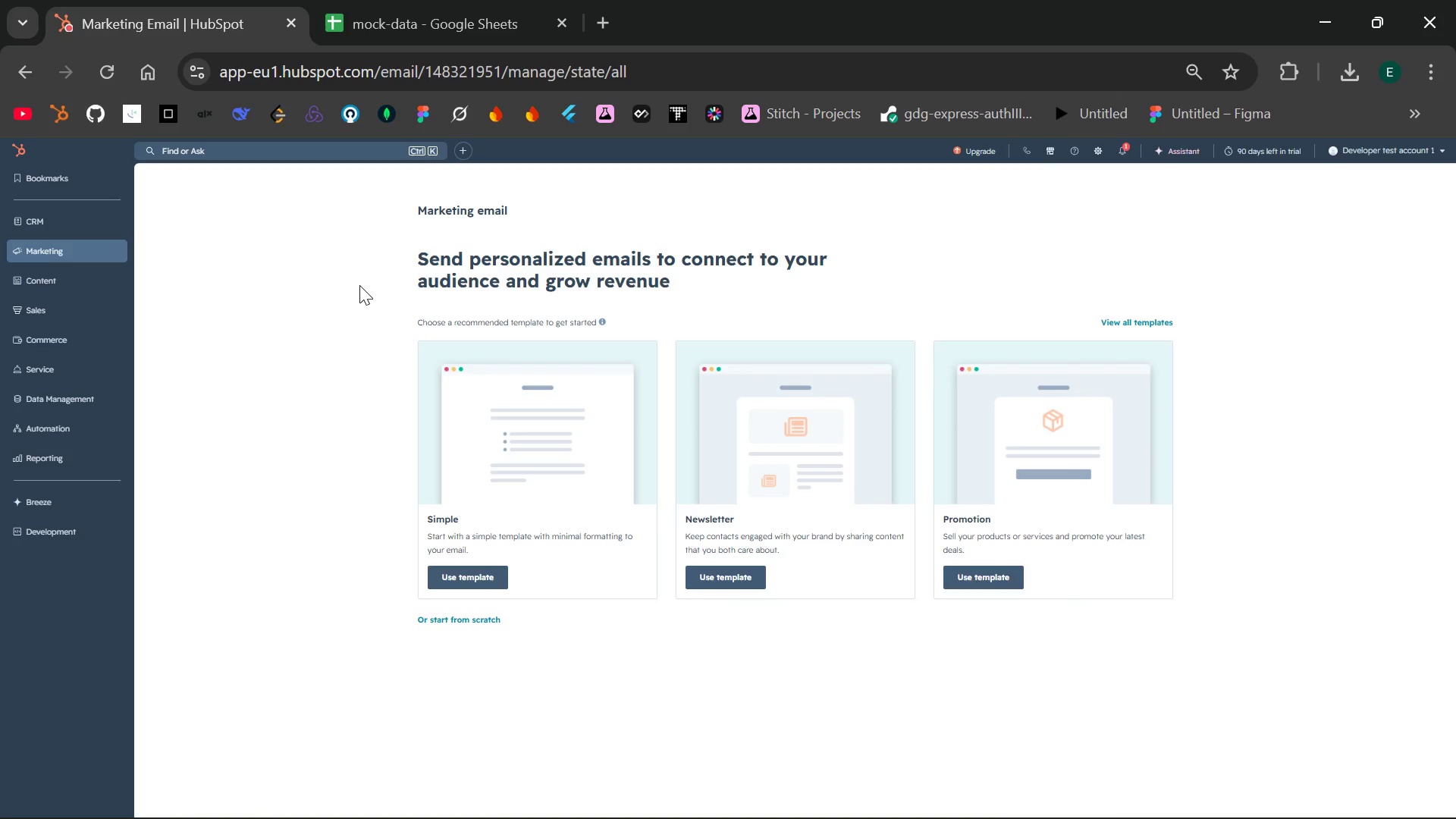 
left_click([463, 622])
 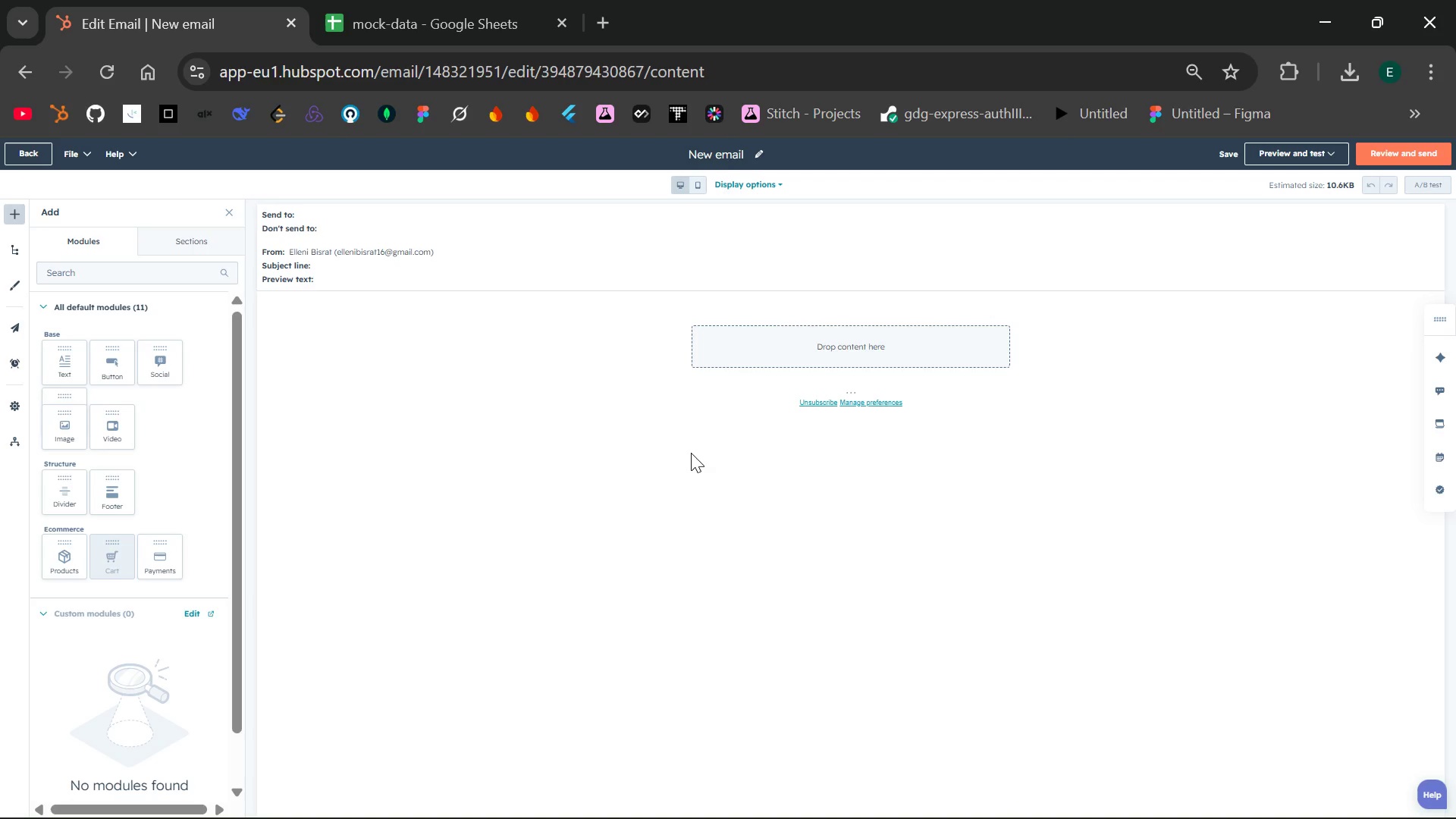 
wait(81.69)
 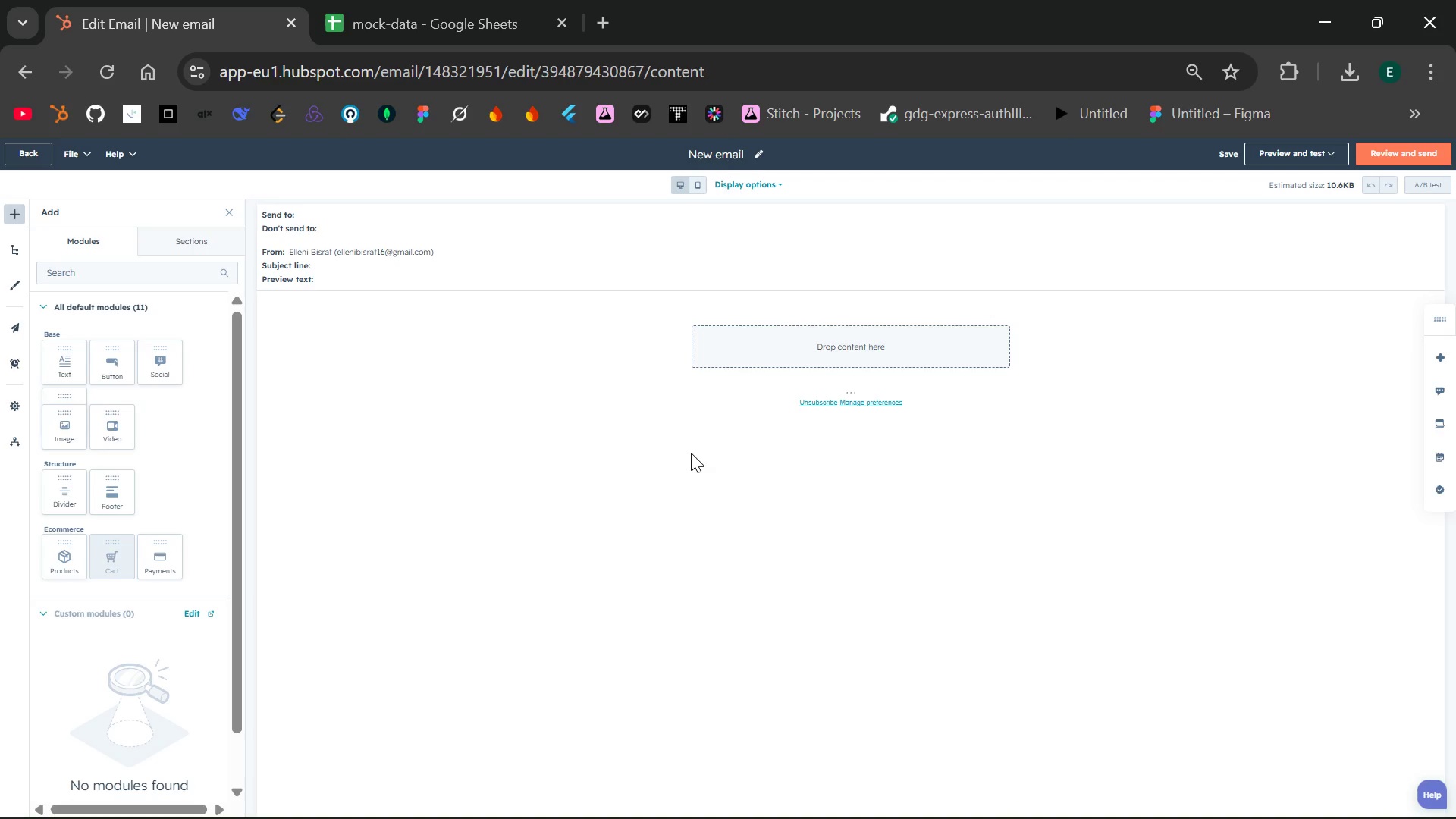 
left_click_drag(start_coordinate=[67, 365], to_coordinate=[727, 369])
 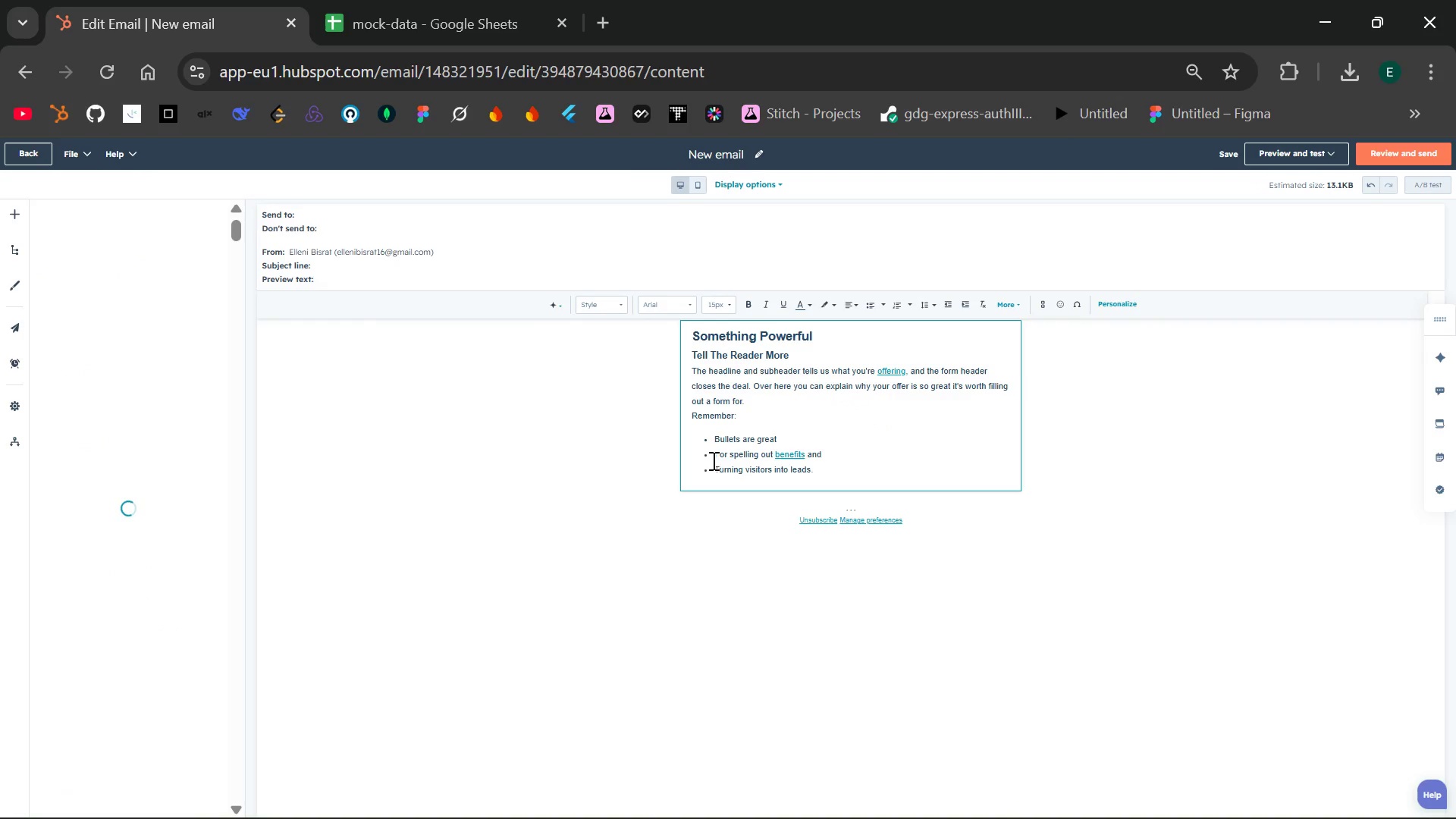 
double_click([775, 444])
 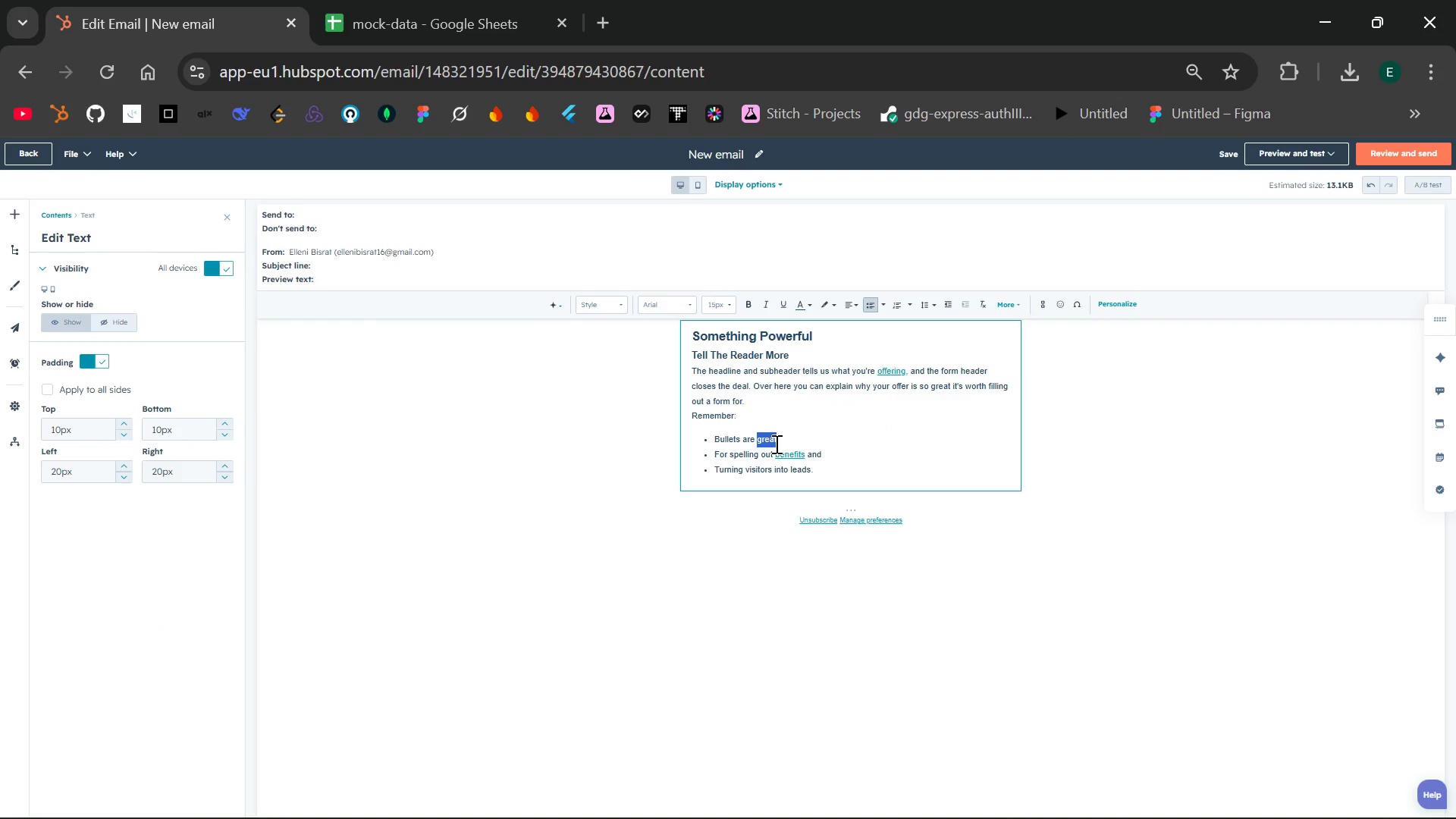 
key(Control+ControlLeft)
 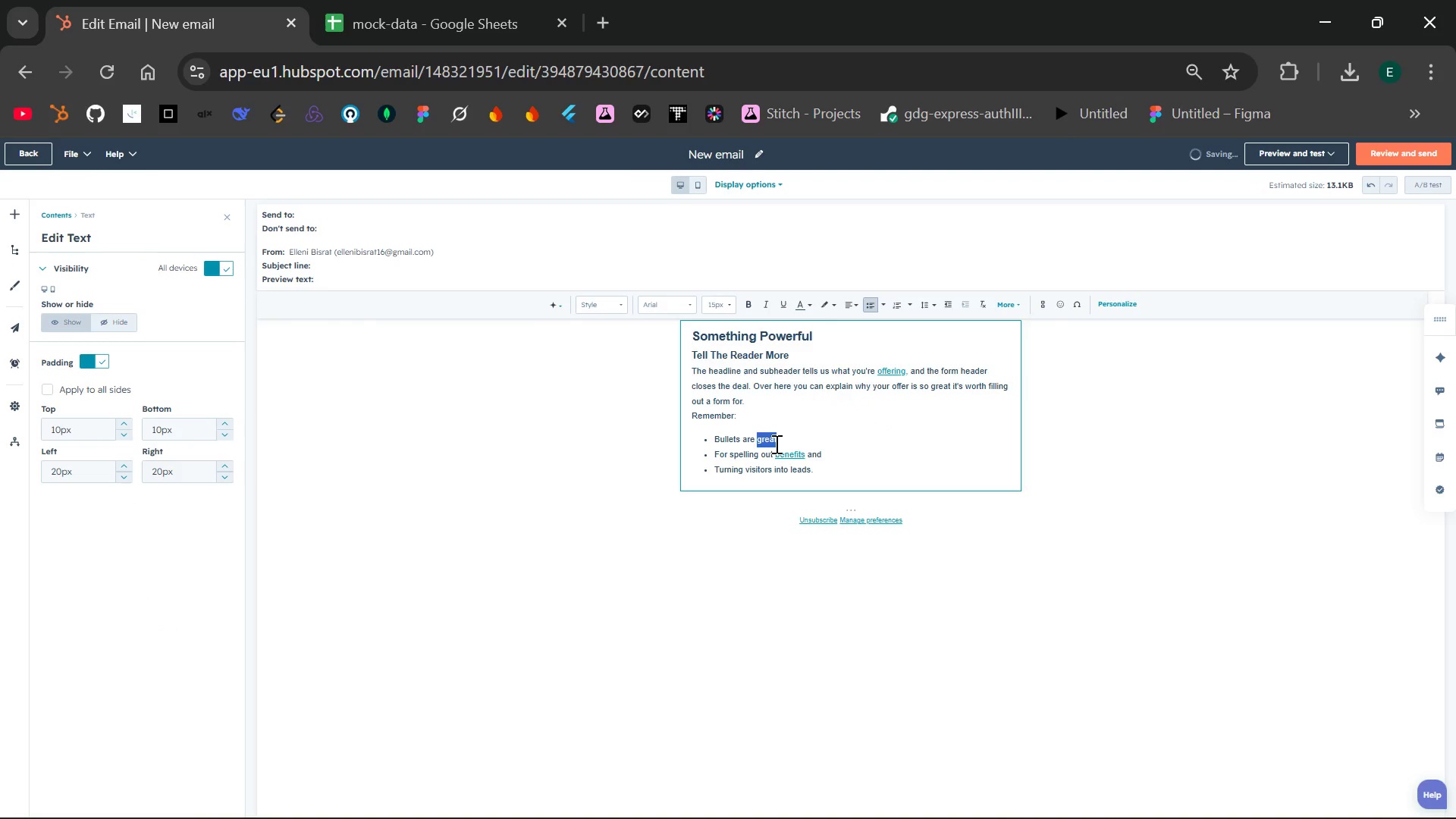 
key(Control+A)
 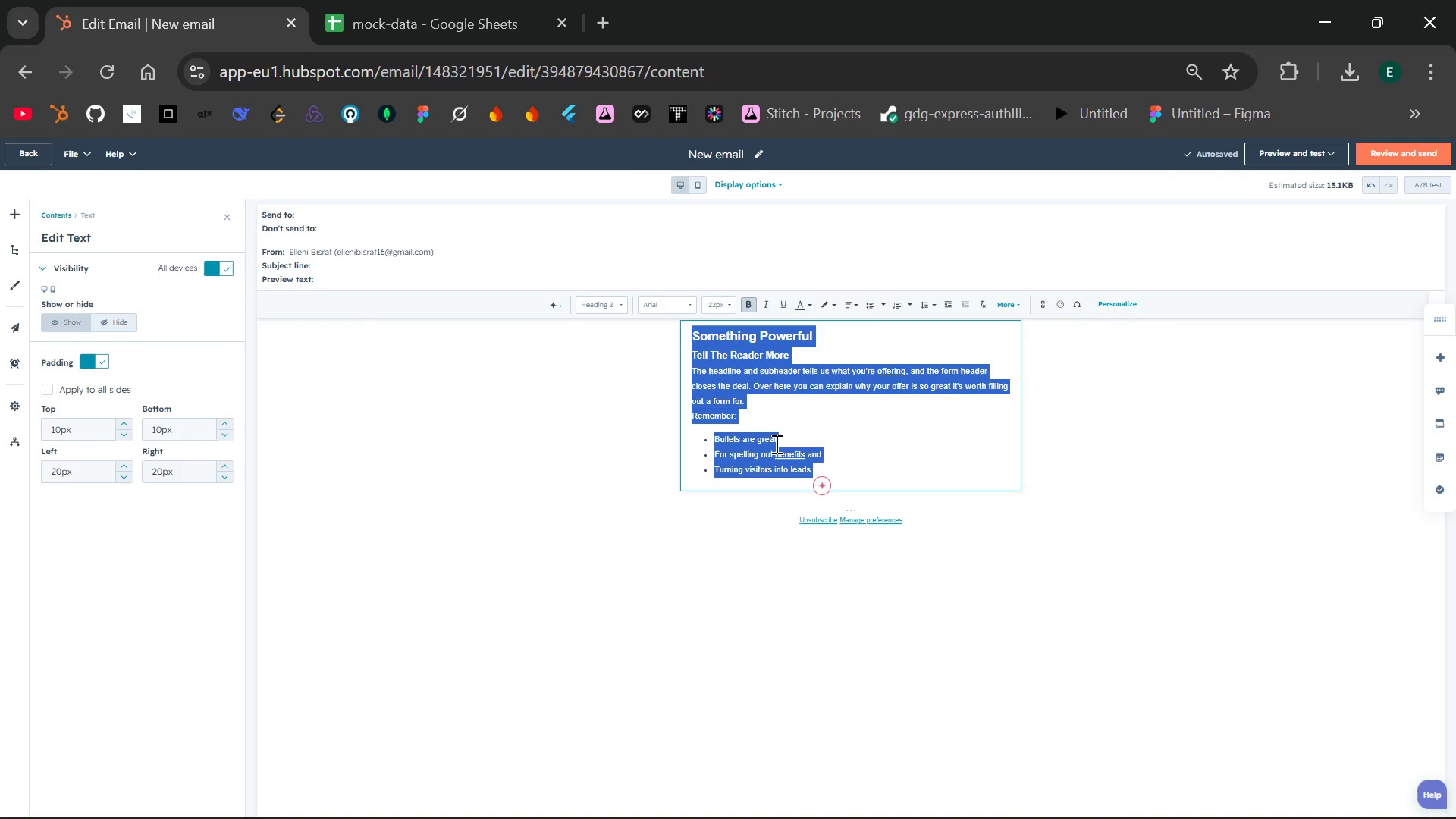 
key(Backspace)
 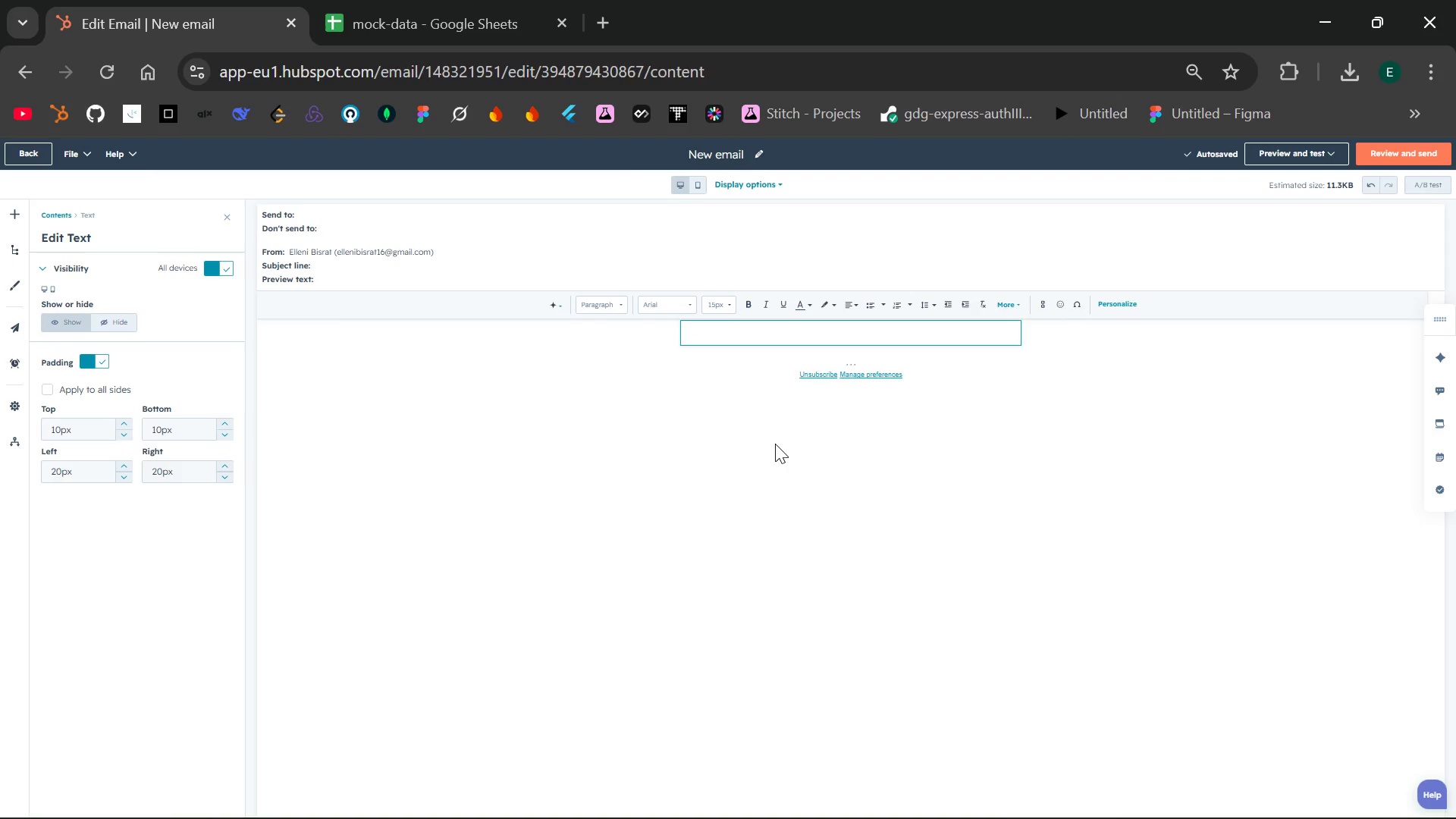 
wait(9.06)
 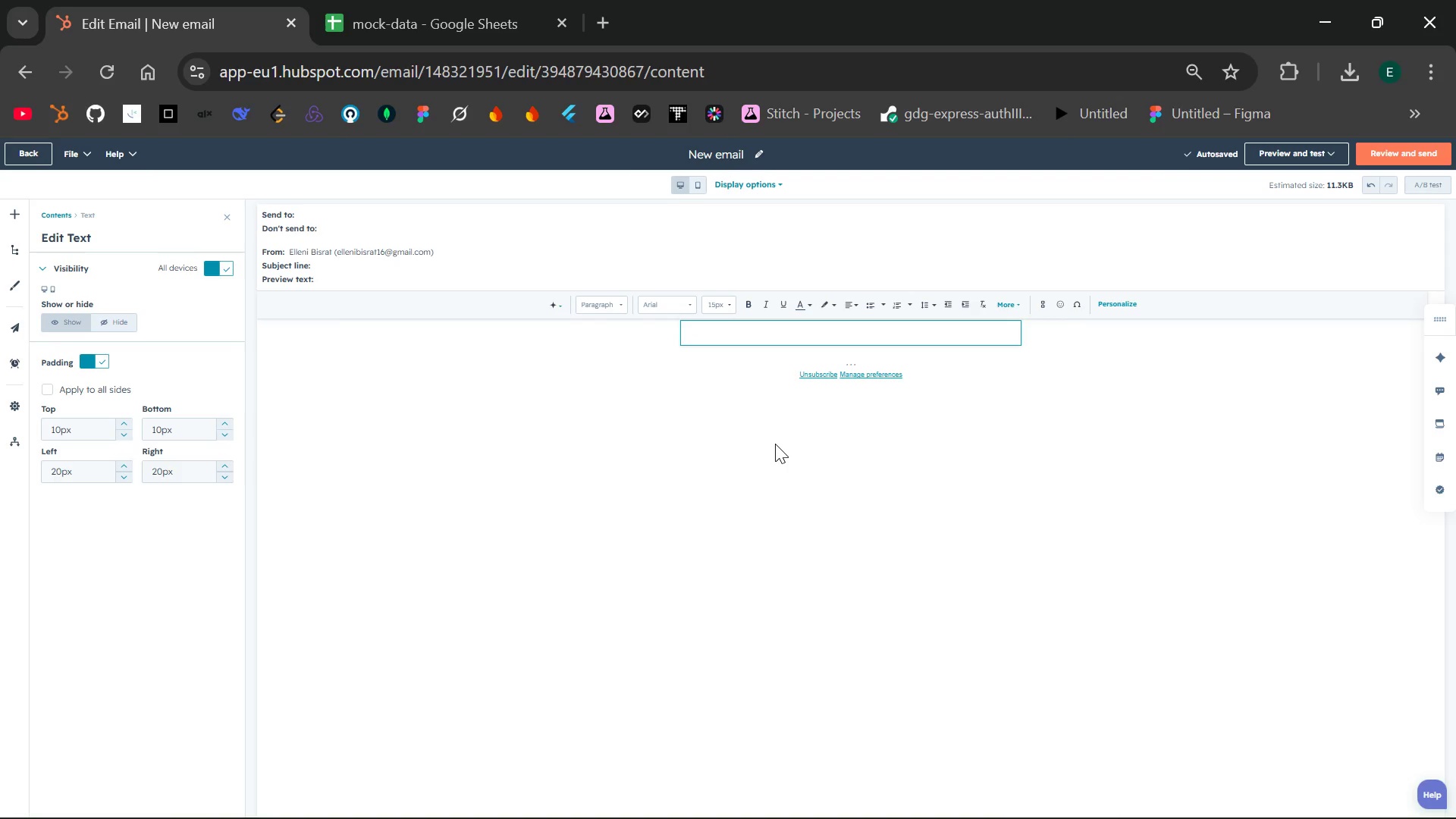 
left_click([329, 219])
 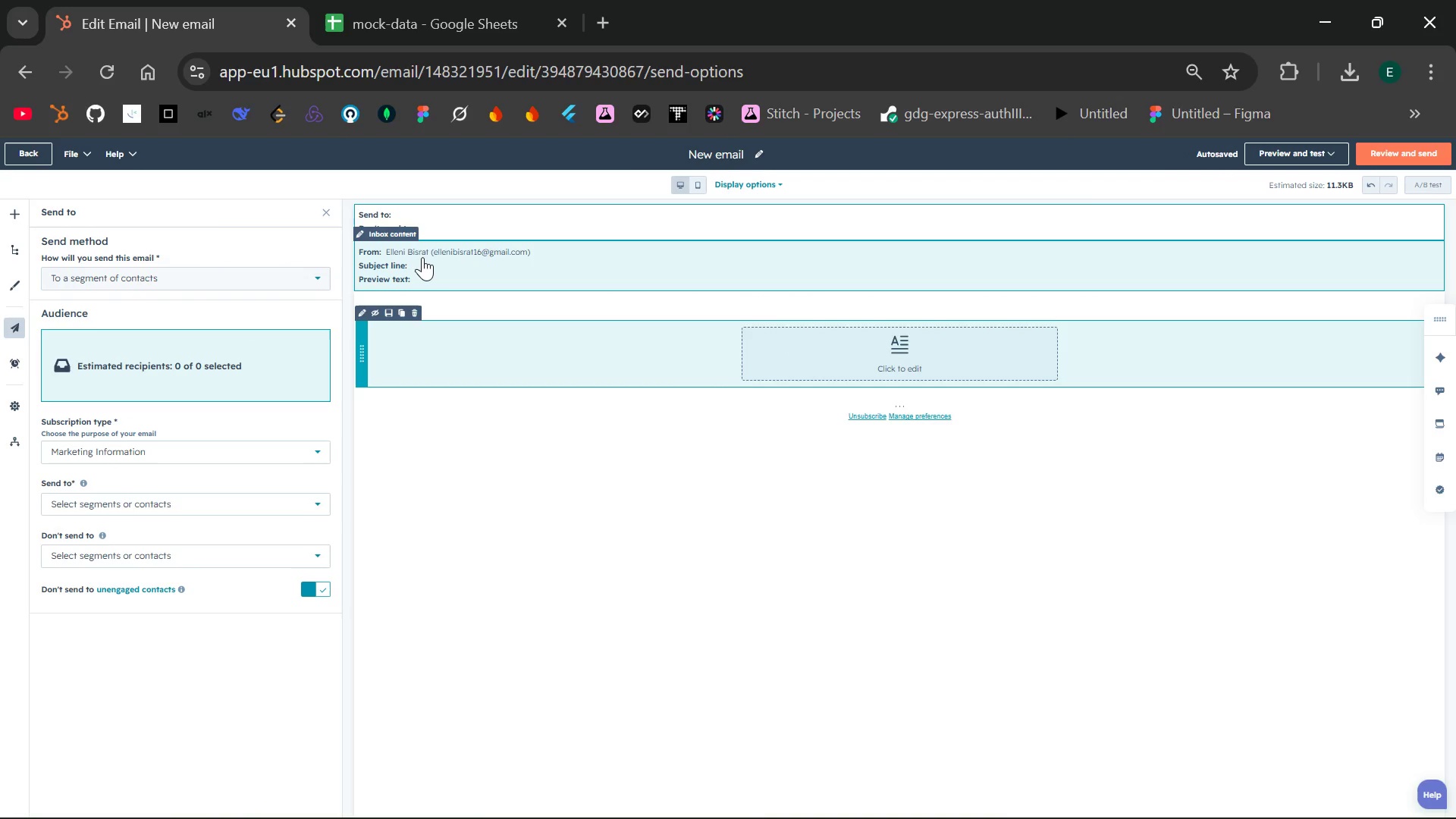 
left_click([422, 257])
 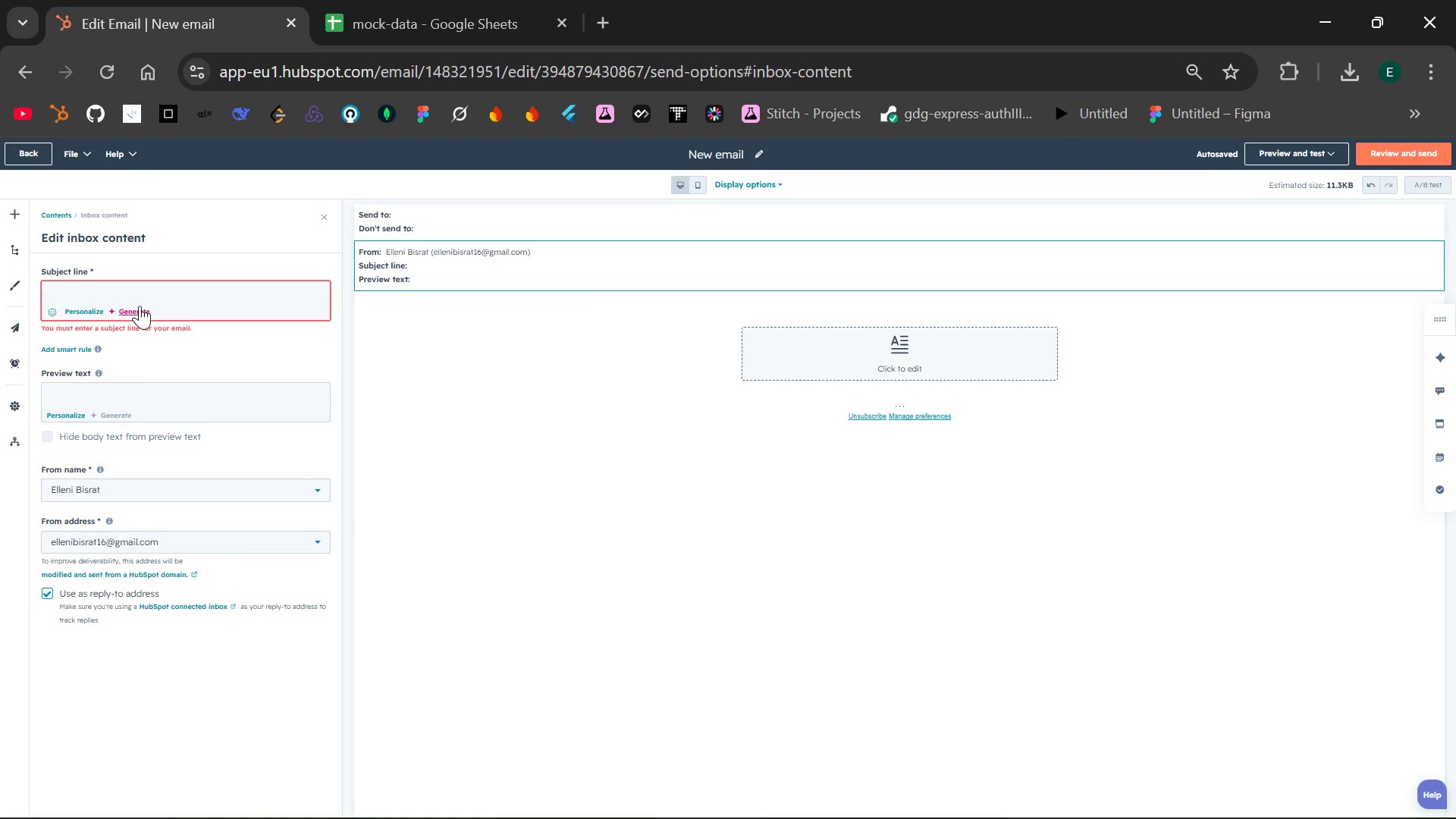 
left_click([101, 291])
 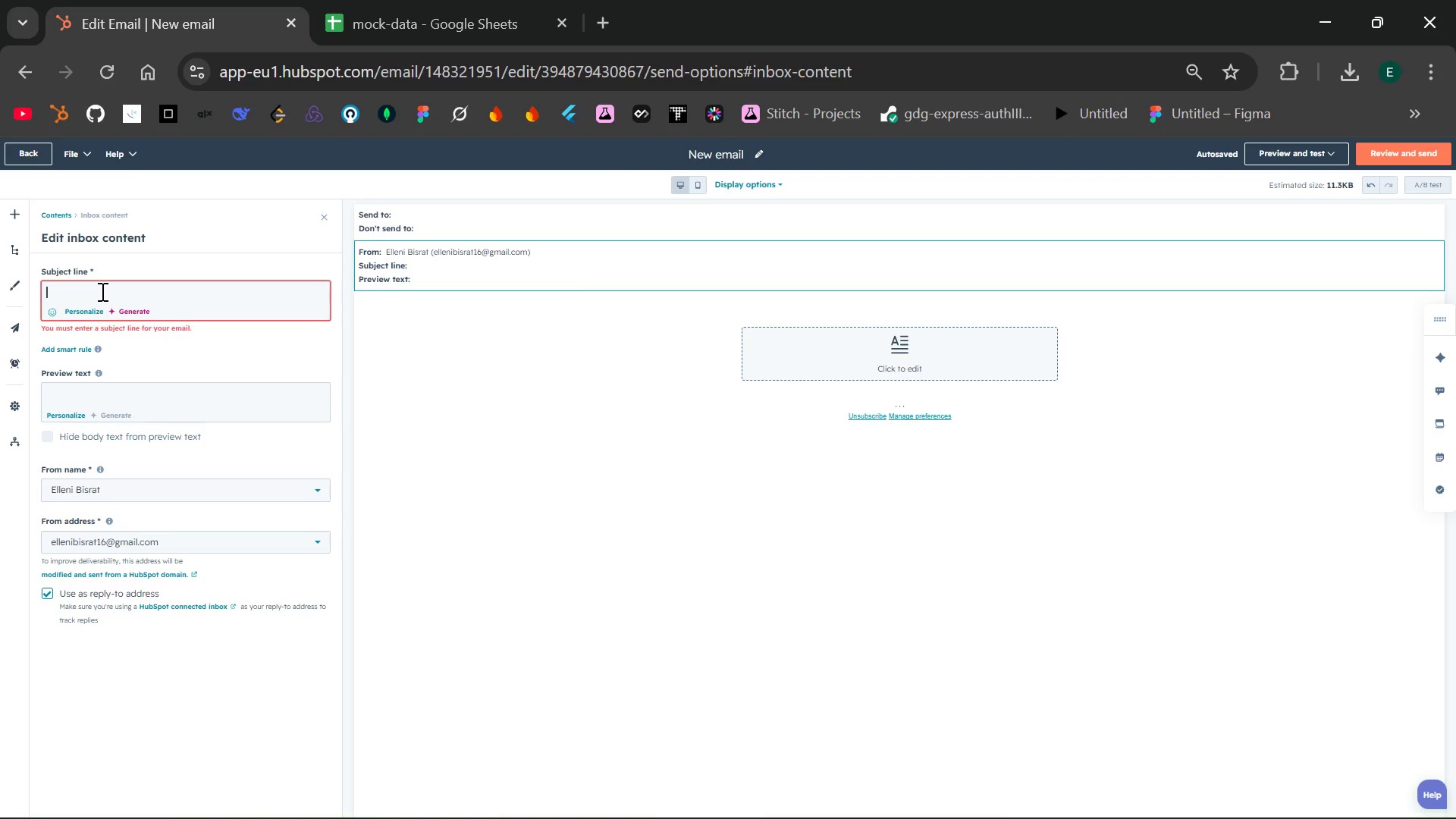 
wait(14.03)
 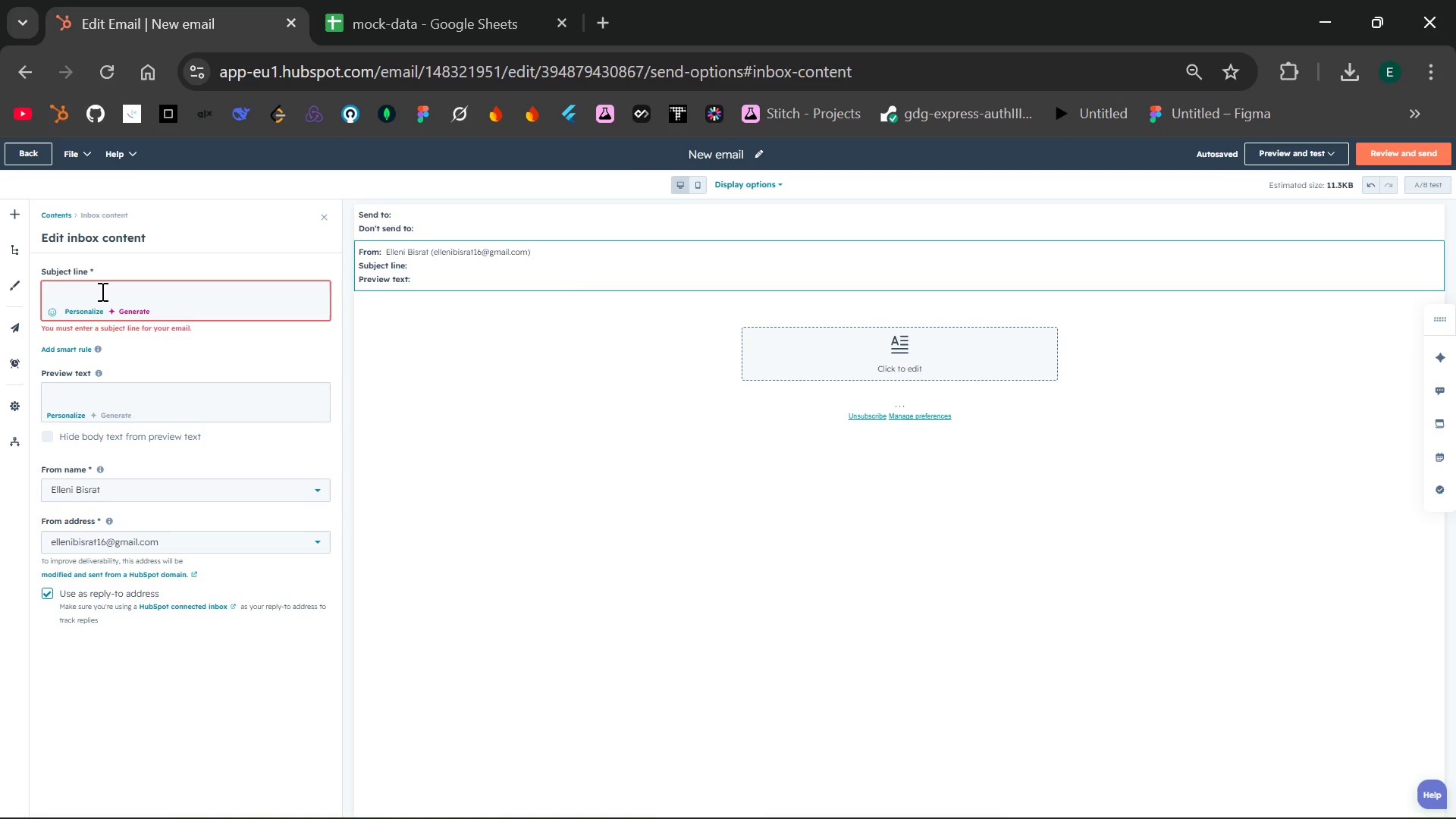 
type(The Start)
key(Backspace)
type(s are la)
key(Backspace)
key(Backspace)
 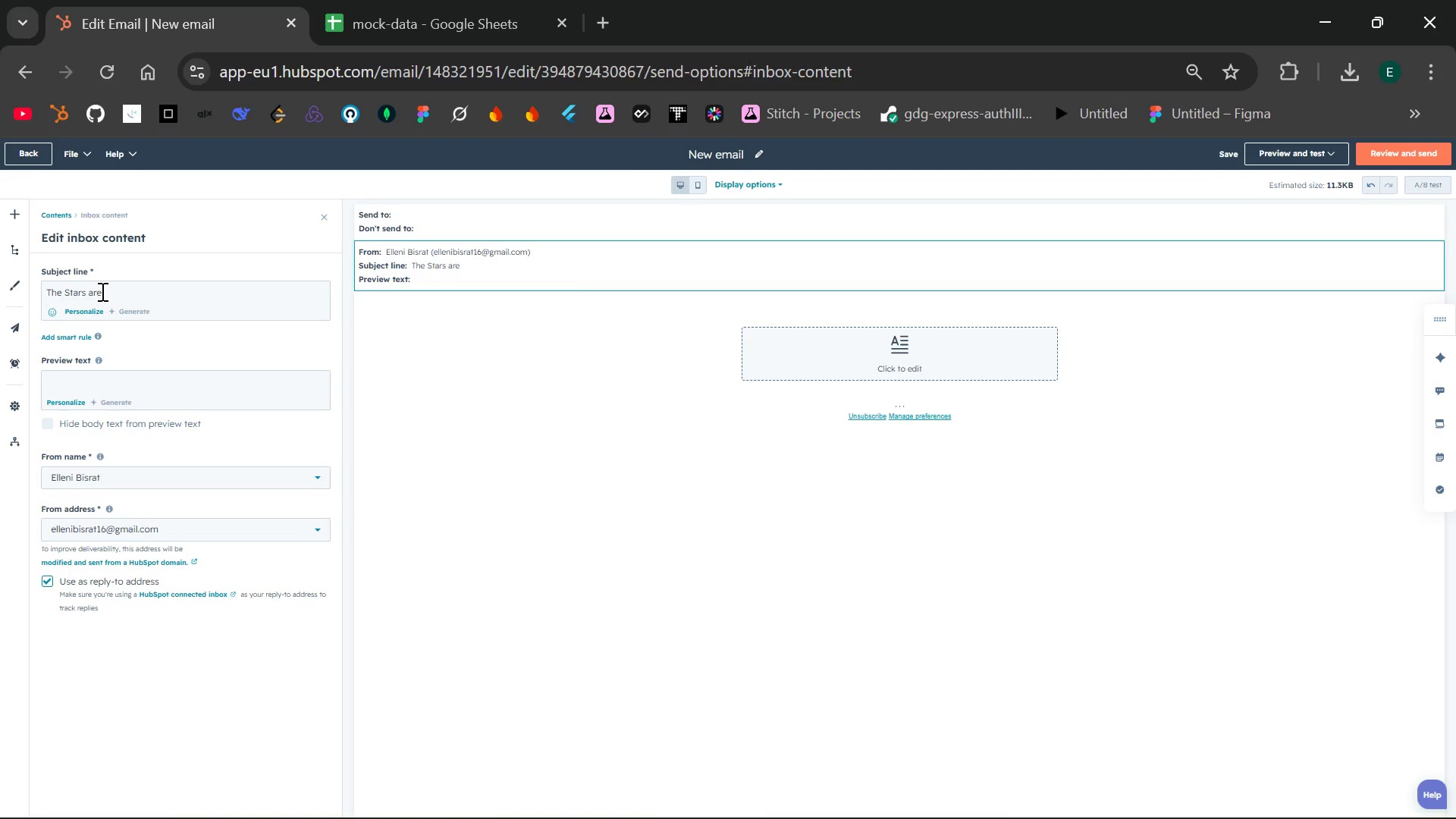 
type(alg)
key(Backspace)
type(igning again , {{ contact.firstname)
 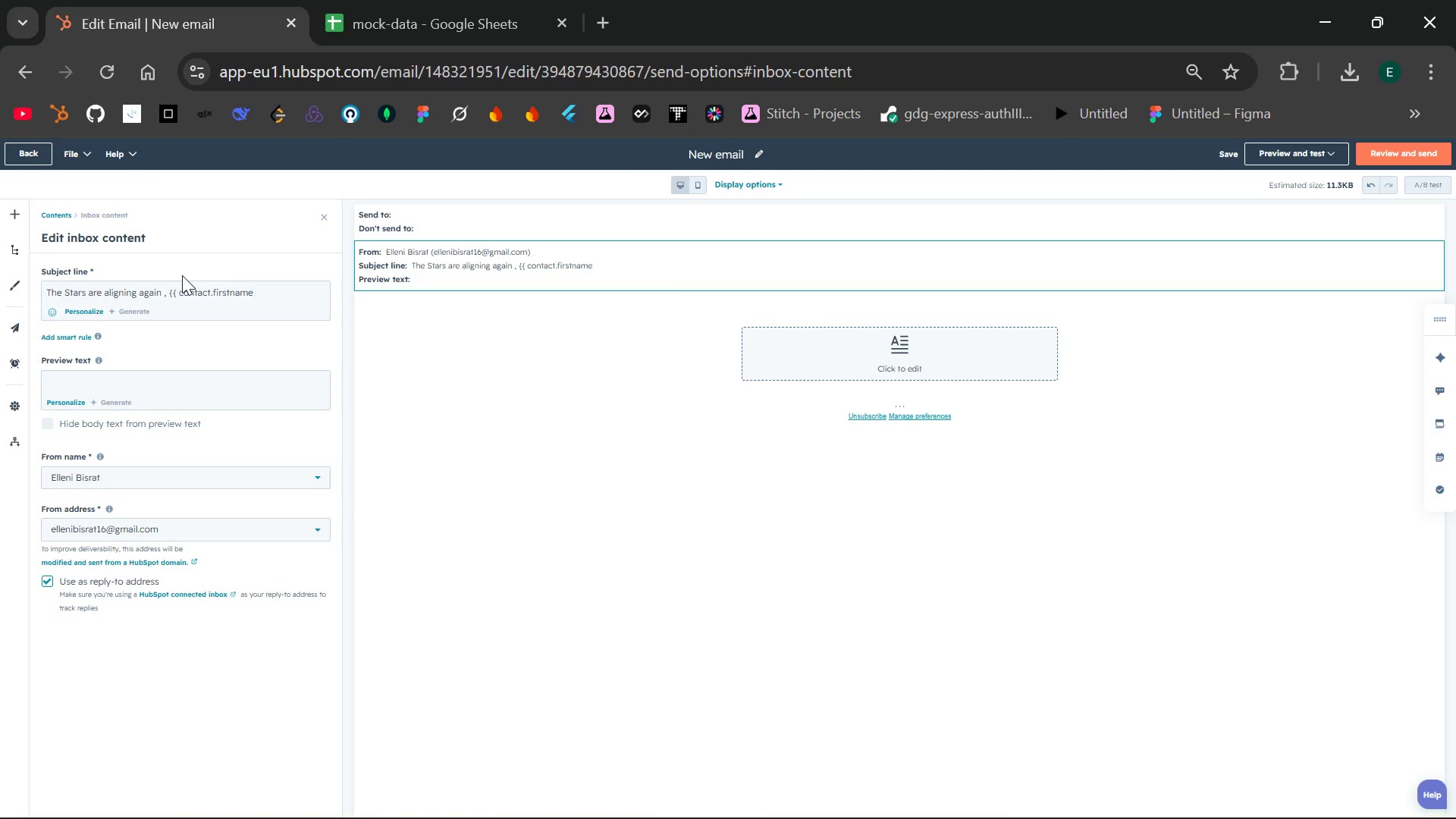 
key(Space)
 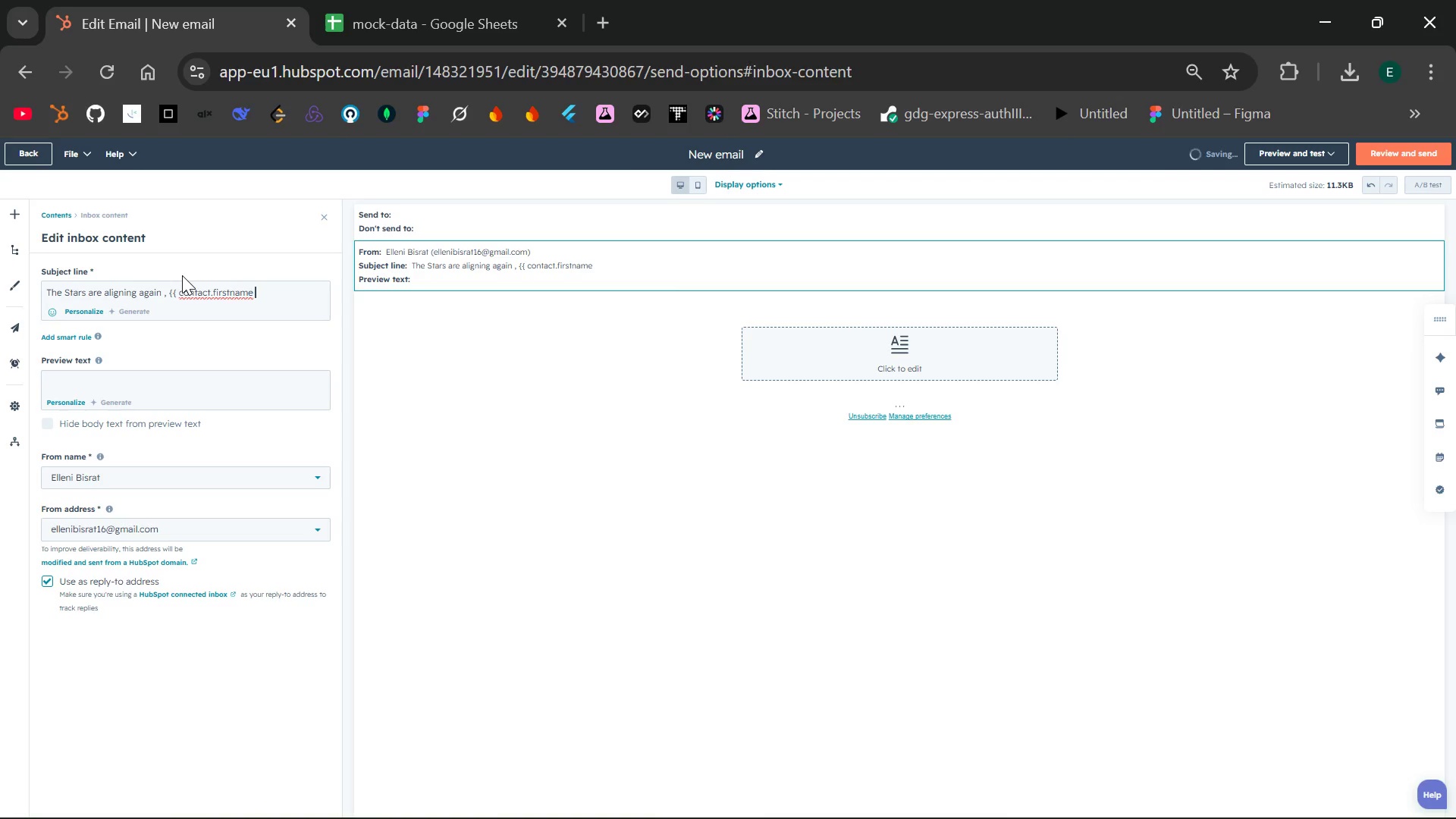 
key(Shift+BracketRight)
 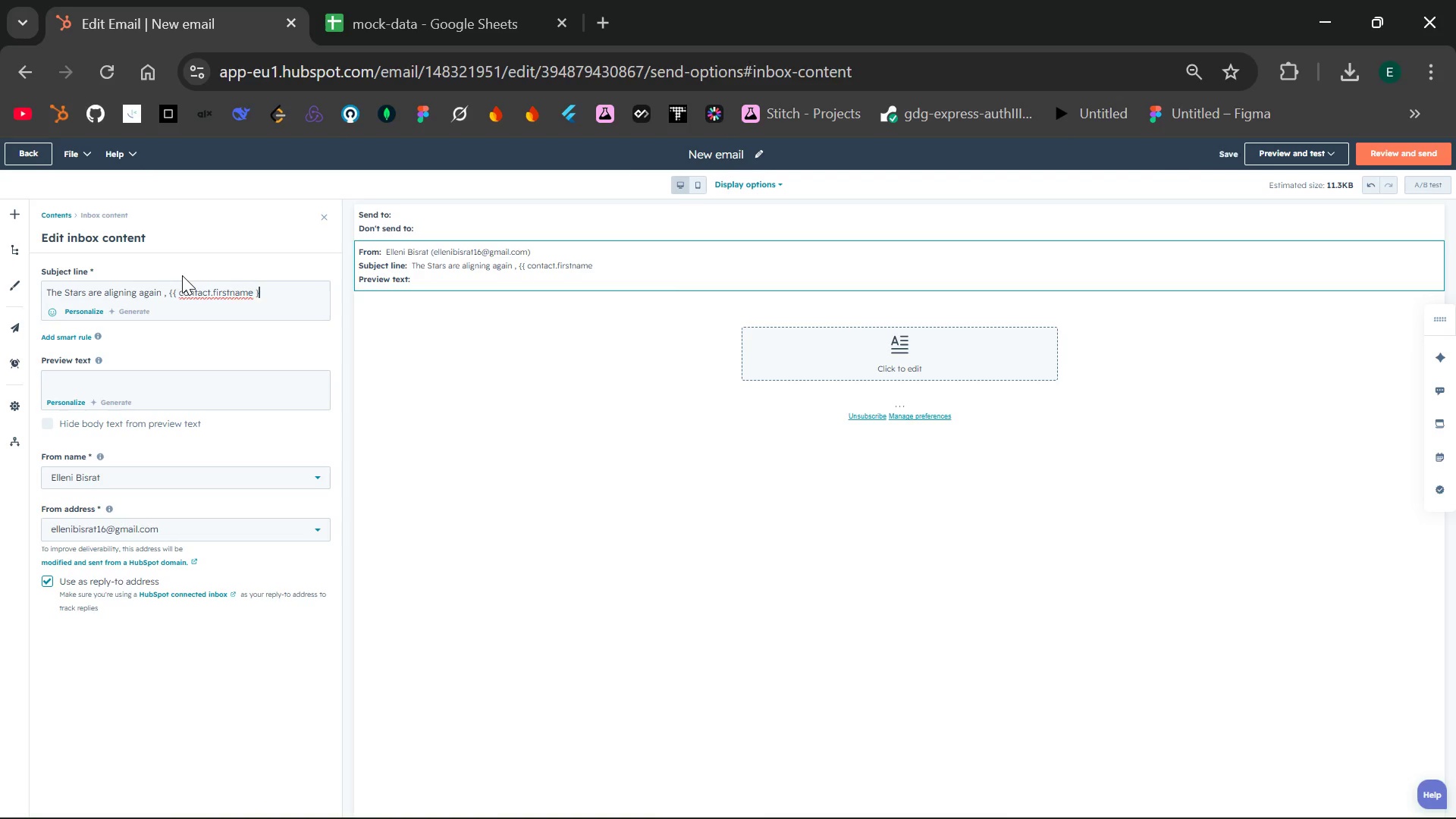 
key(Shift+BracketRight)
 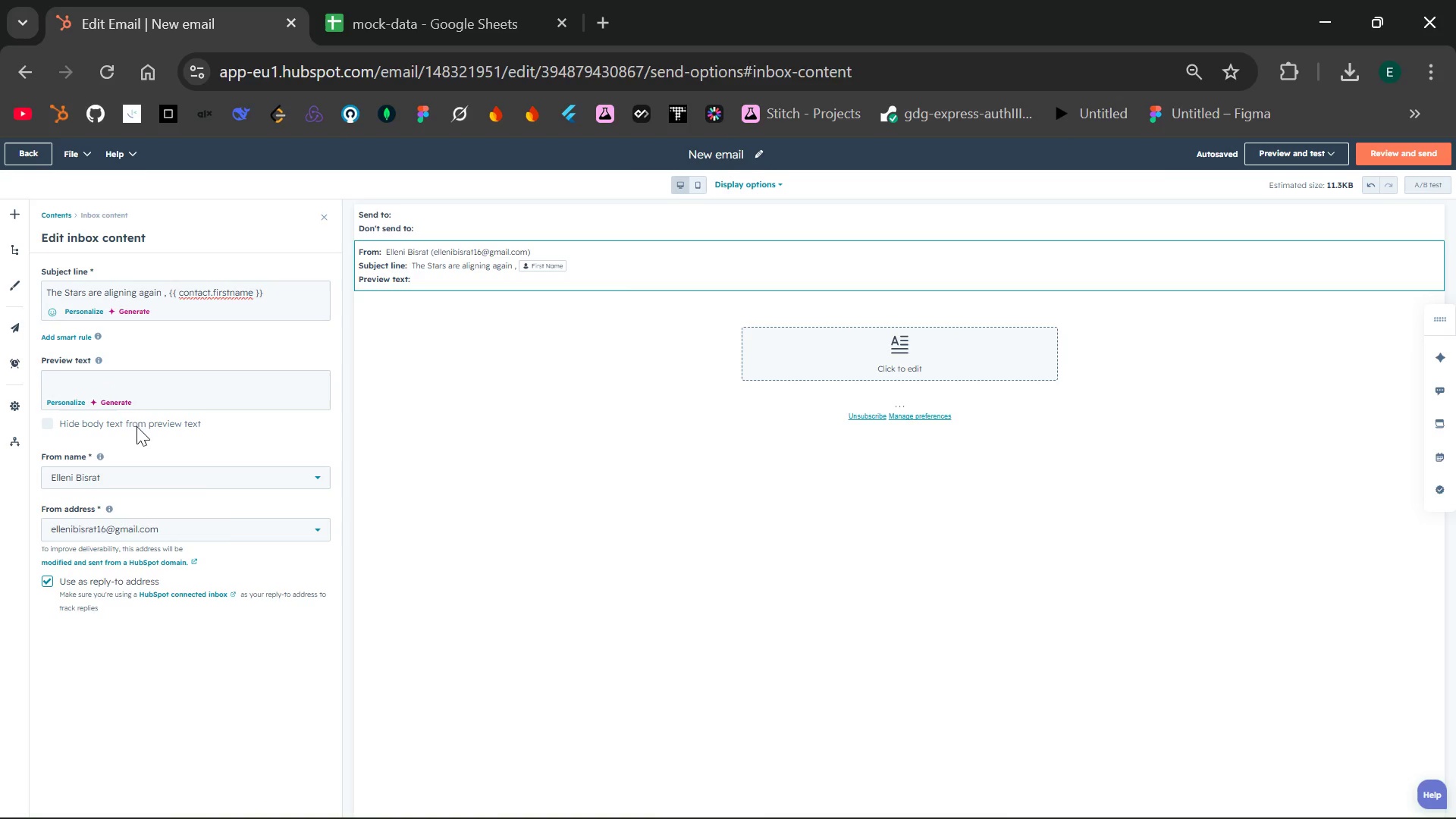 
wait(21.59)
 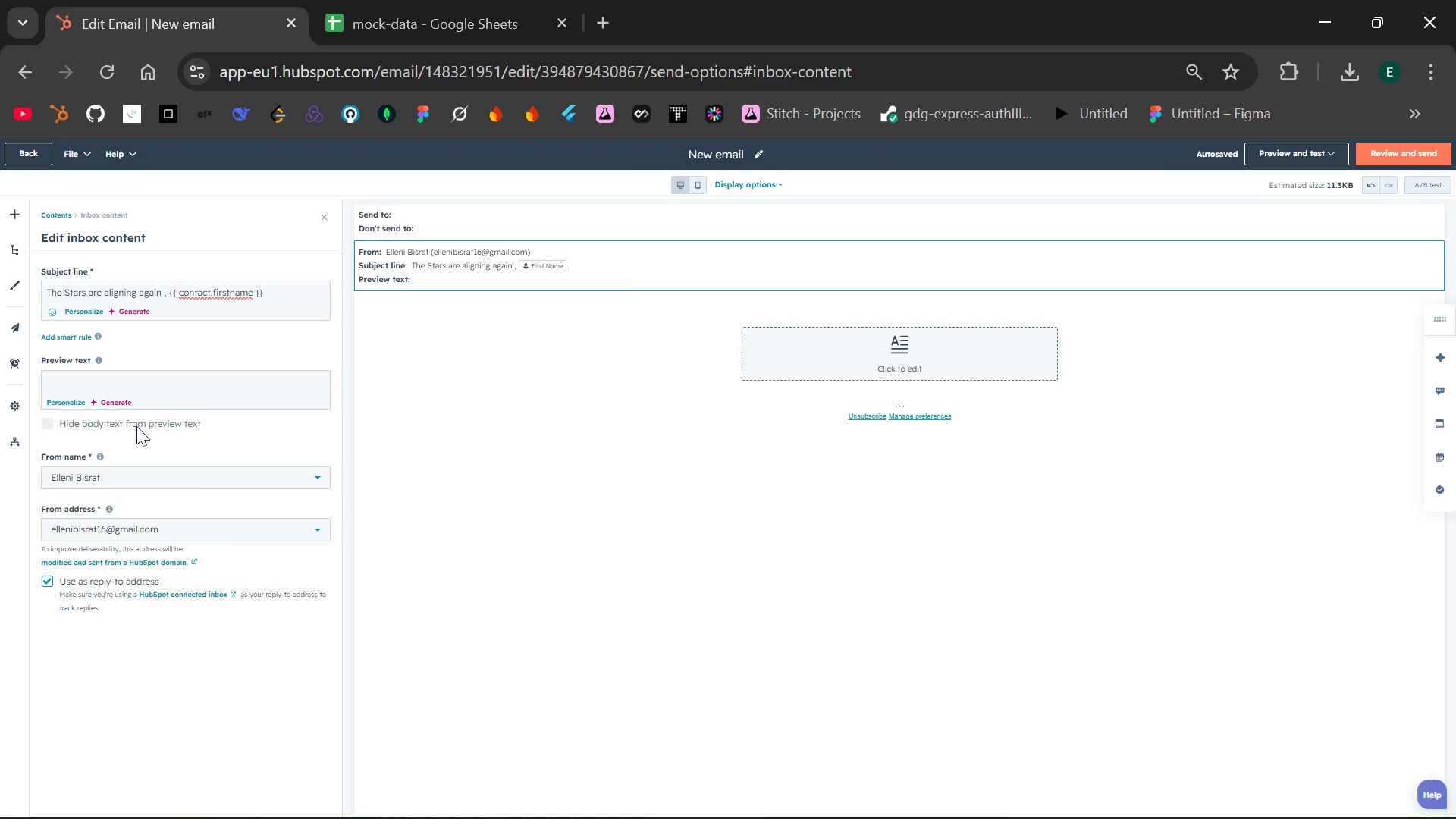 
left_click([799, 339])
 